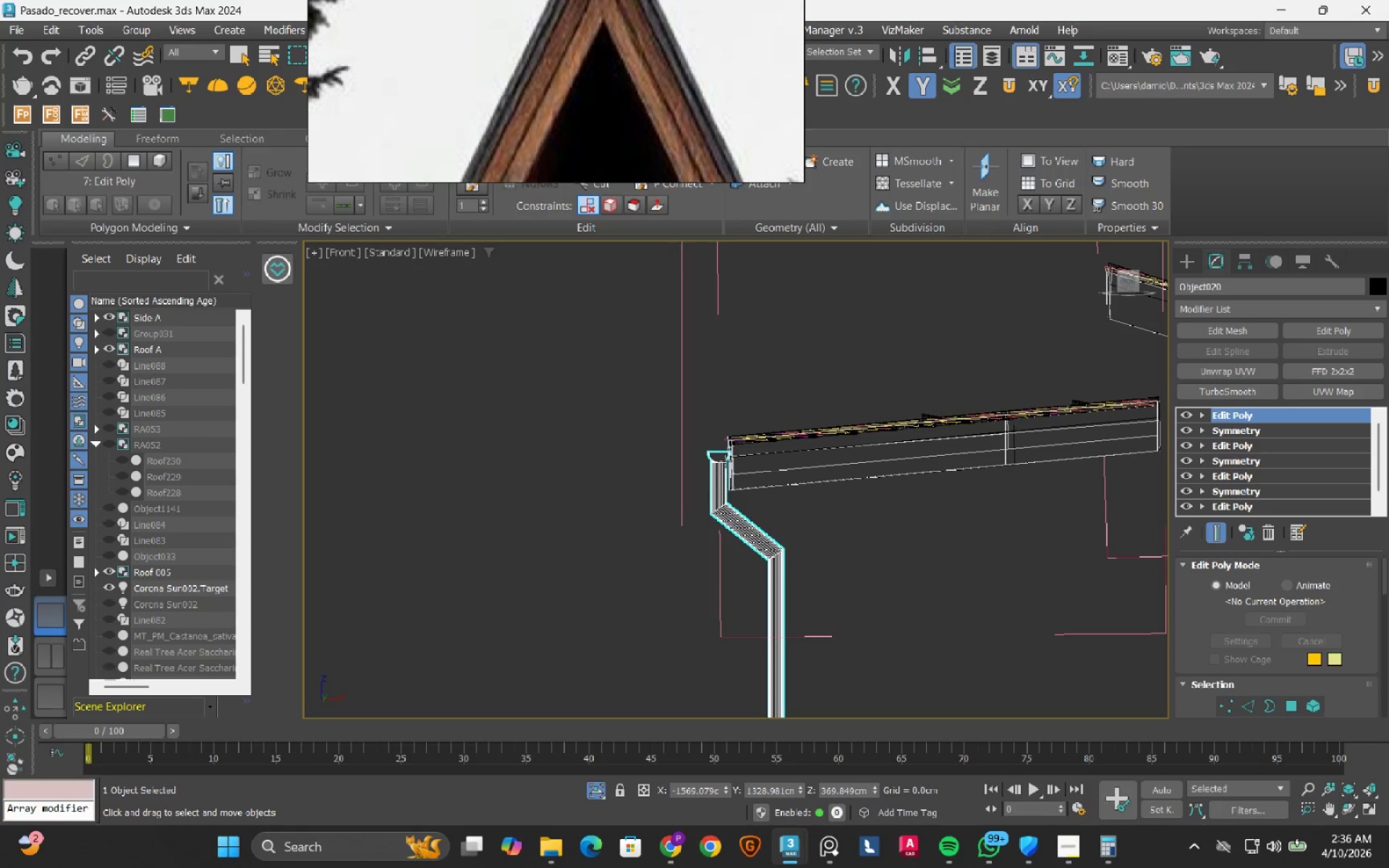 
scroll: coordinate [753, 430], scroll_direction: up, amount: 11.0
 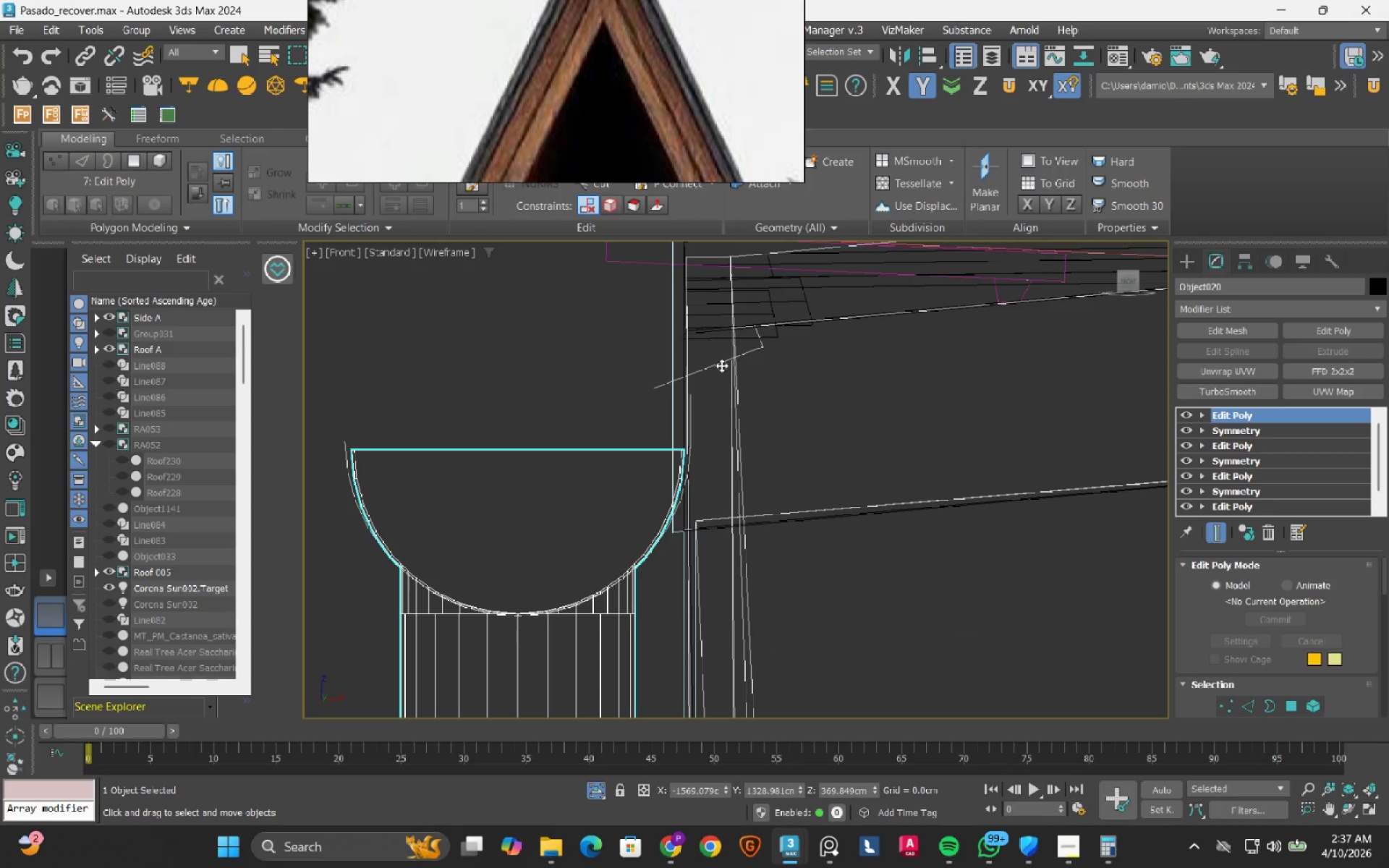 
scroll: coordinate [721, 365], scroll_direction: down, amount: 11.0
 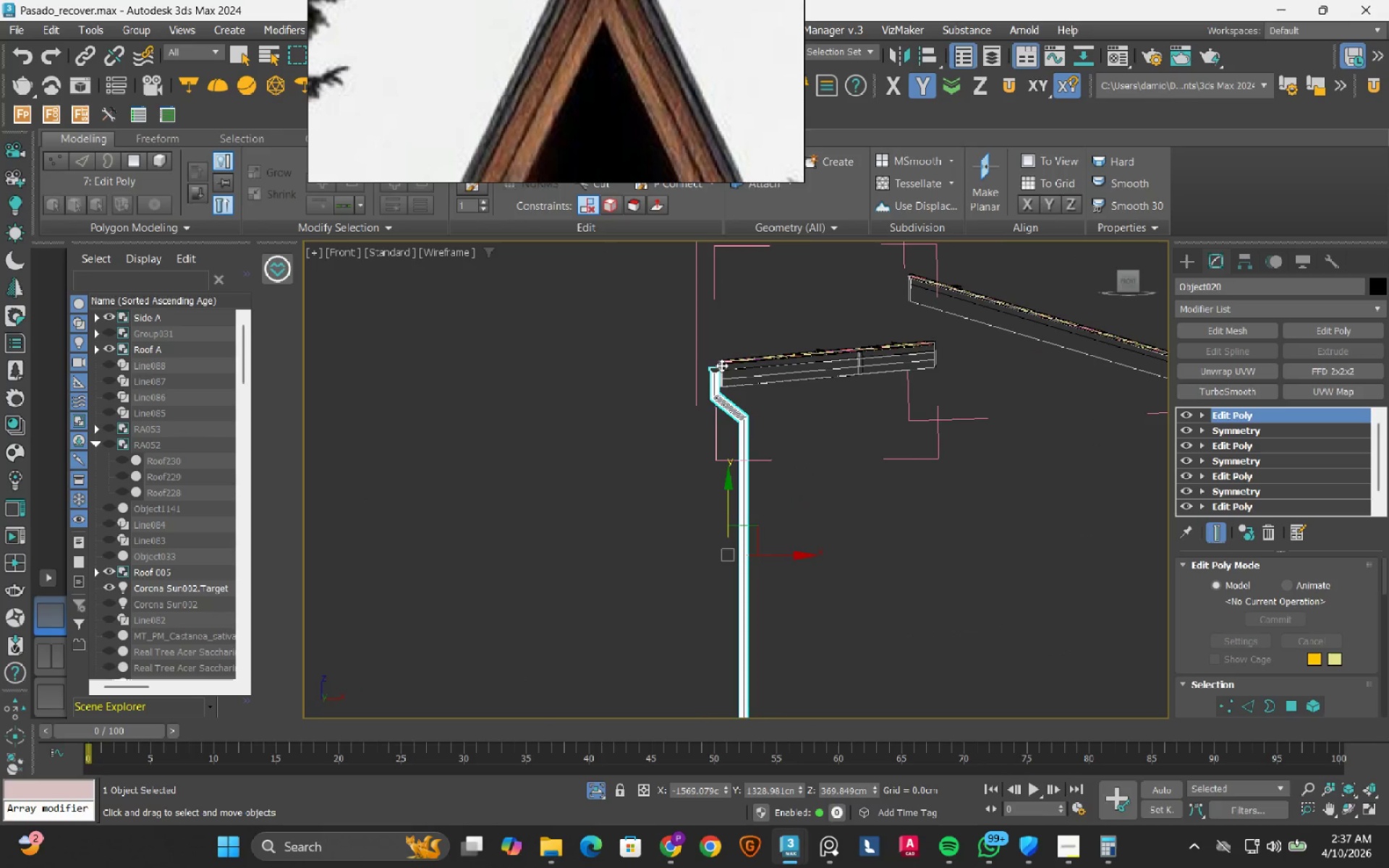 
scroll: coordinate [721, 365], scroll_direction: up, amount: 2.0
 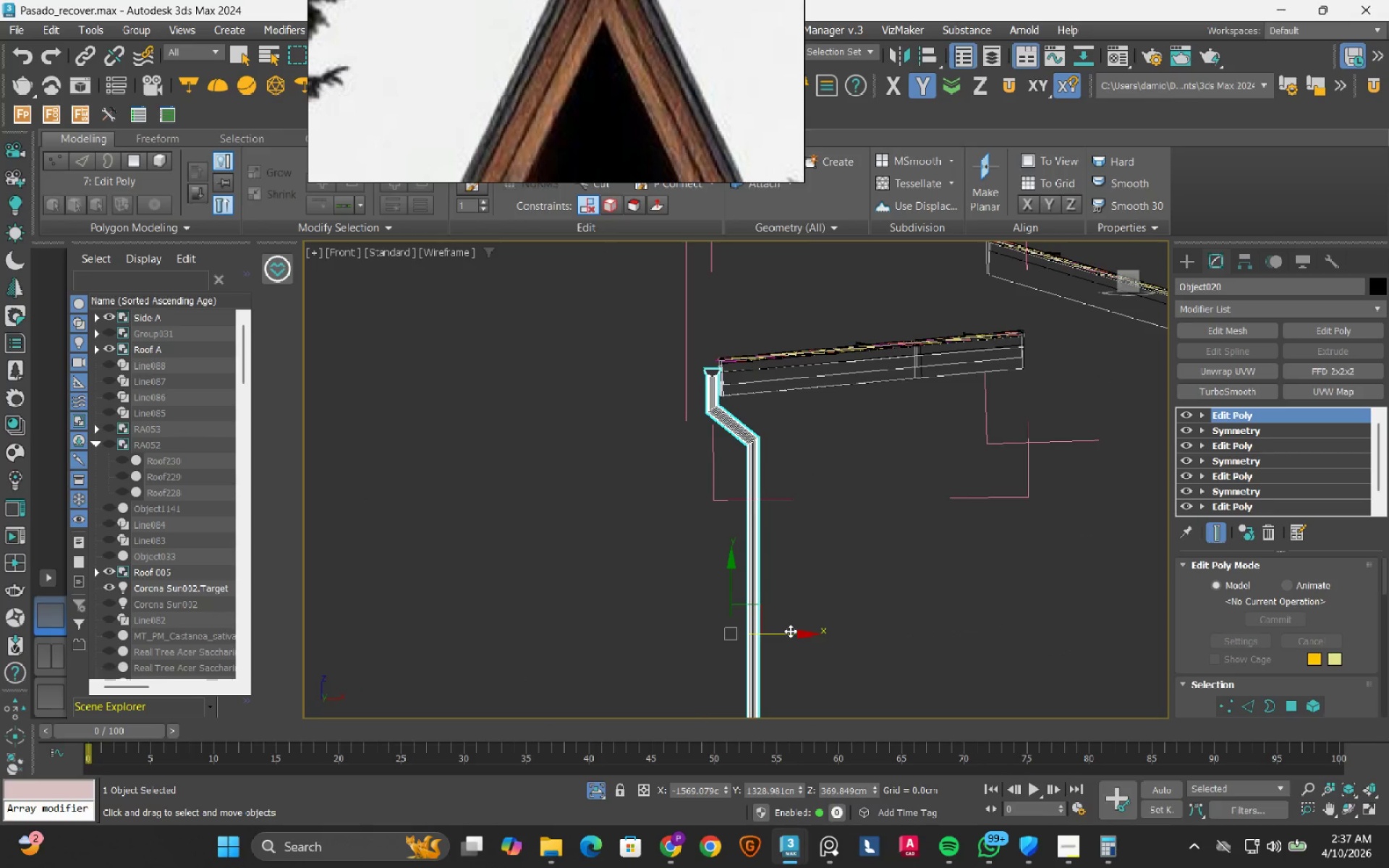 
left_click_drag(start_coordinate=[790, 631], to_coordinate=[769, 627])
 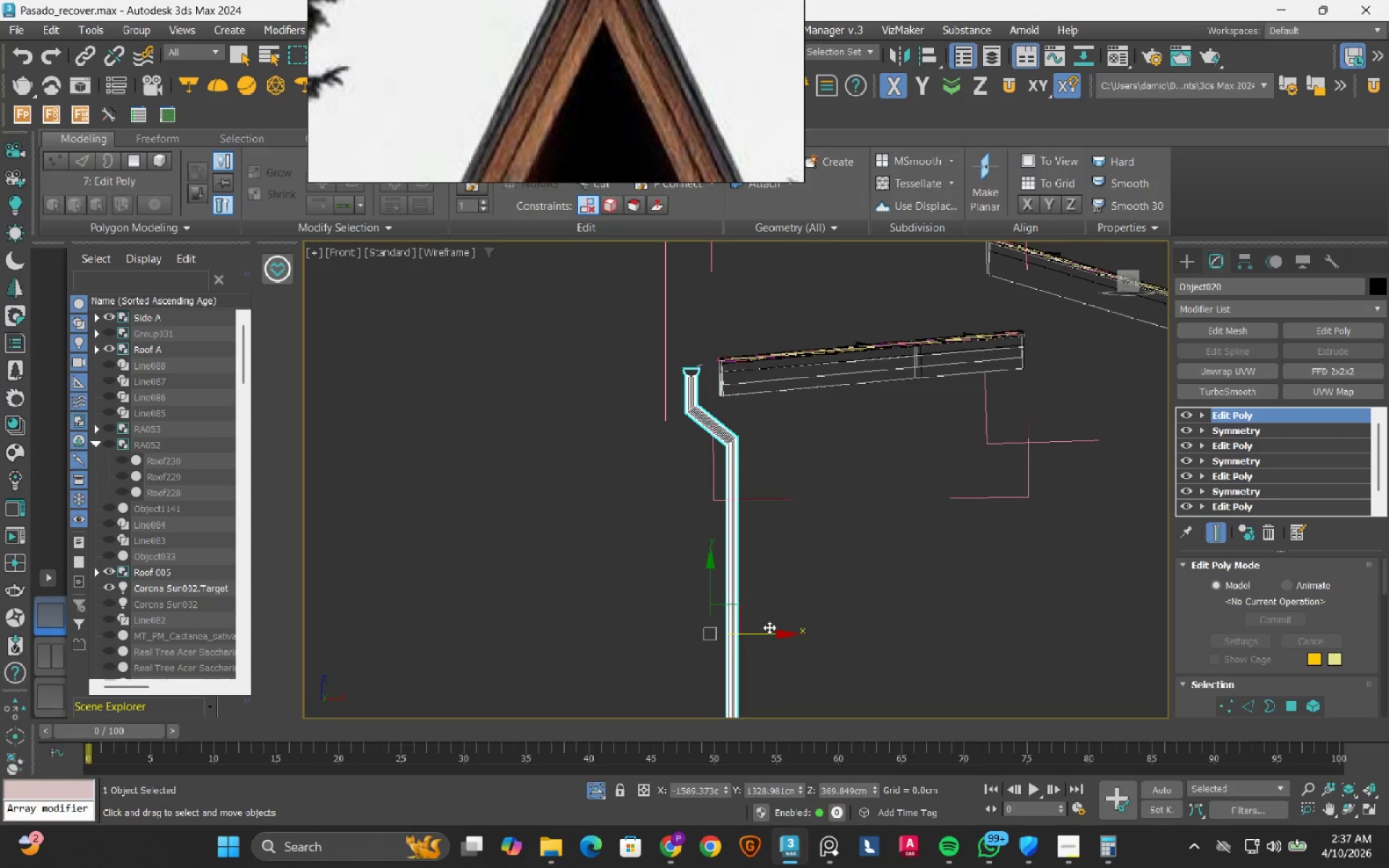 
key(Control+Z)
 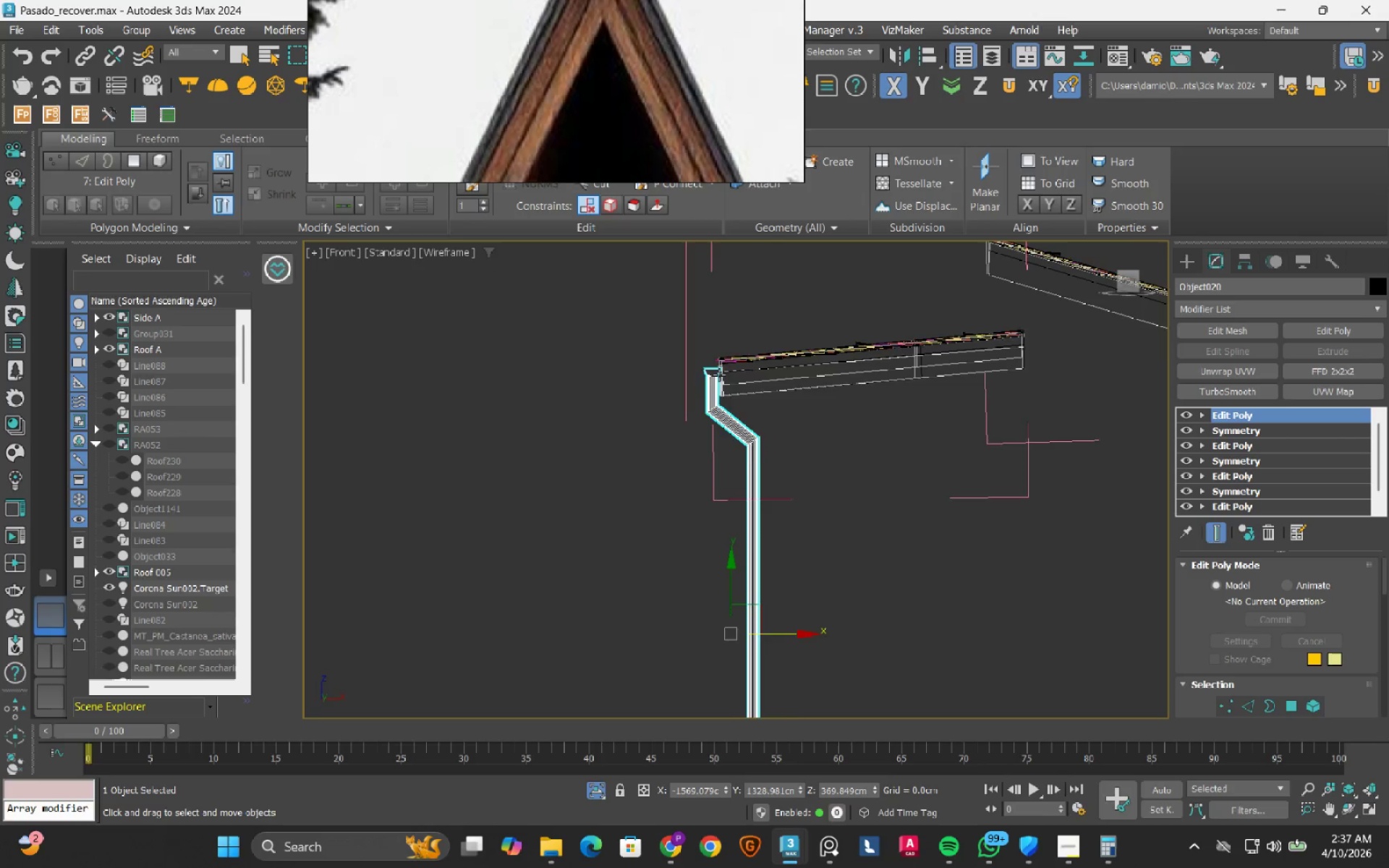 
scroll: coordinate [710, 396], scroll_direction: up, amount: 7.0
 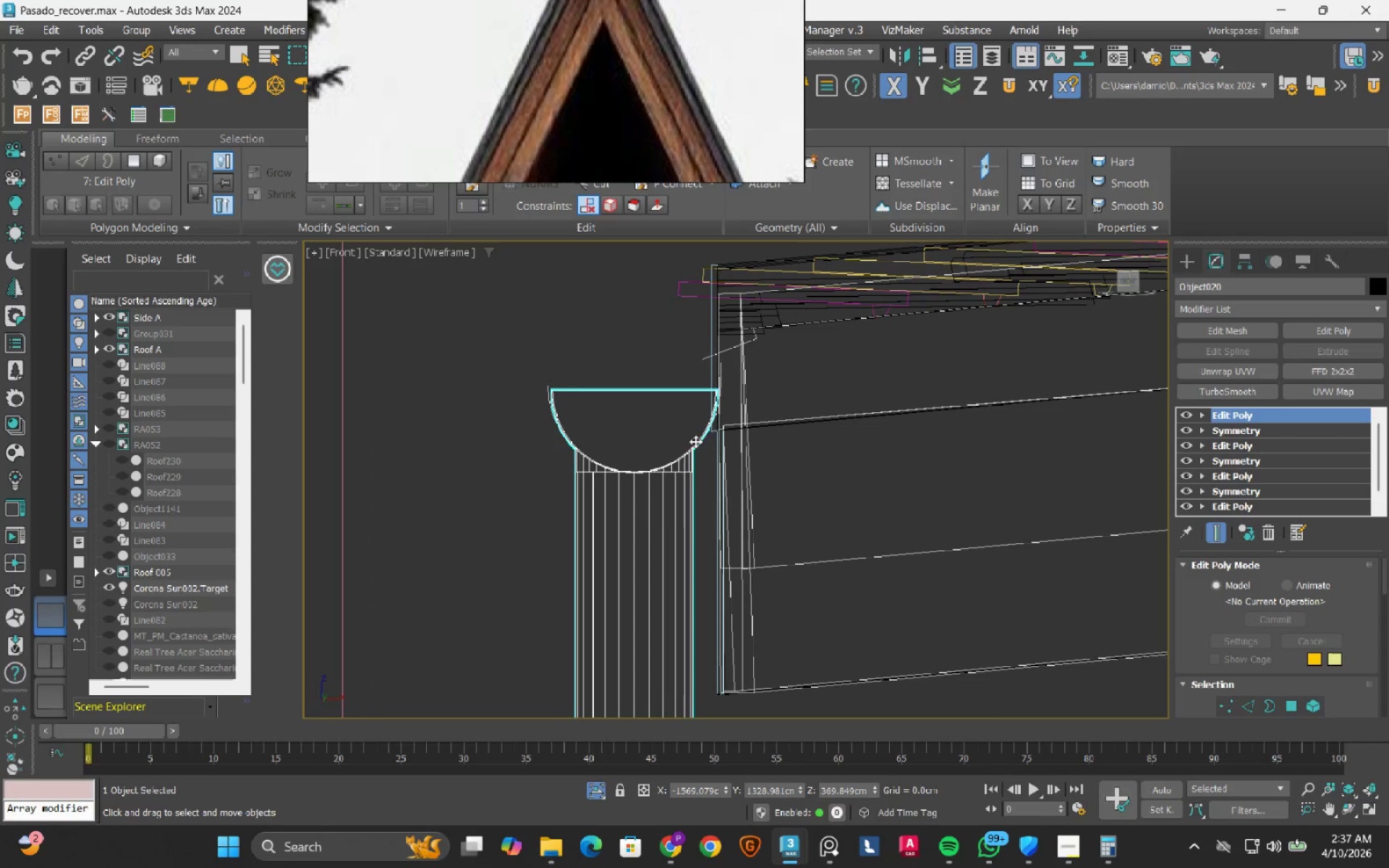 
scroll: coordinate [710, 399], scroll_direction: down, amount: 3.0
 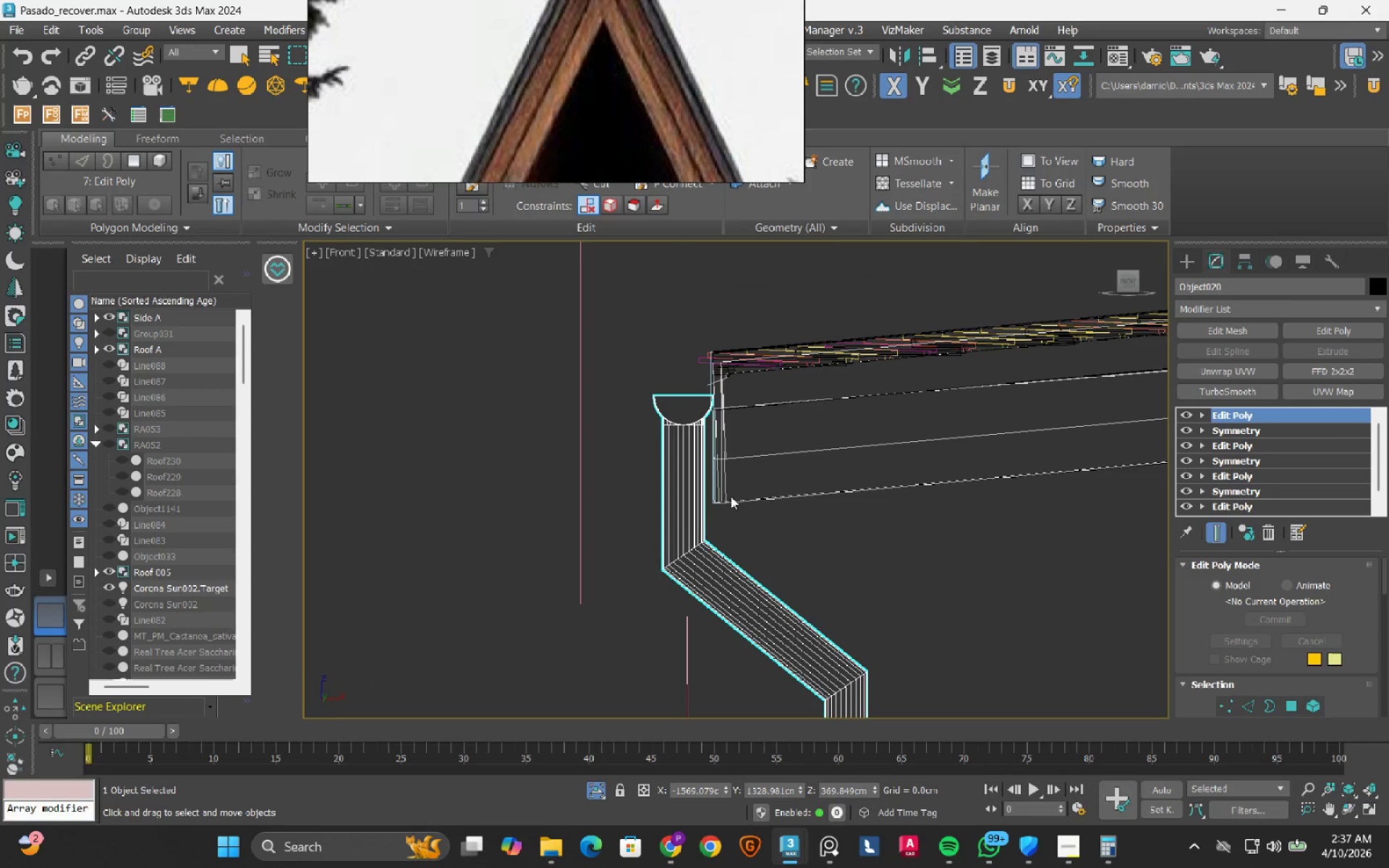 
hold_key(key=AltLeft, duration=0.84)
 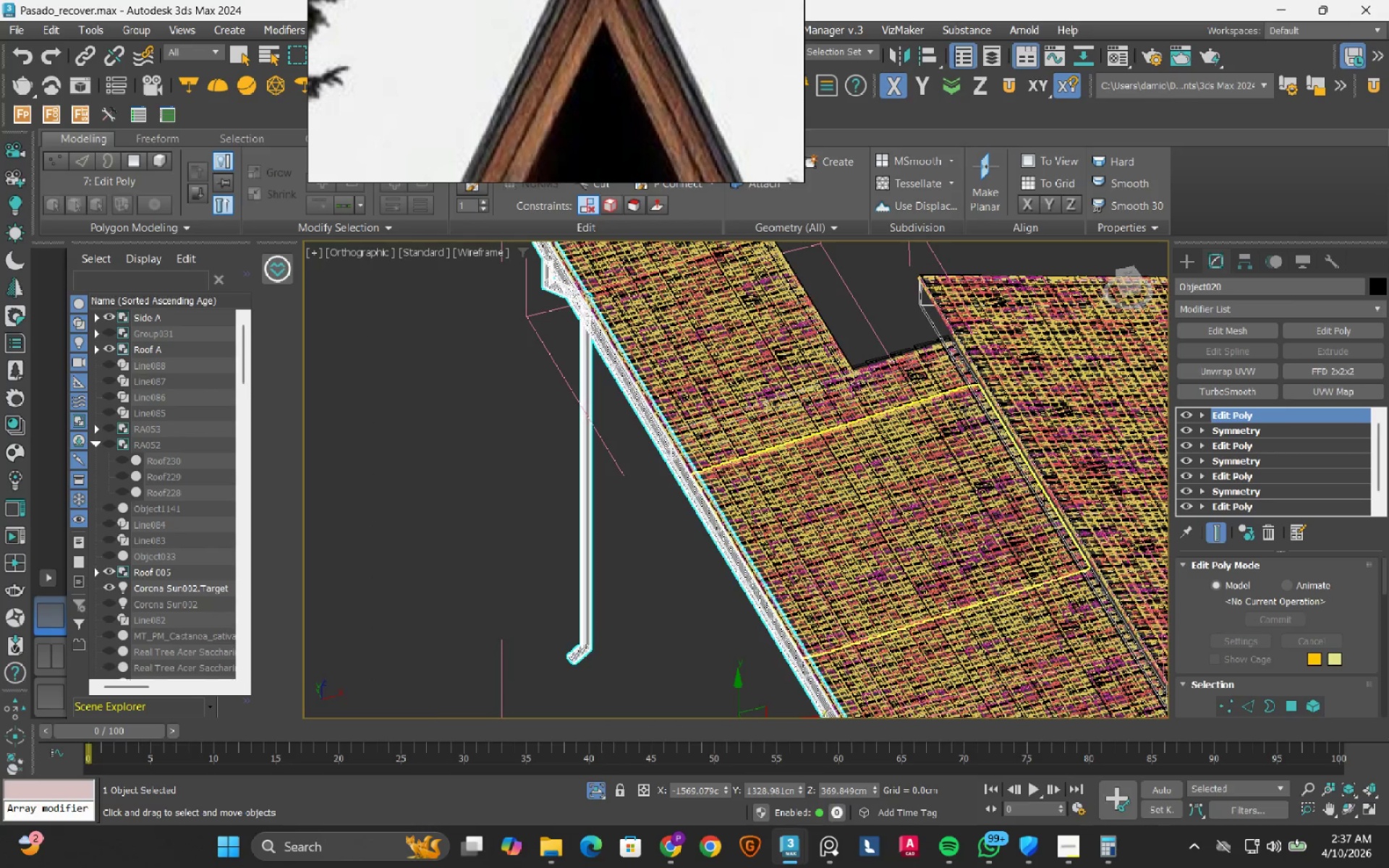 
scroll: coordinate [731, 496], scroll_direction: down, amount: 4.0
 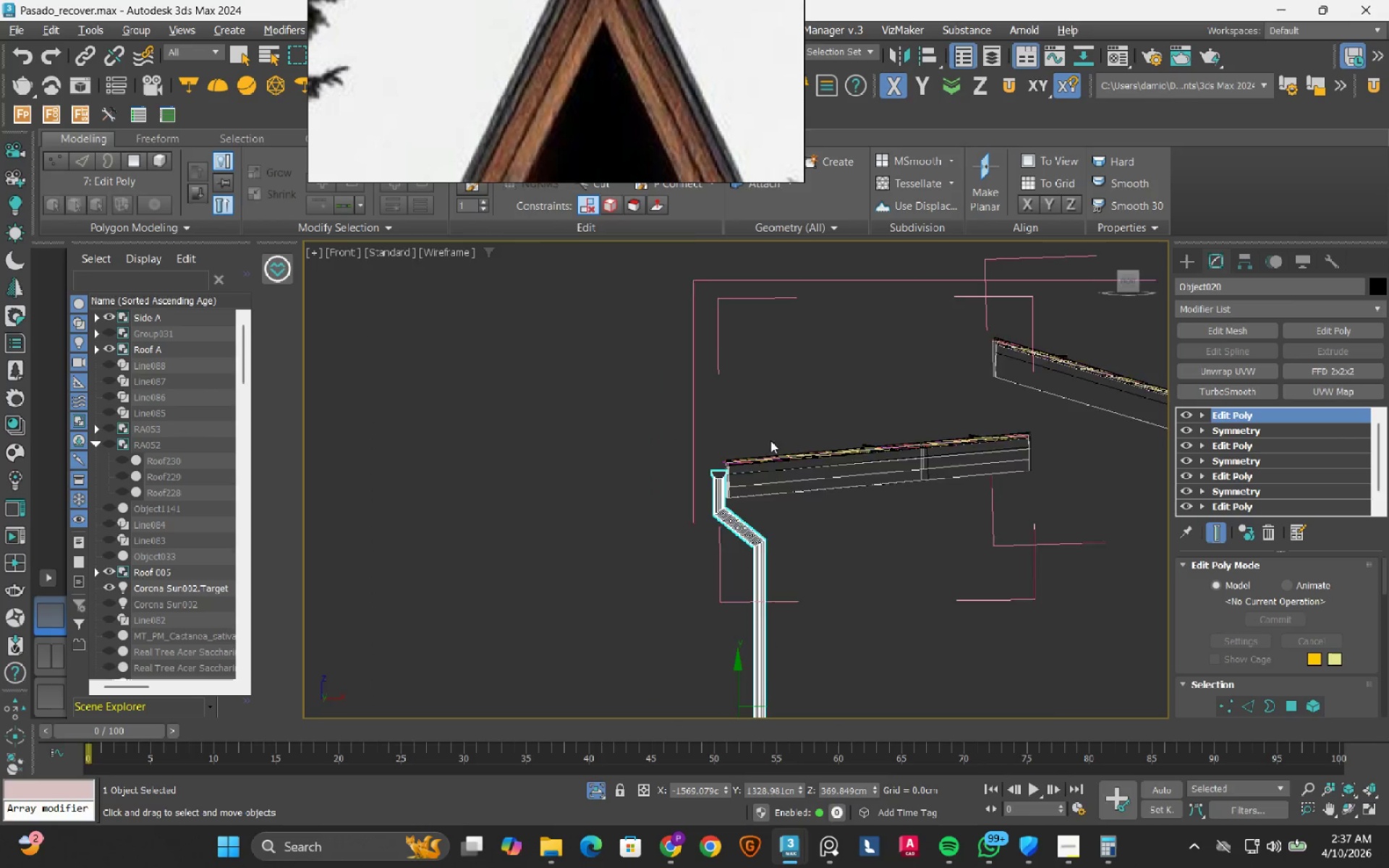 
scroll: coordinate [896, 502], scroll_direction: up, amount: 7.0
 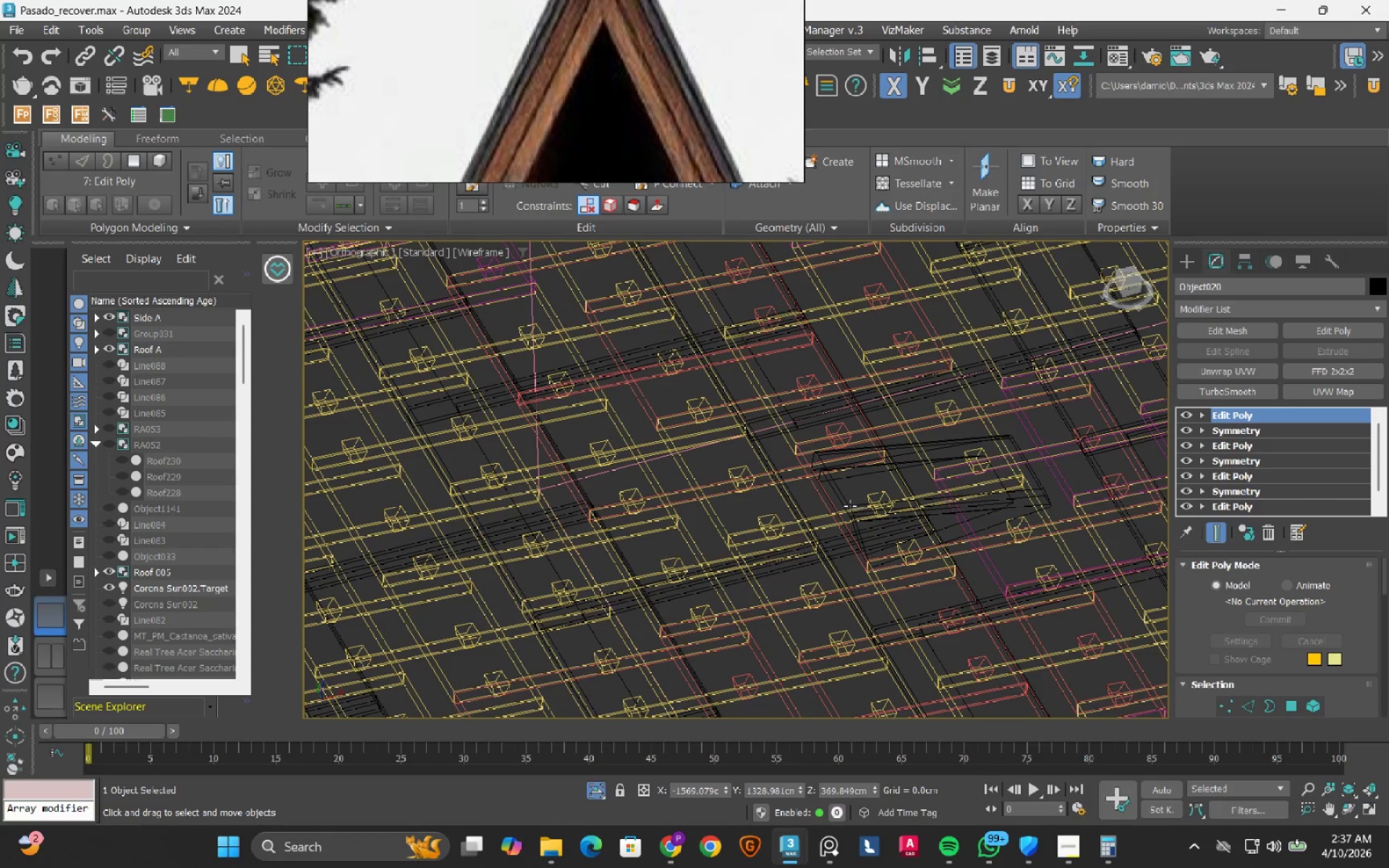 
left_click([848, 508])
 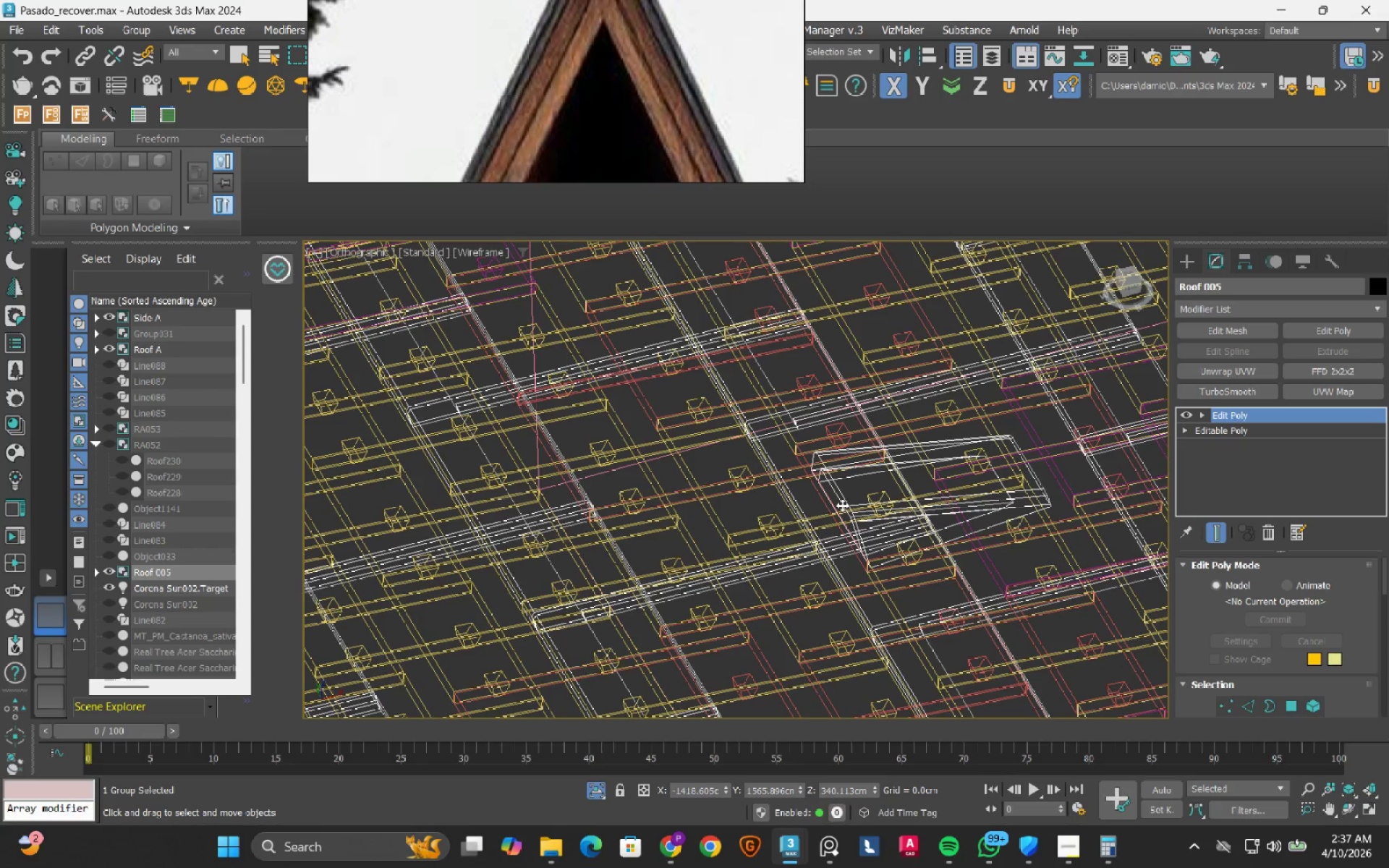 
scroll: coordinate [836, 503], scroll_direction: down, amount: 8.0
 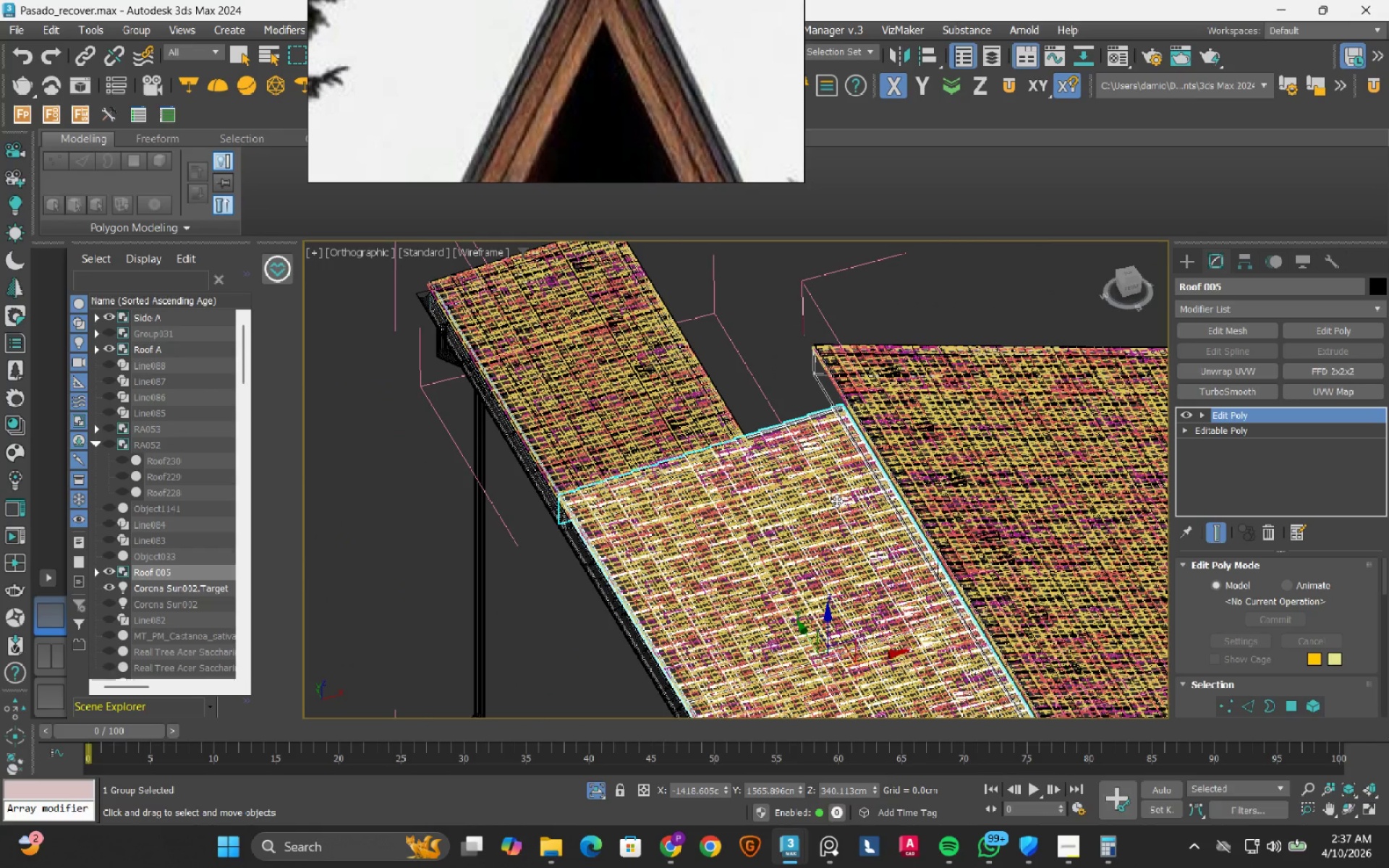 
key(Delete)
 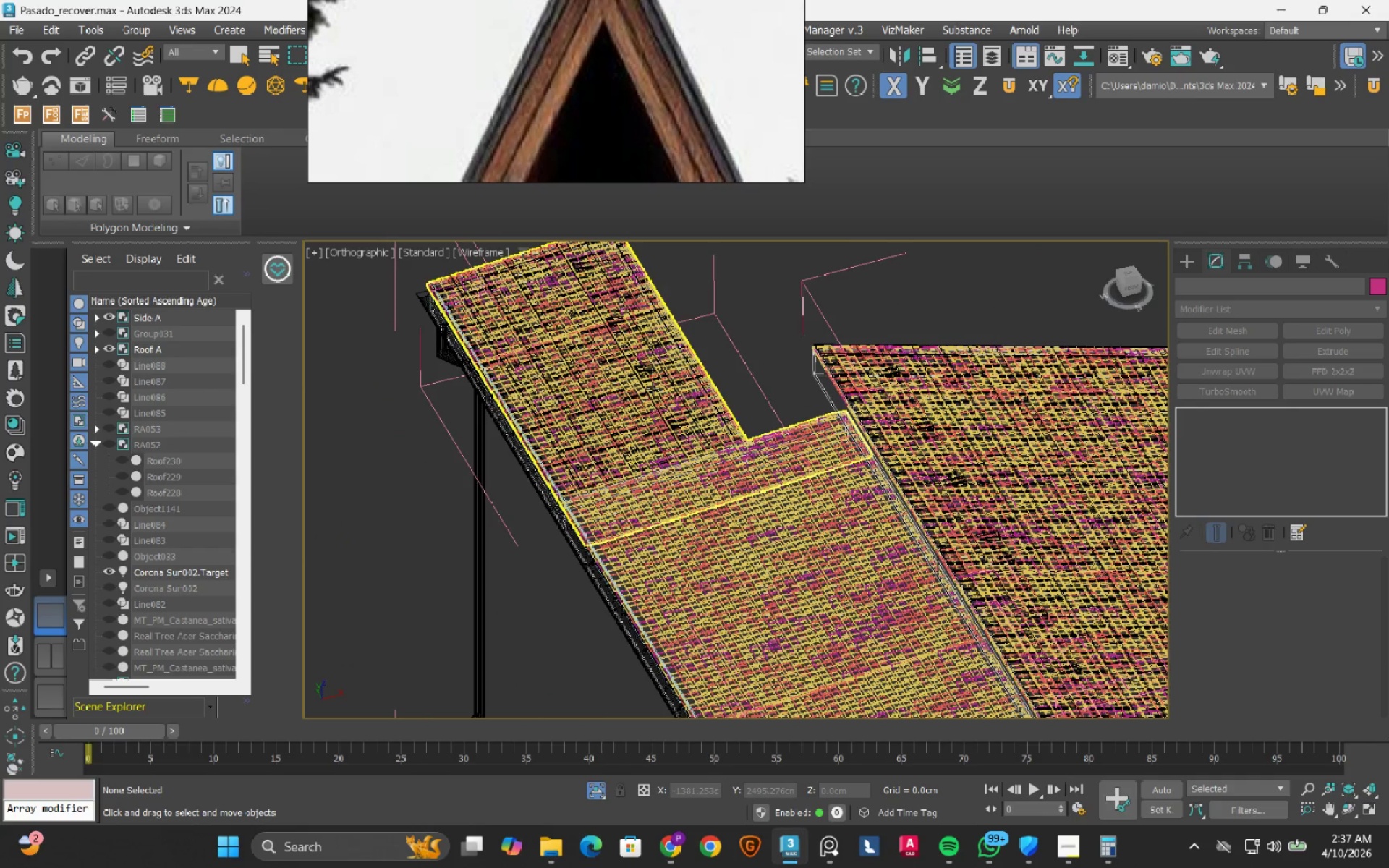 
scroll: coordinate [653, 485], scroll_direction: up, amount: 10.0
 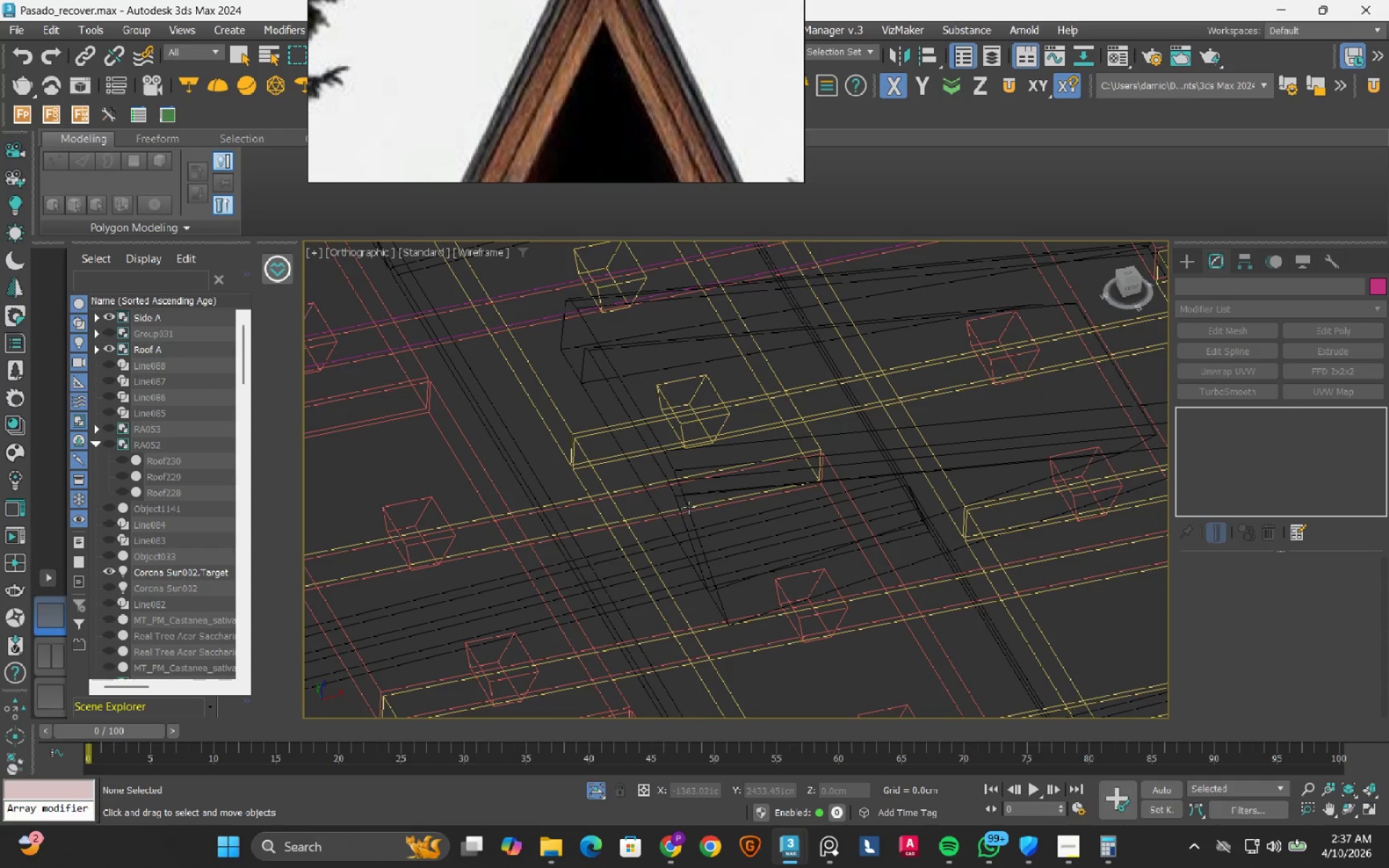 
left_click([688, 507])
 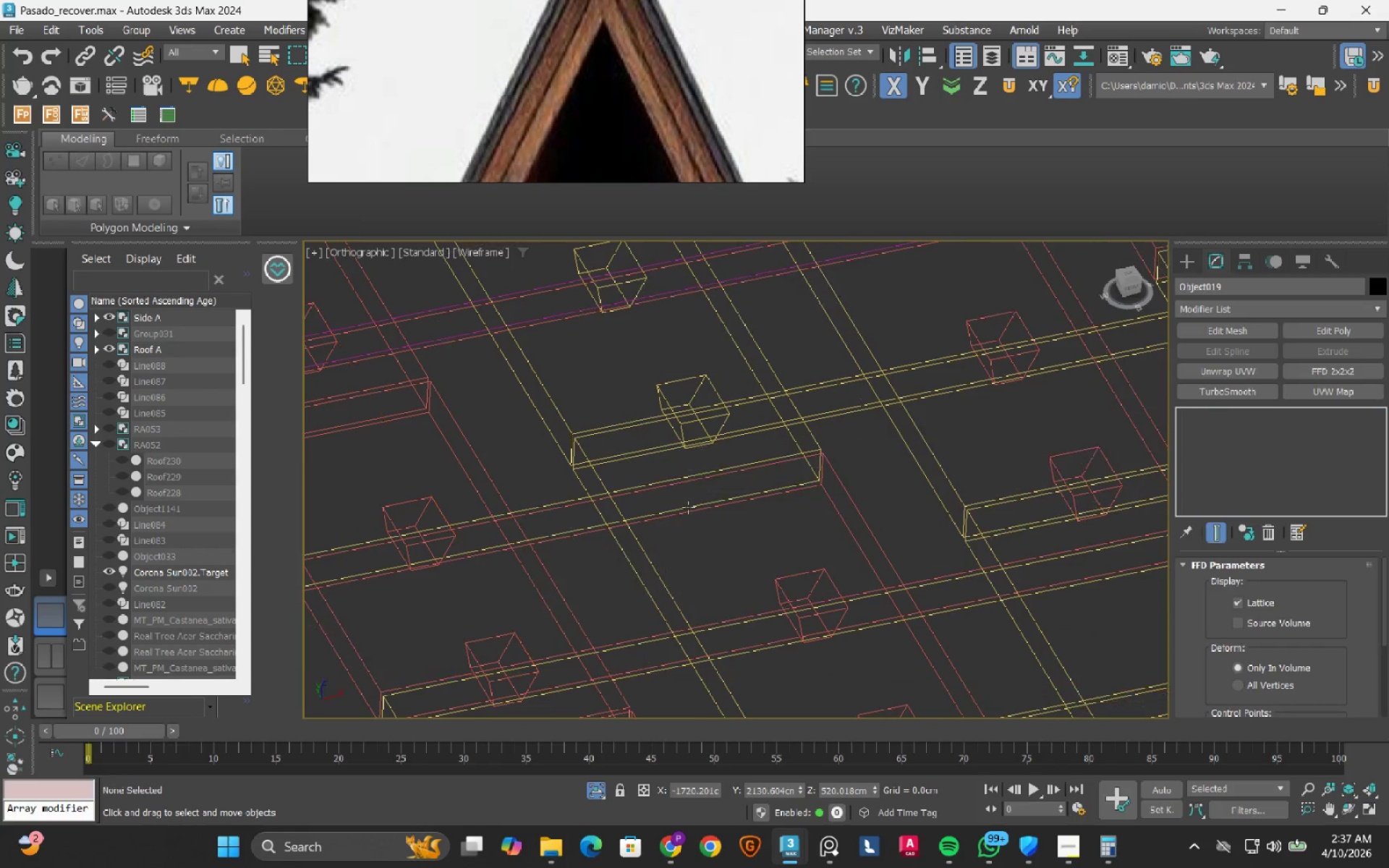 
key(Delete)
 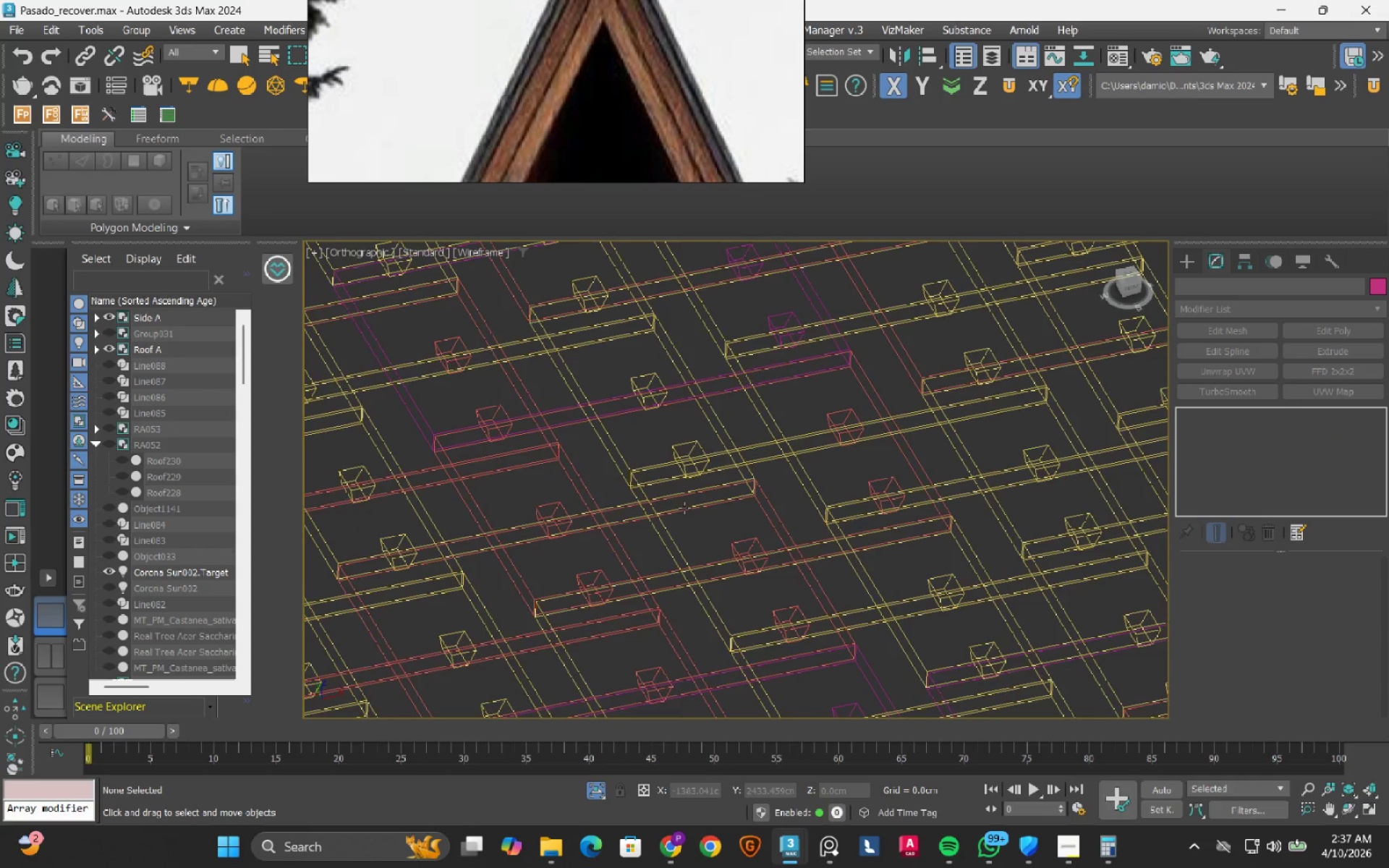 
scroll: coordinate [682, 506], scroll_direction: down, amount: 13.0
 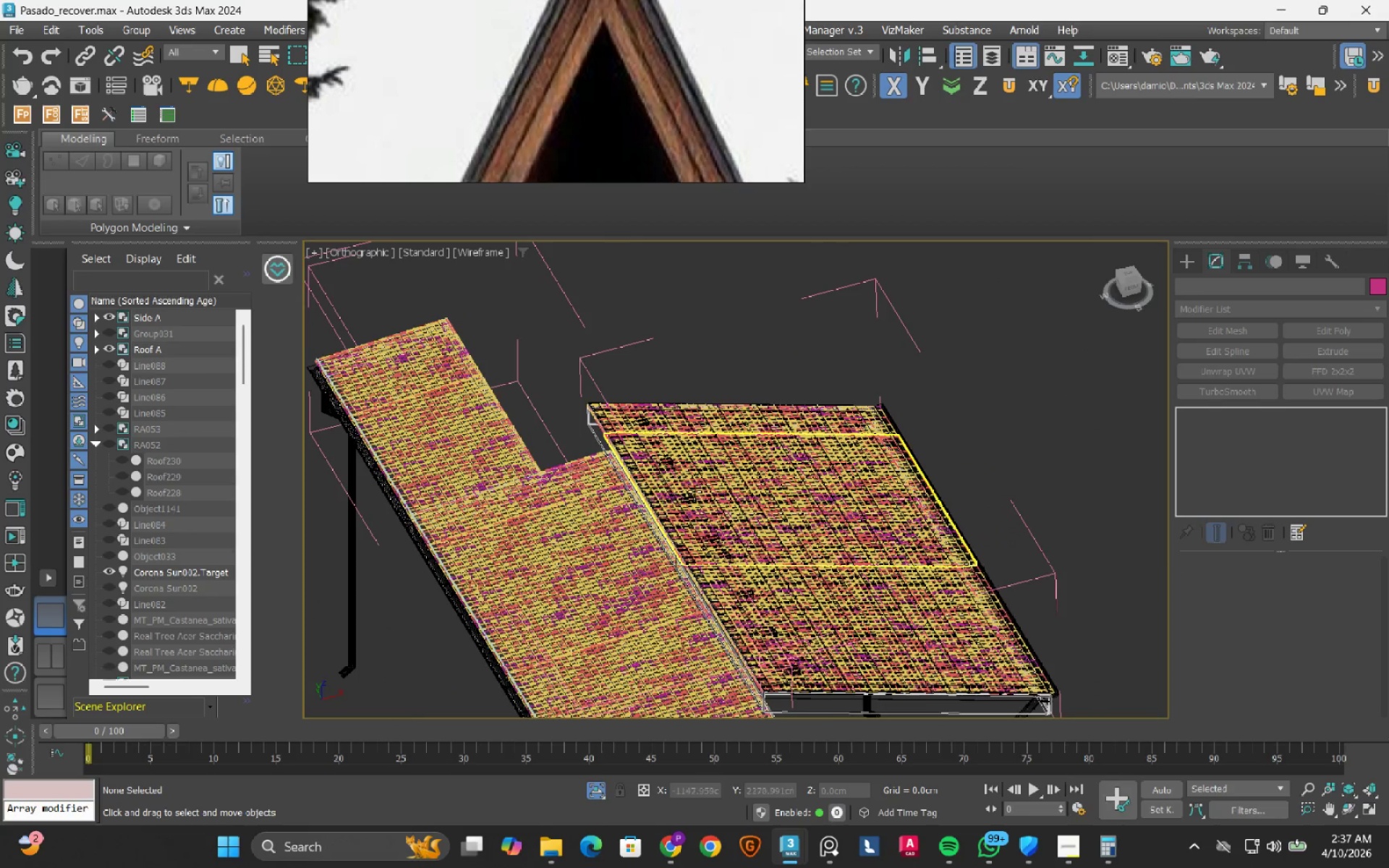 
scroll: coordinate [668, 494], scroll_direction: up, amount: 9.0
 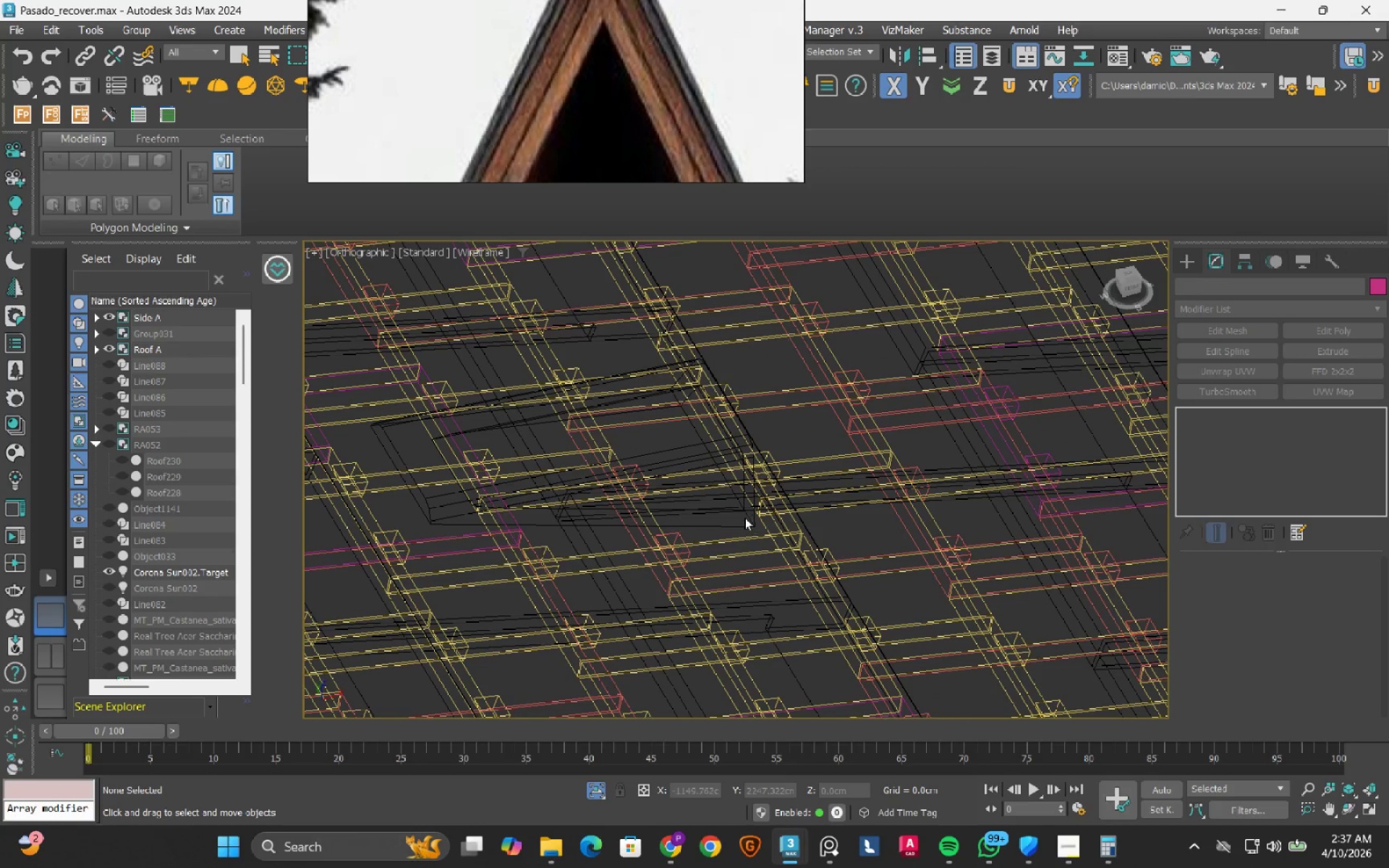 
left_click([752, 515])
 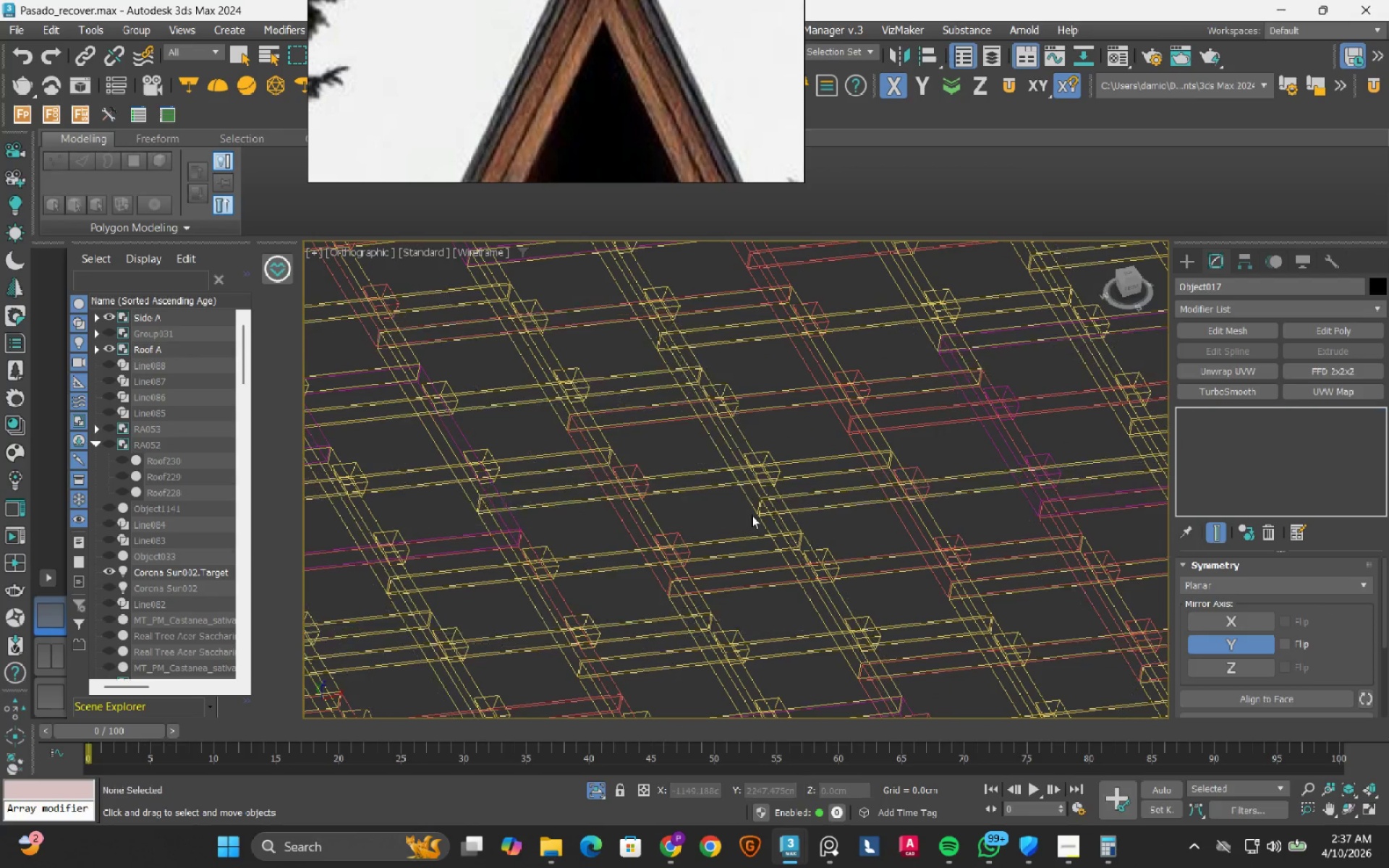 
key(Delete)
 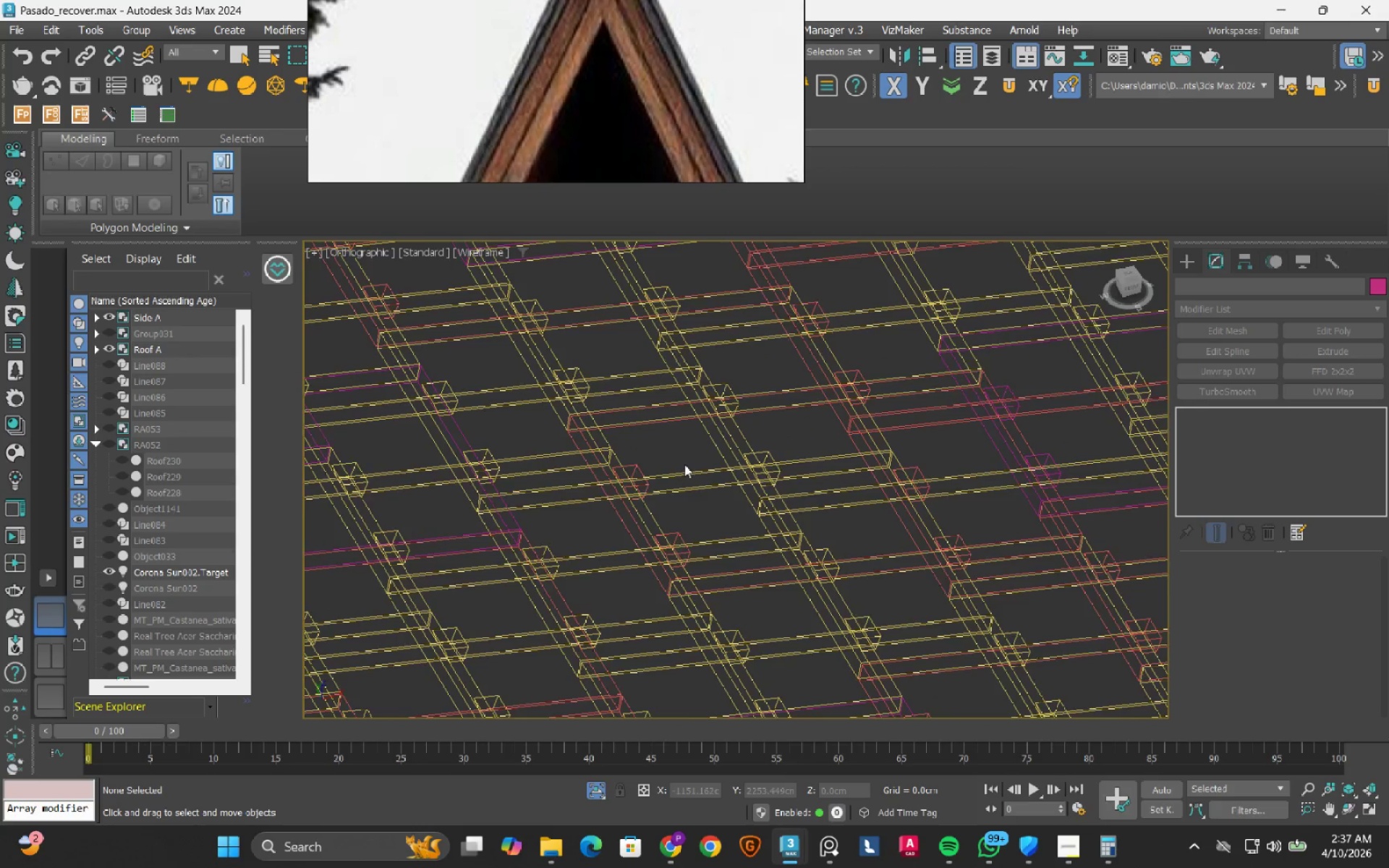 
scroll: coordinate [690, 468], scroll_direction: down, amount: 7.0
 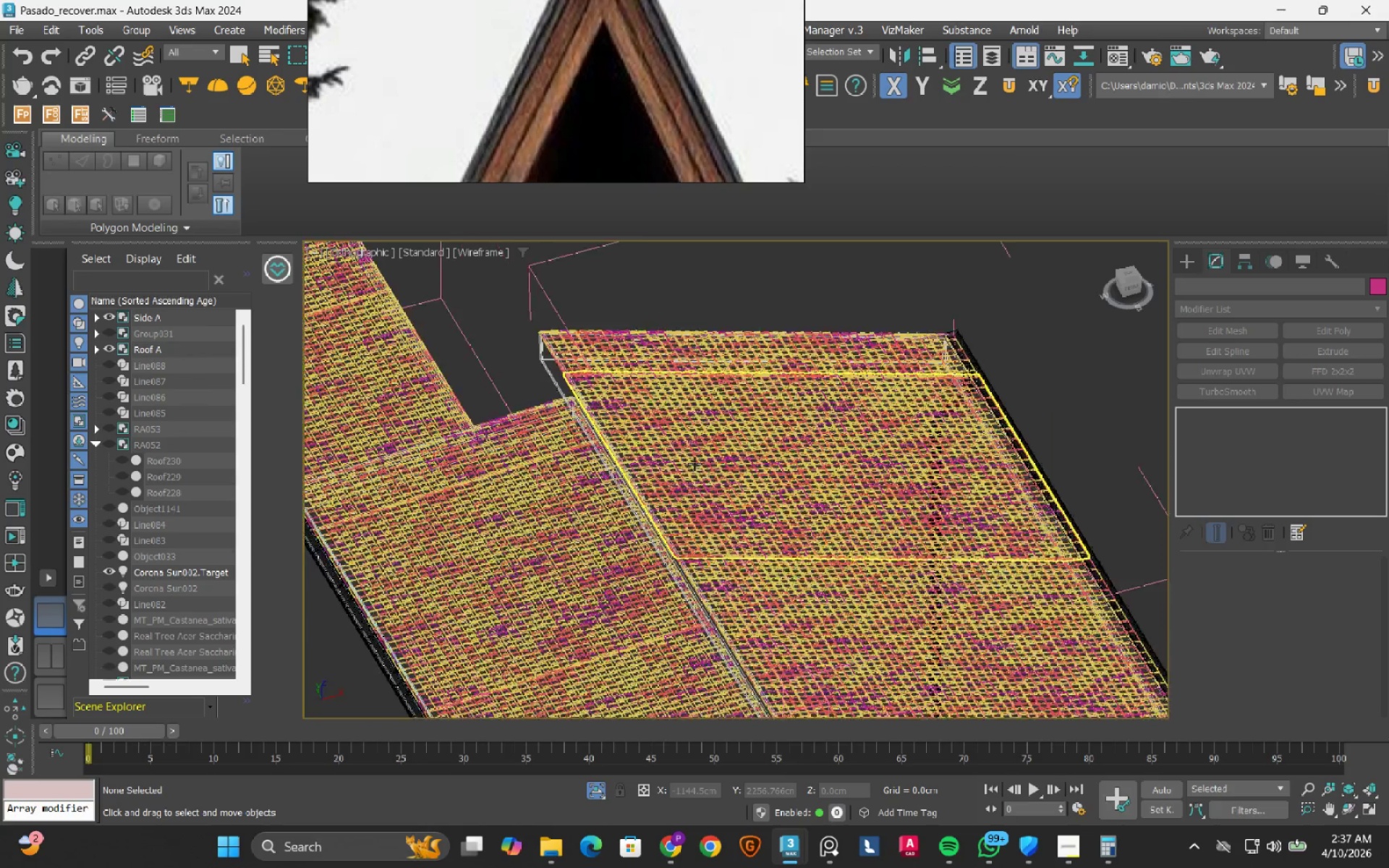 
scroll: coordinate [685, 556], scroll_direction: none, amount: 0.0
 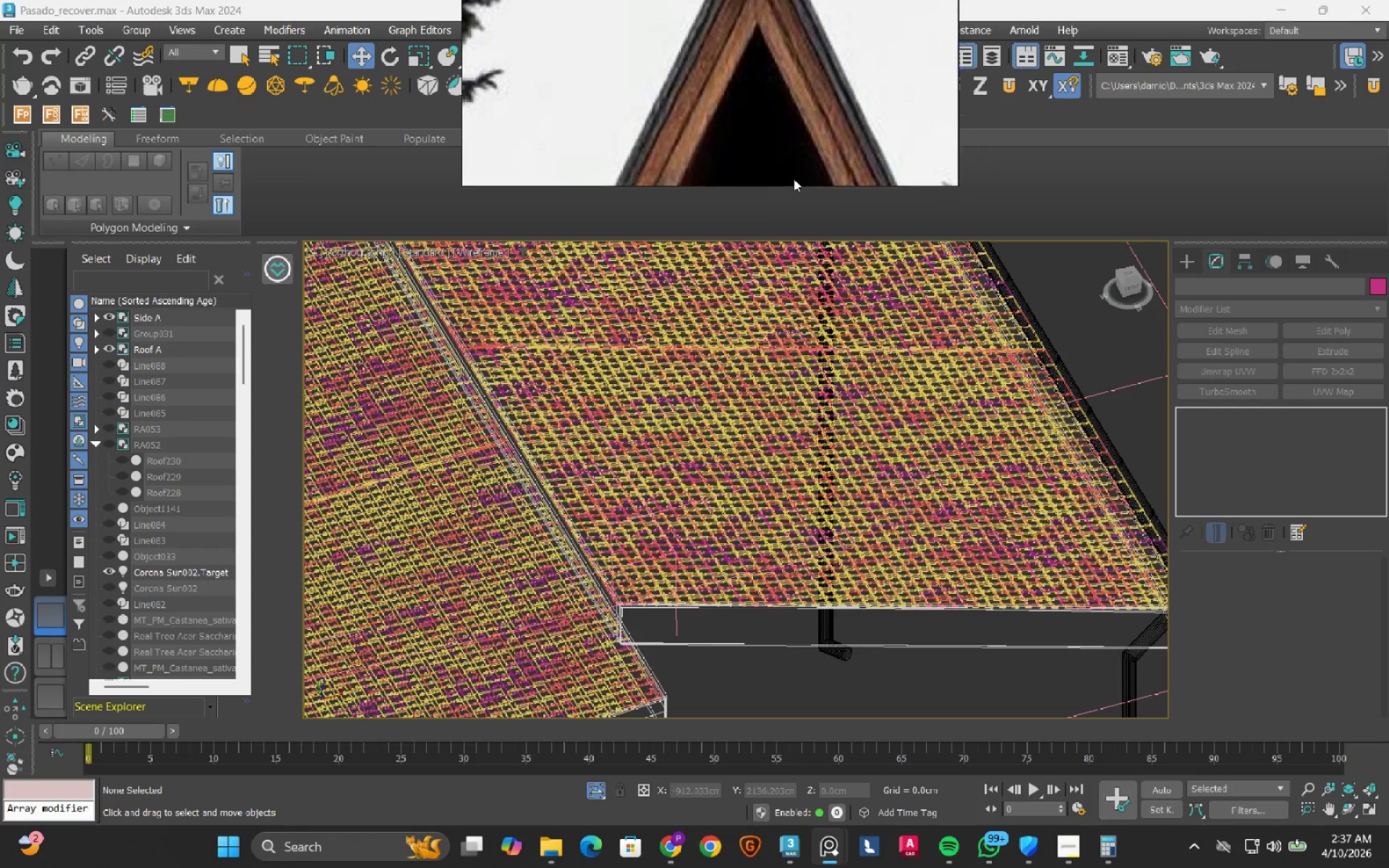 
wait(5.73)
 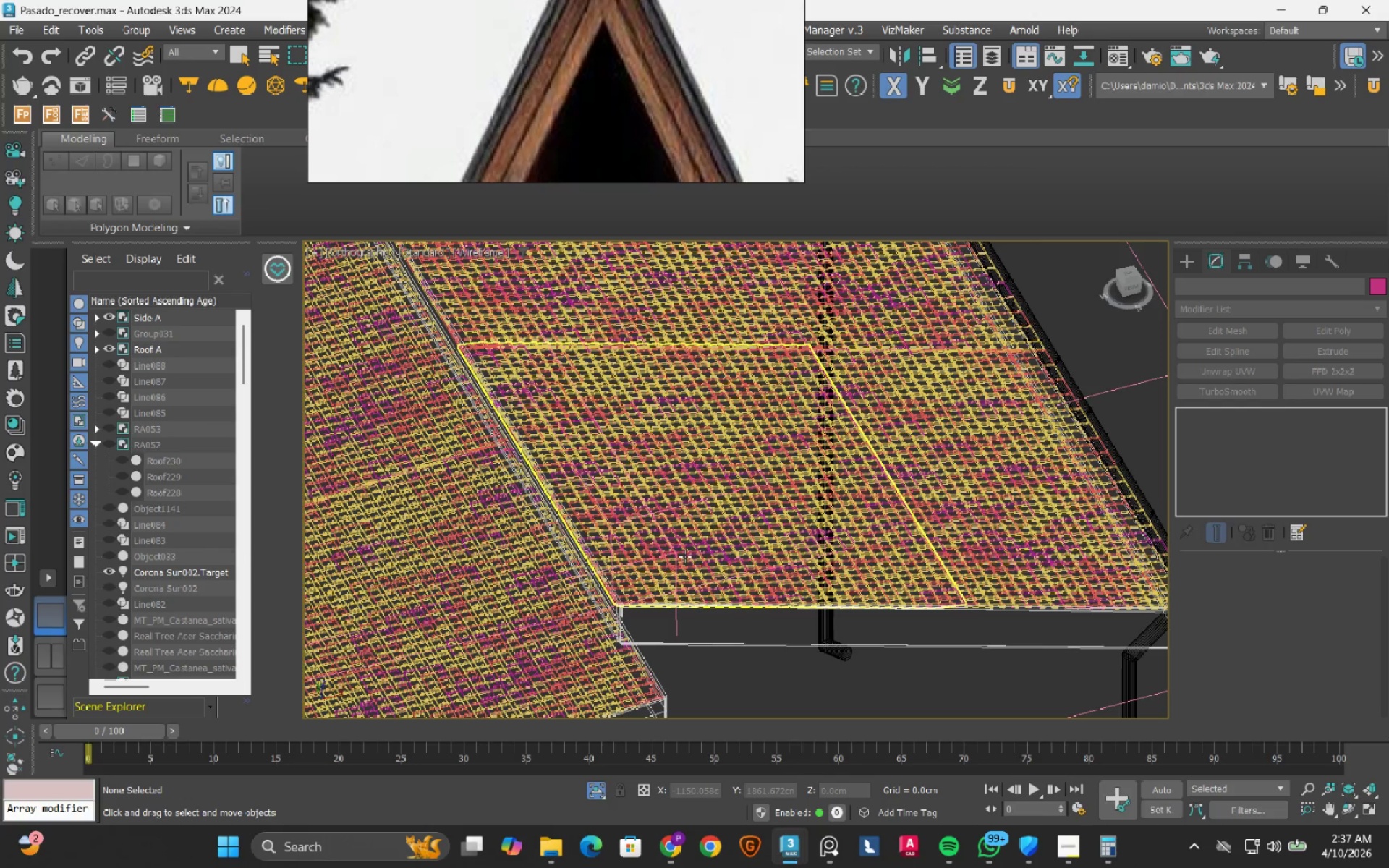 
left_click([1136, 289])
 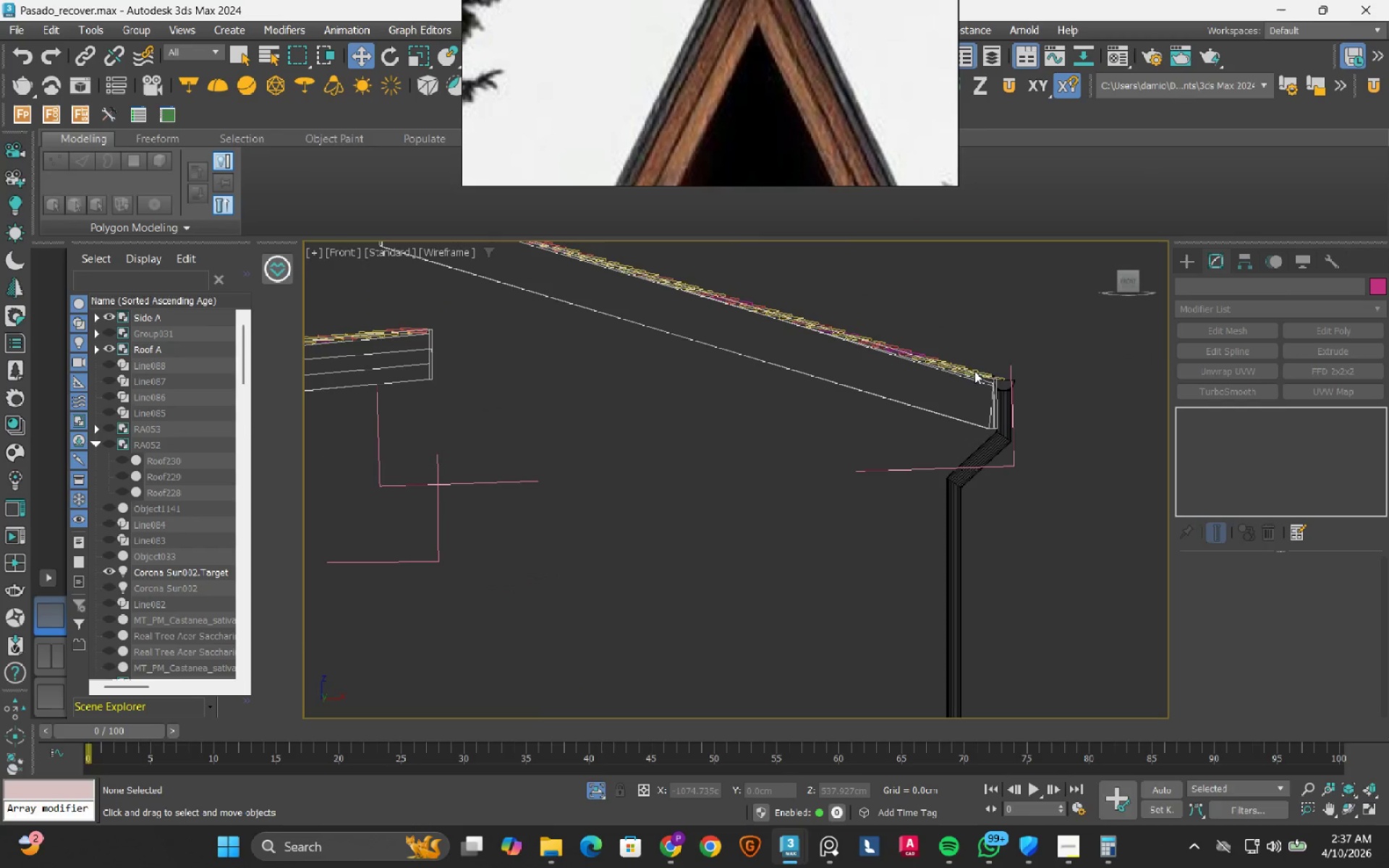 
scroll: coordinate [934, 399], scroll_direction: down, amount: 3.0
 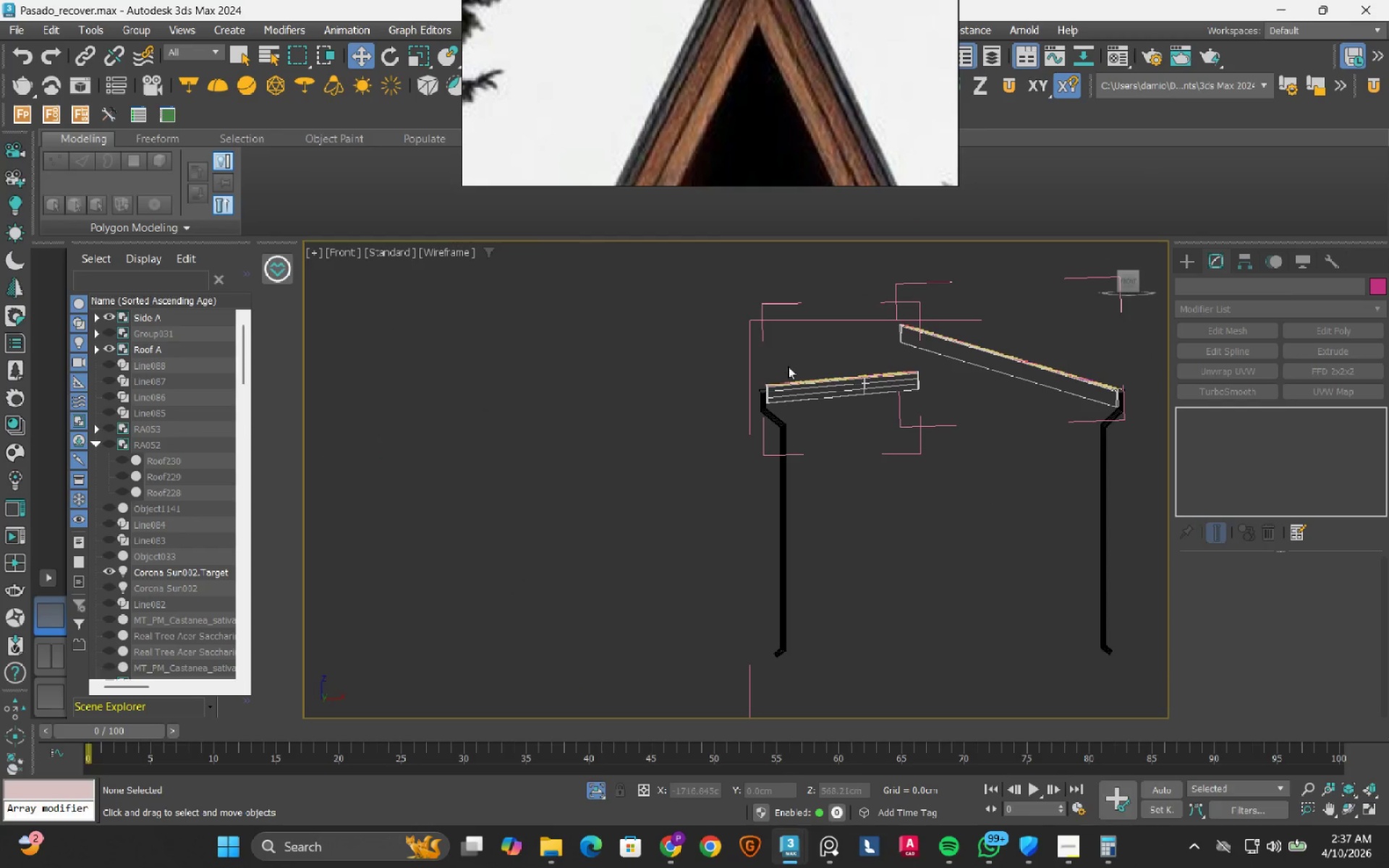 
scroll: coordinate [720, 370], scroll_direction: up, amount: 10.0
 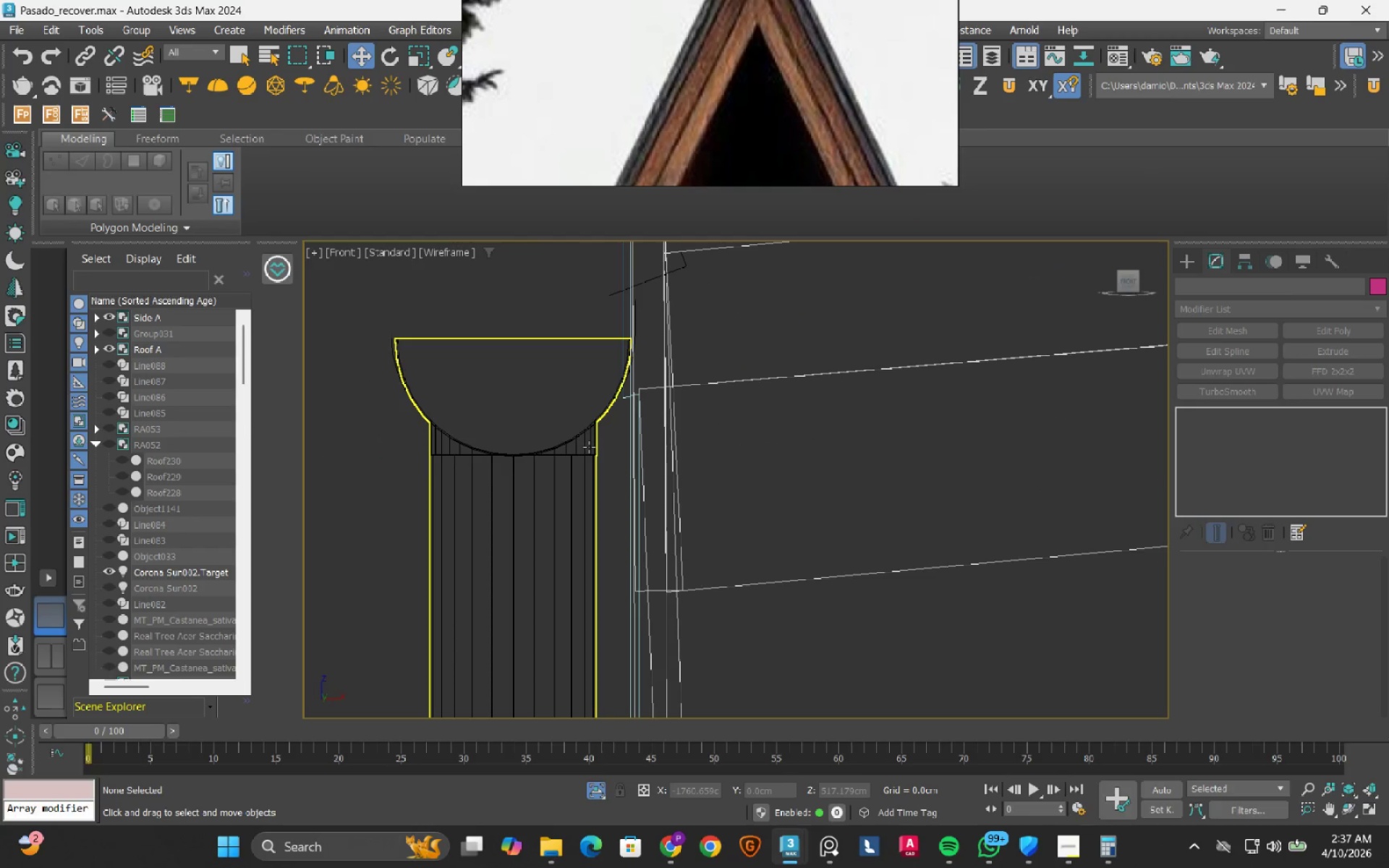 
left_click([589, 447])
 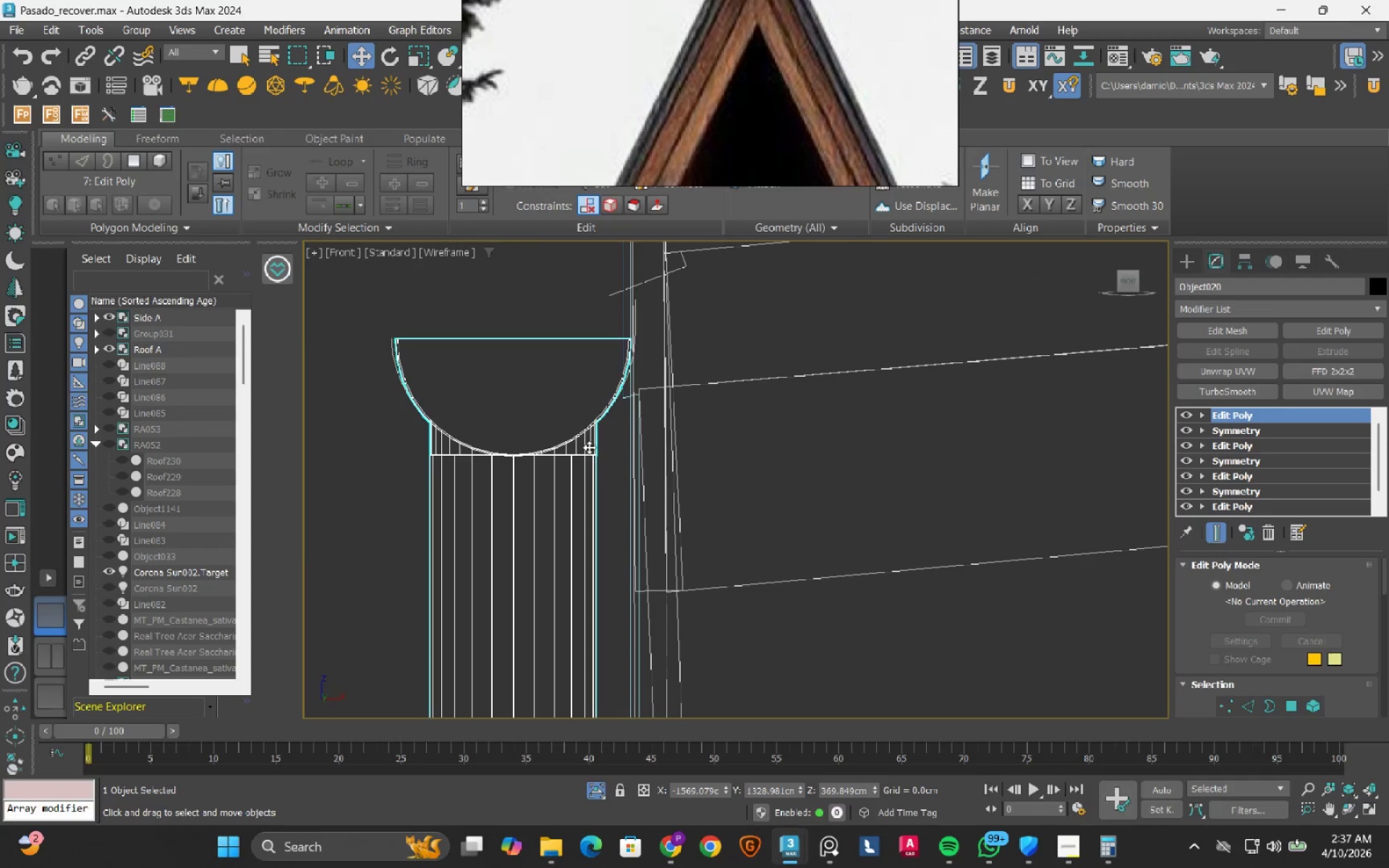 
scroll: coordinate [658, 602], scroll_direction: down, amount: 10.0
 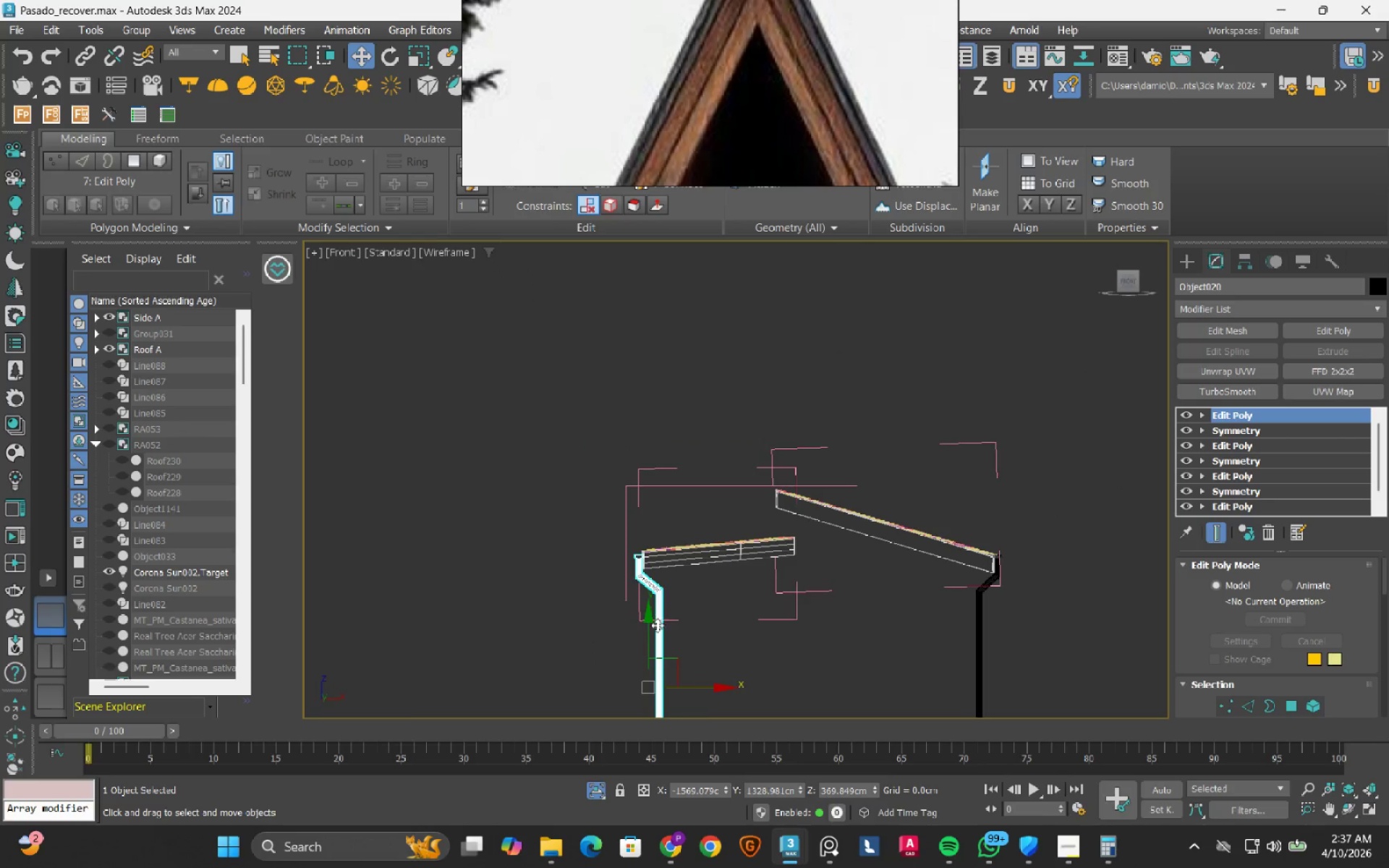 
scroll: coordinate [657, 625], scroll_direction: up, amount: 1.0
 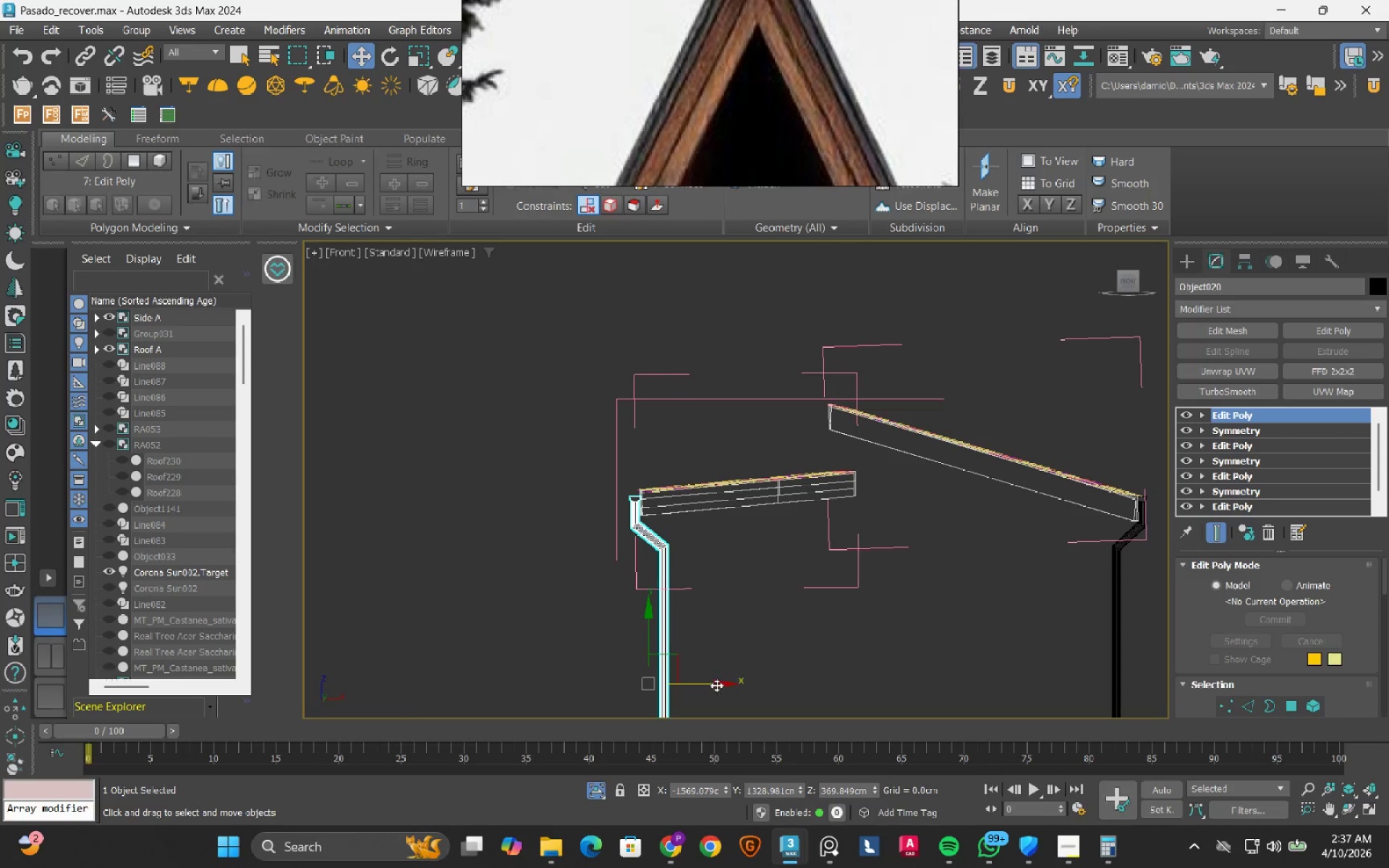 
left_click([716, 685])
 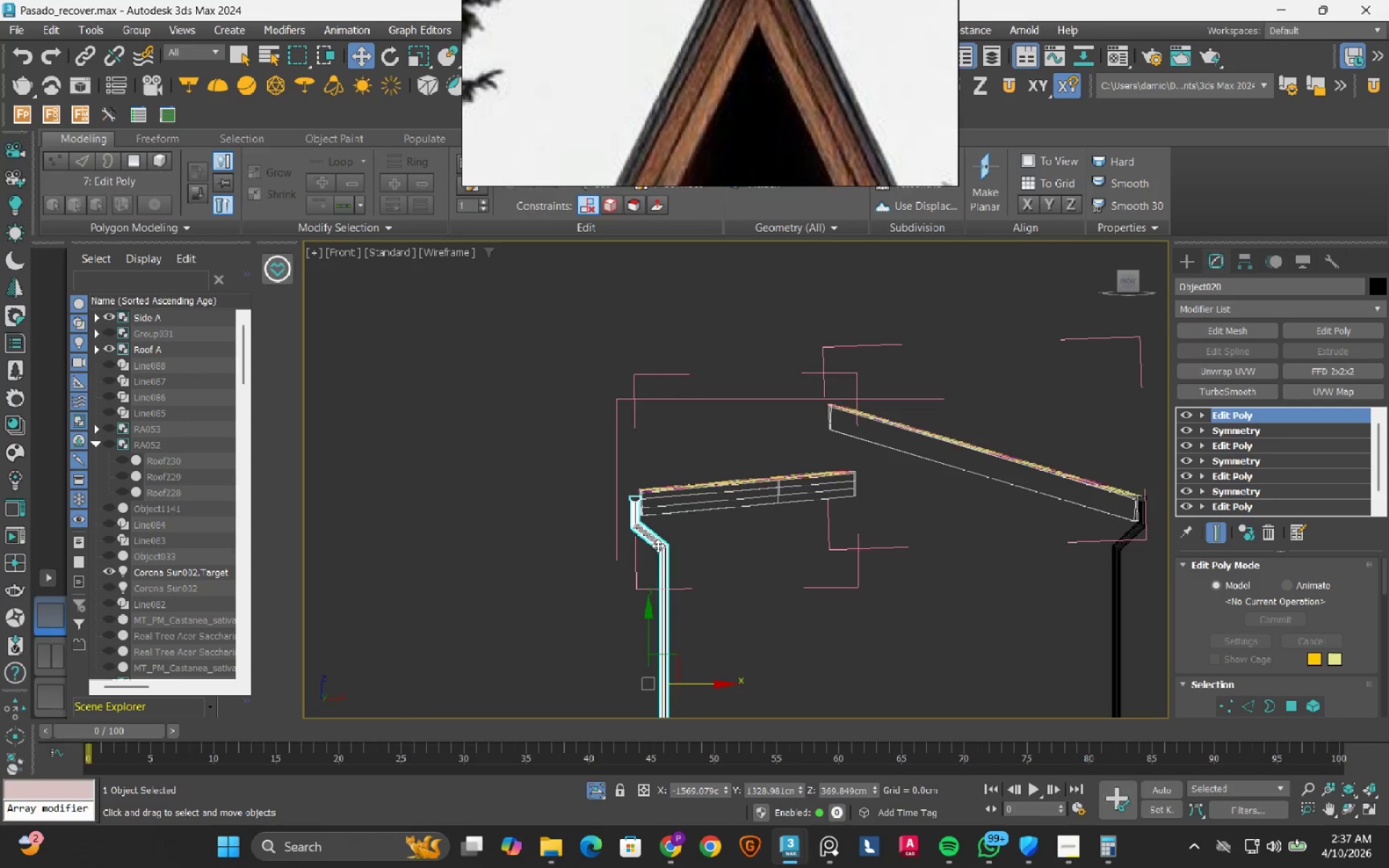 
scroll: coordinate [668, 490], scroll_direction: up, amount: 11.0
 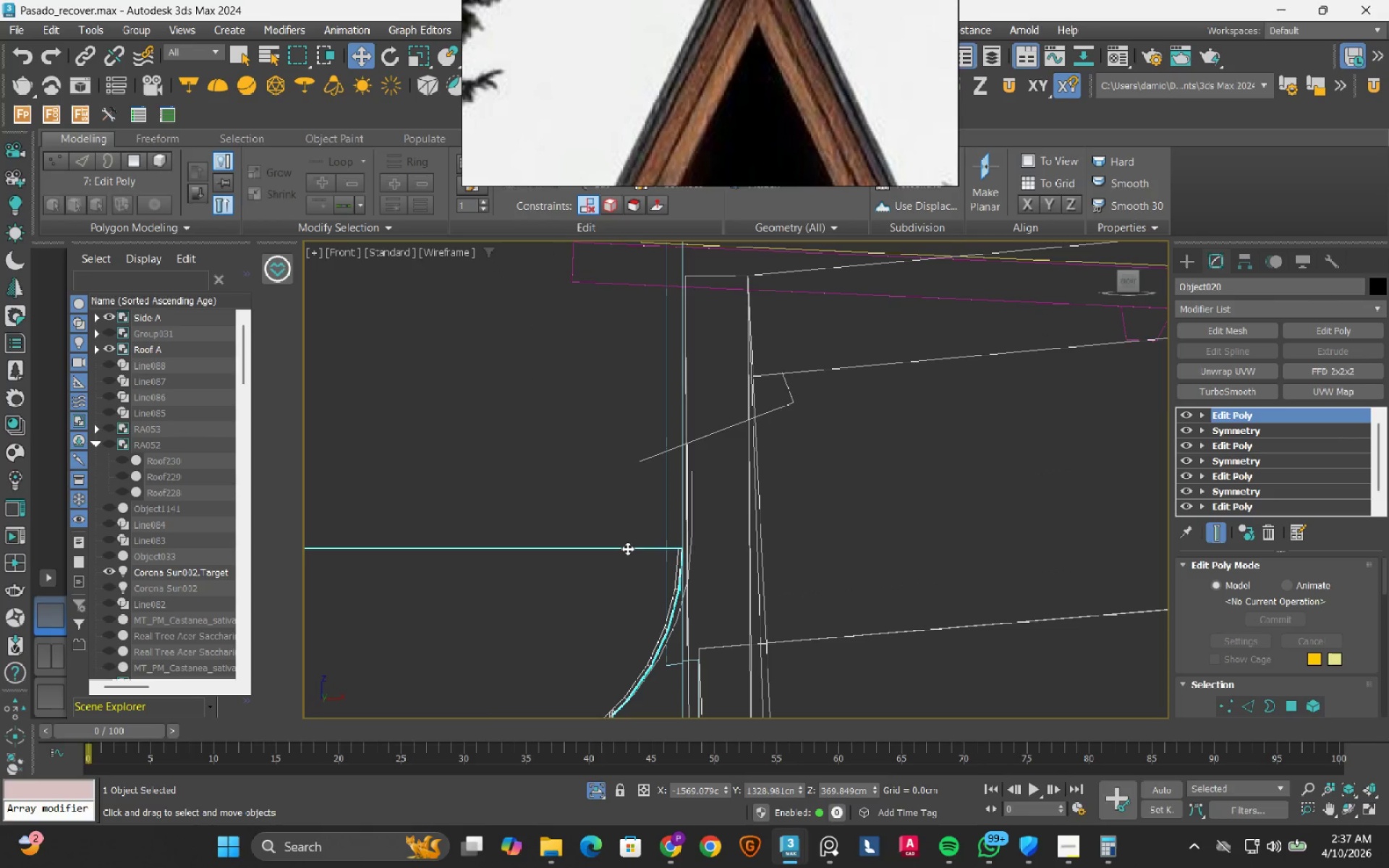 
left_click_drag(start_coordinate=[627, 548], to_coordinate=[602, 541])
 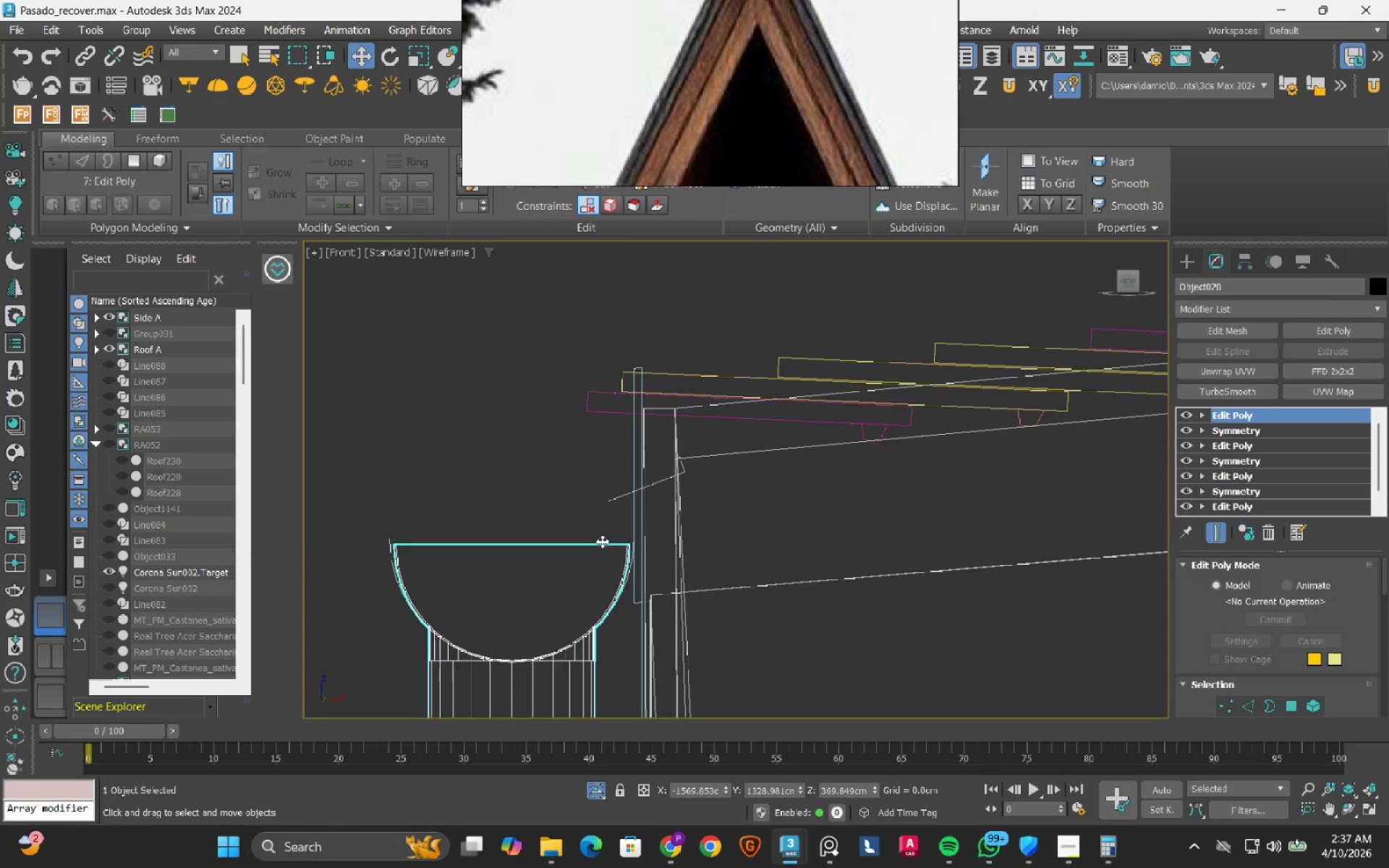 
scroll: coordinate [606, 550], scroll_direction: down, amount: 13.0
 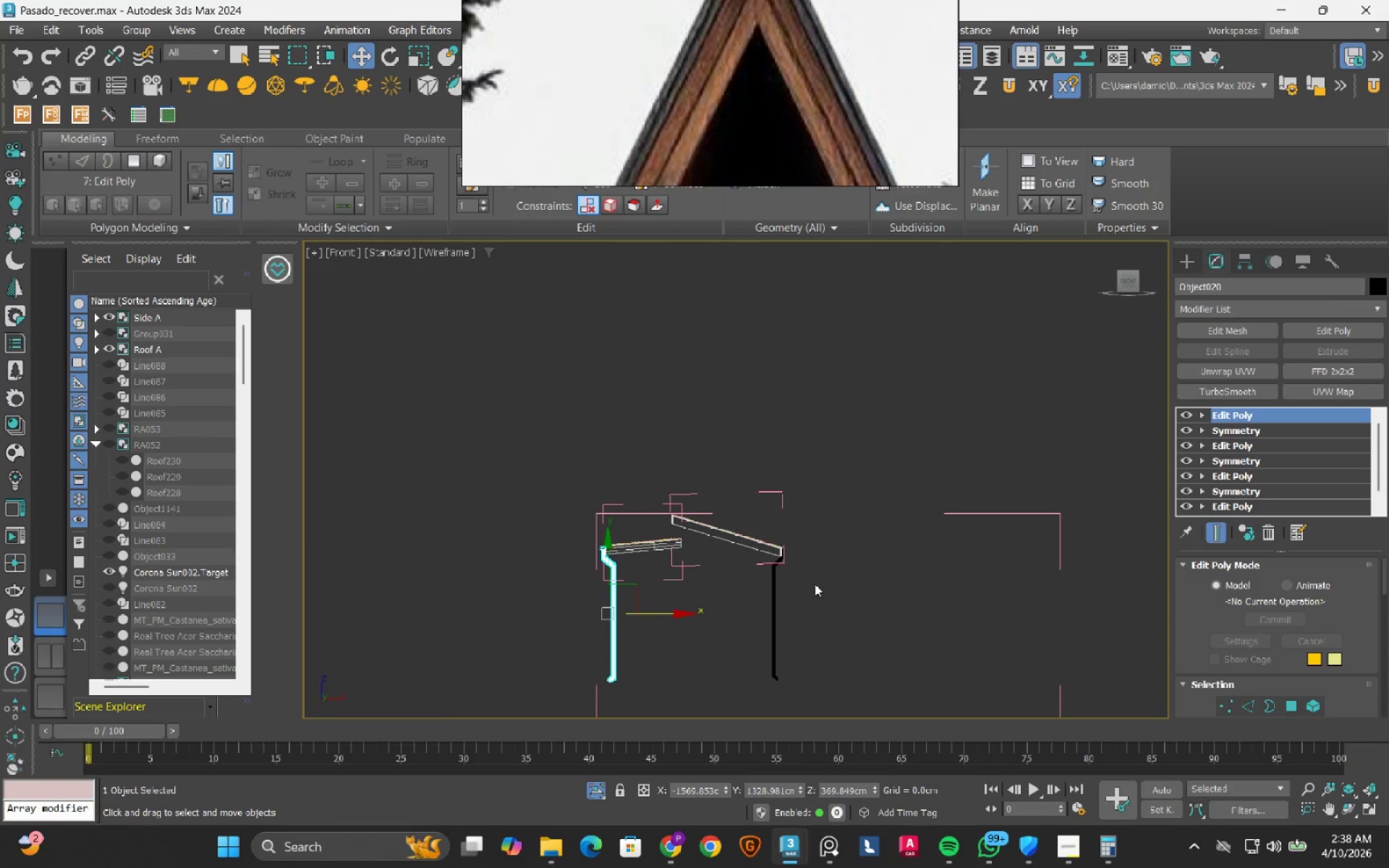 
left_click_drag(start_coordinate=[752, 679], to_coordinate=[646, 605])
 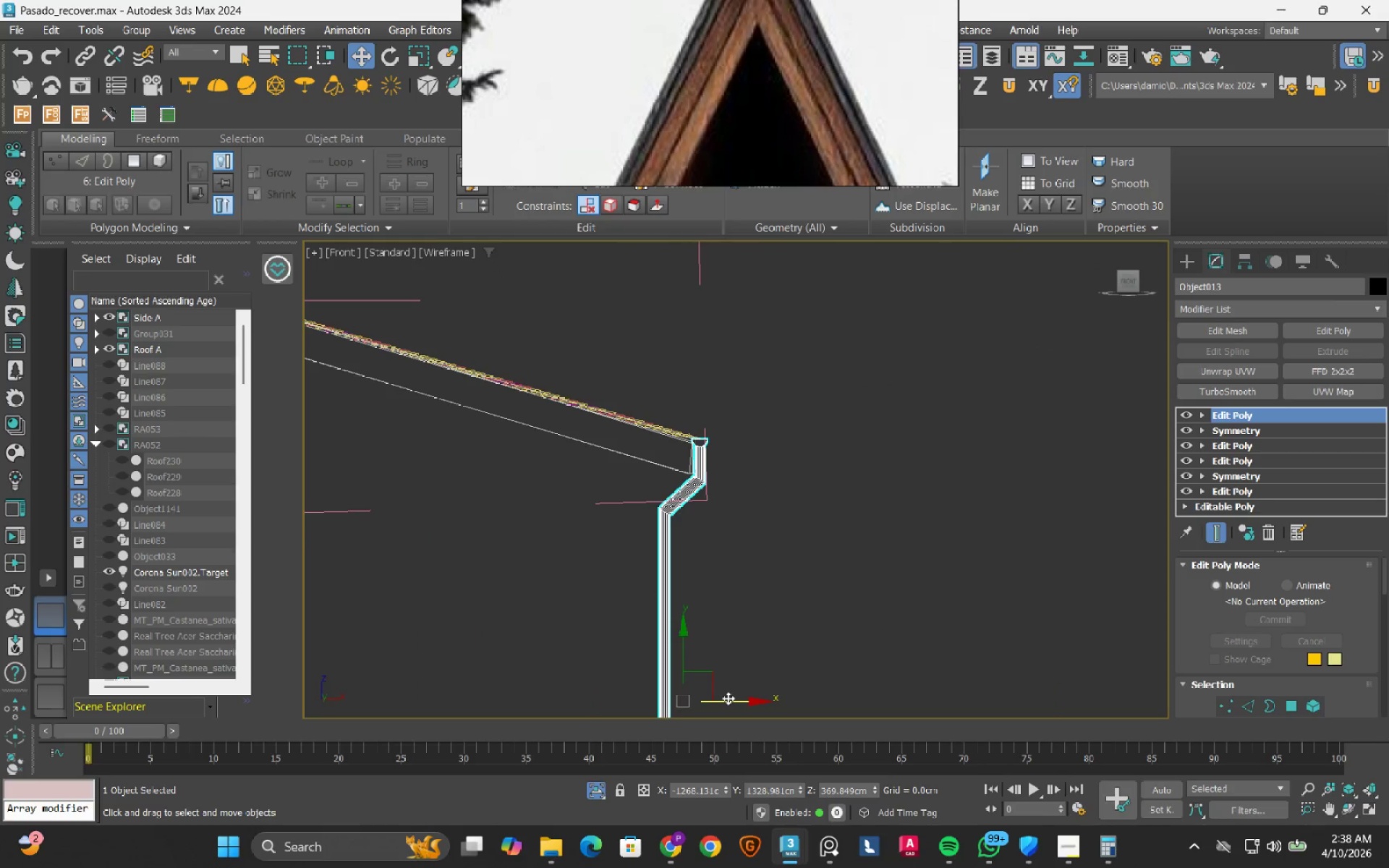 
scroll: coordinate [807, 584], scroll_direction: up, amount: 4.0
 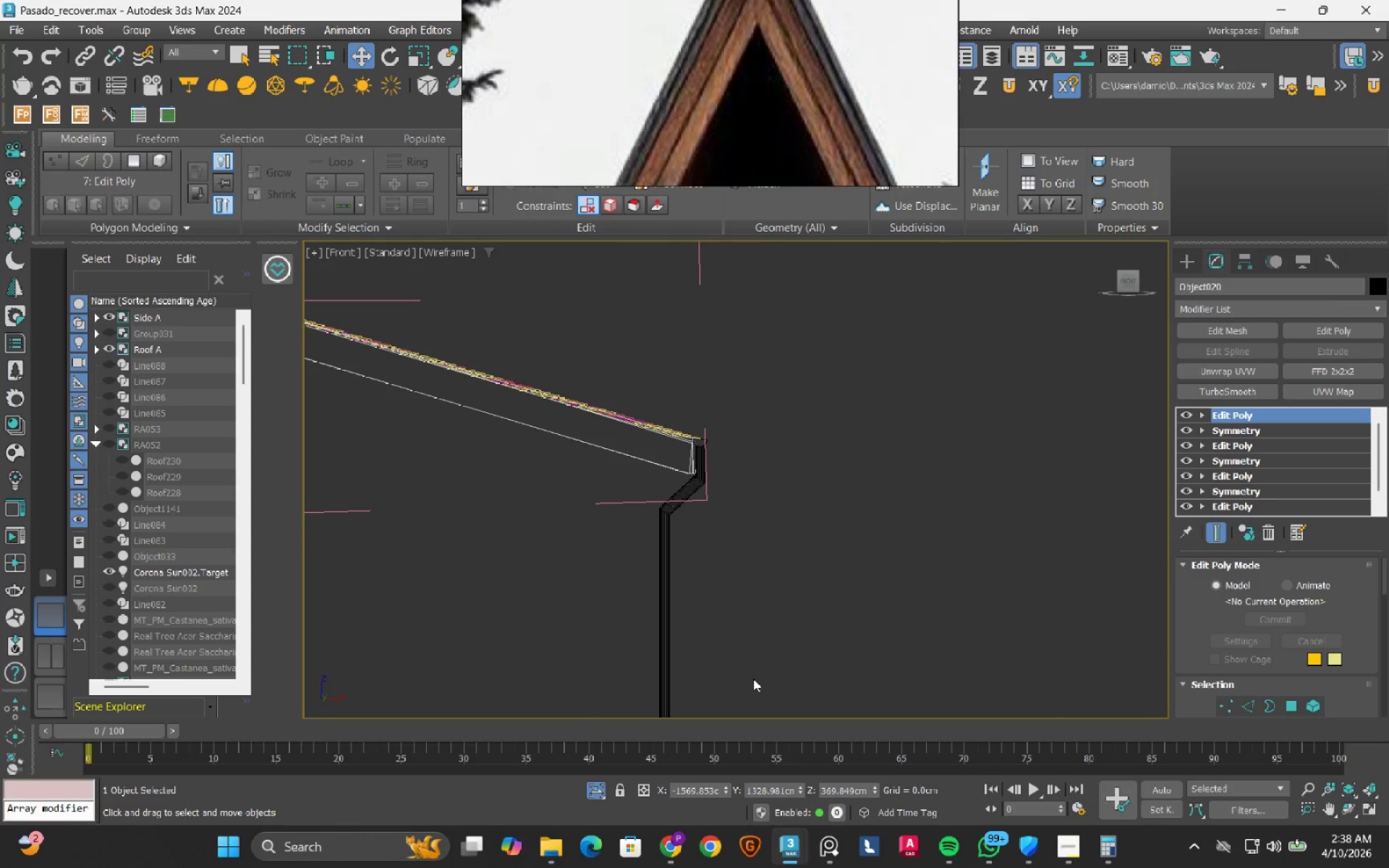 
left_click_drag(start_coordinate=[729, 699], to_coordinate=[739, 701])
 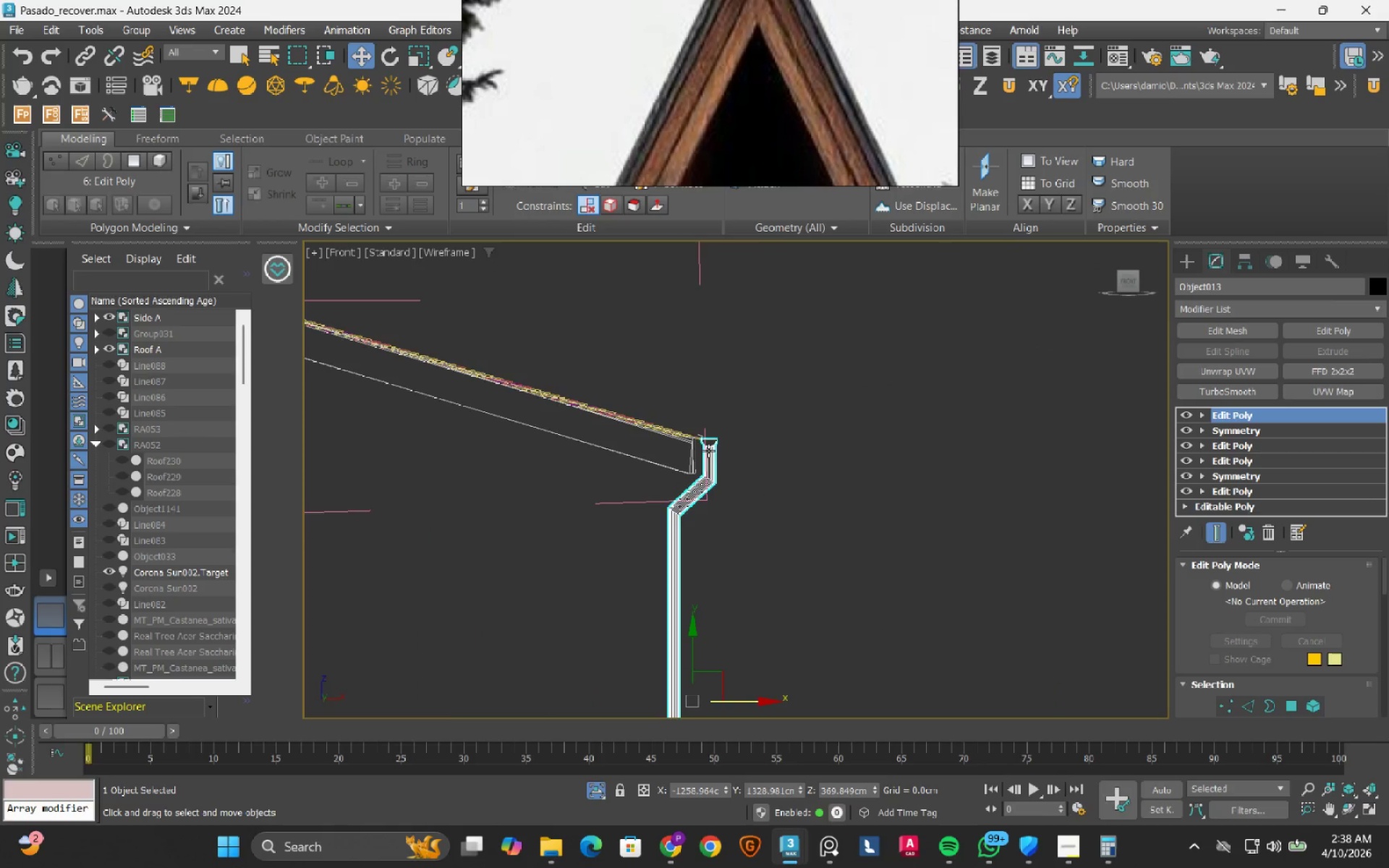 
scroll: coordinate [685, 452], scroll_direction: up, amount: 11.0
 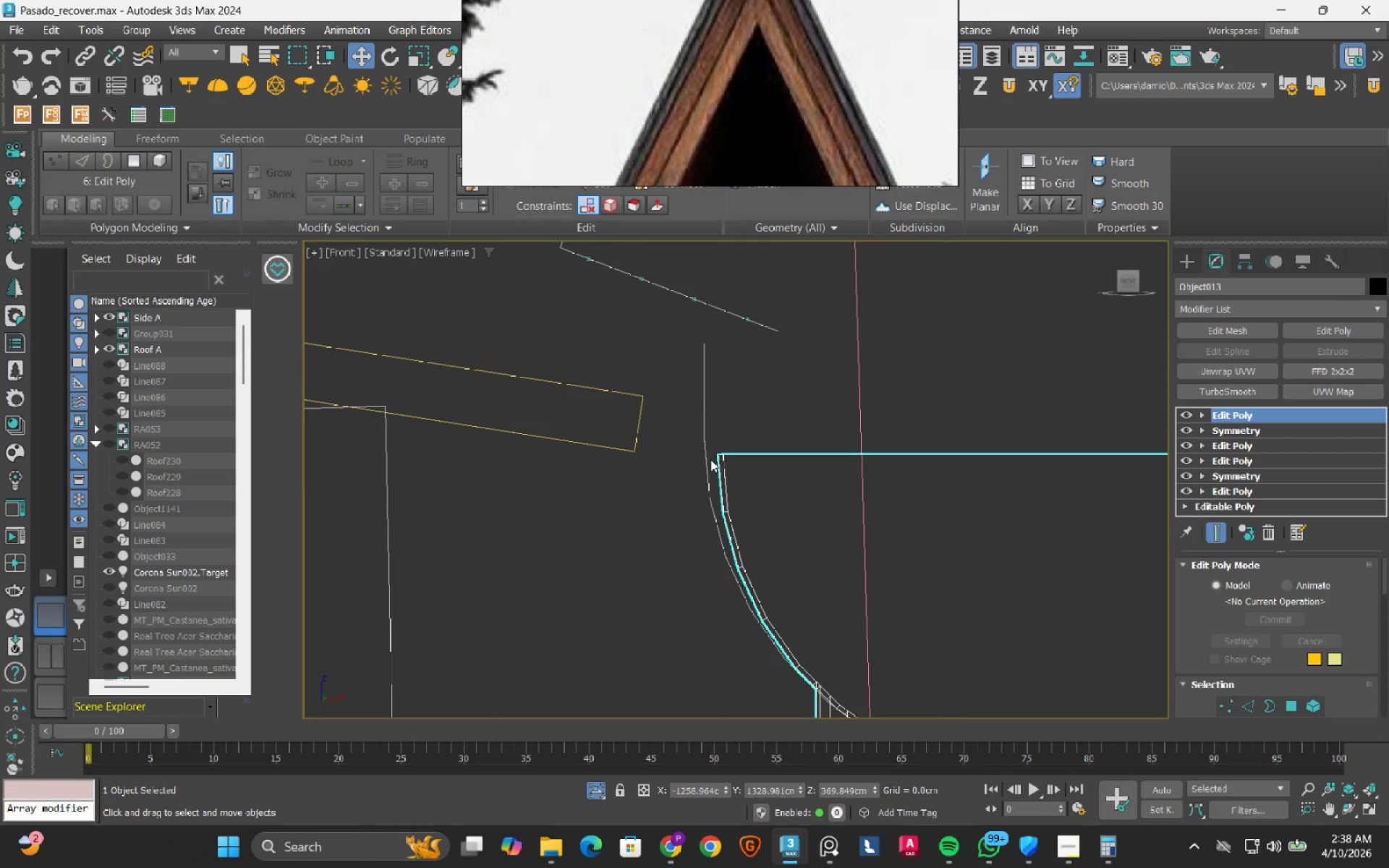 
scroll: coordinate [710, 459], scroll_direction: down, amount: 3.0
 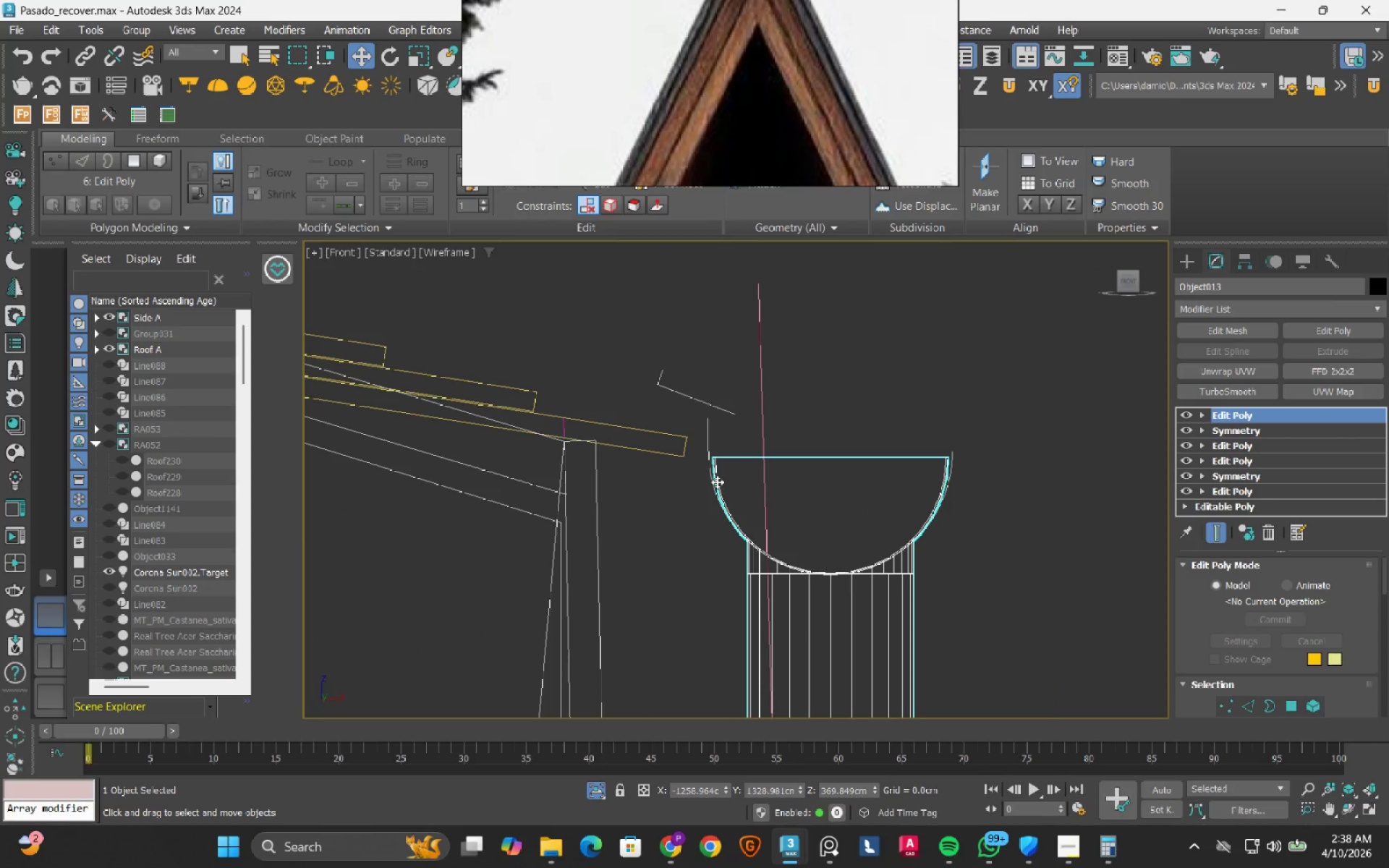 
left_click_drag(start_coordinate=[717, 482], to_coordinate=[687, 475])
 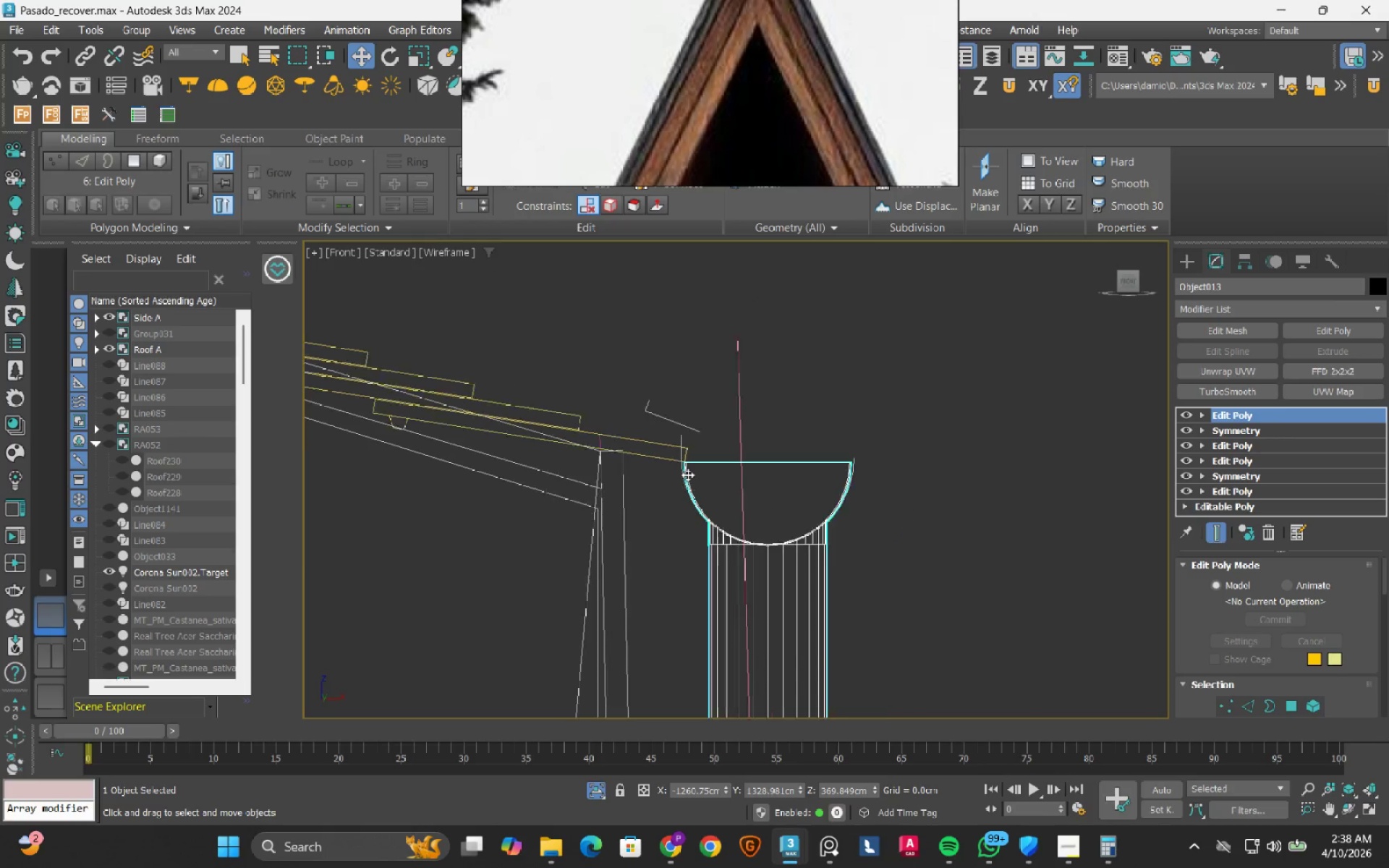 
scroll: coordinate [687, 475], scroll_direction: down, amount: 5.0
 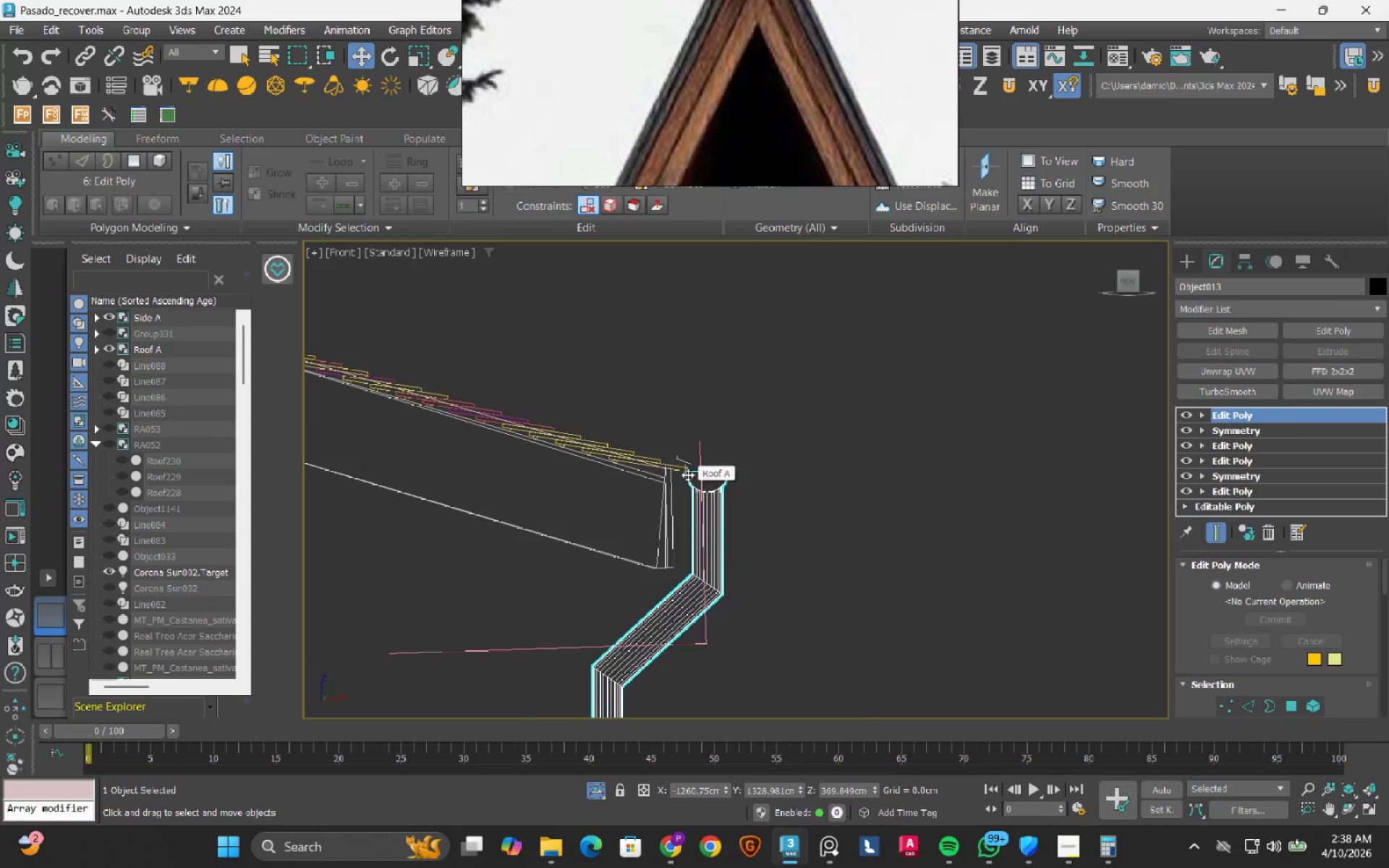 
scroll: coordinate [687, 475], scroll_direction: up, amount: 6.0
 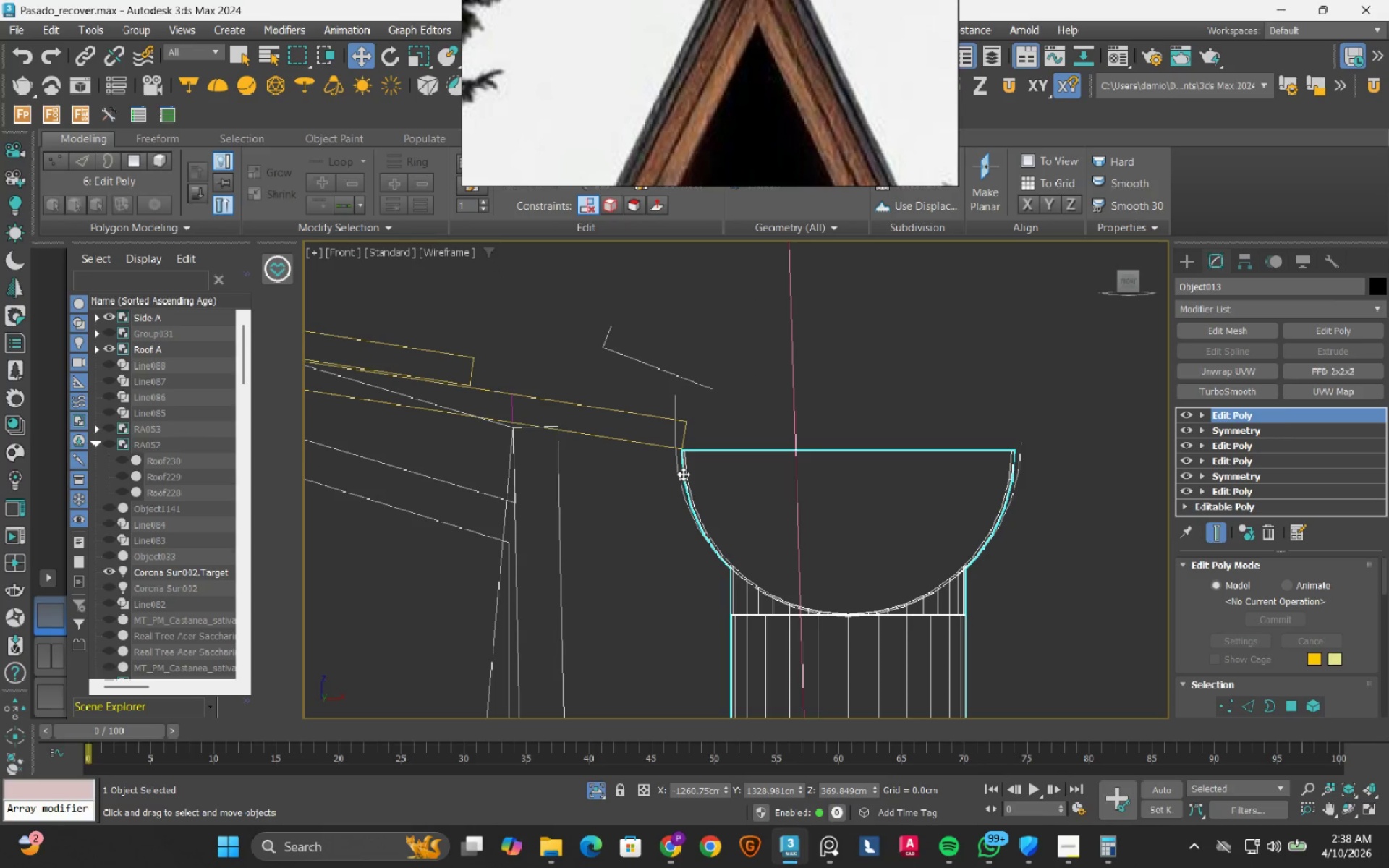 
left_click_drag(start_coordinate=[683, 474], to_coordinate=[560, 481])
 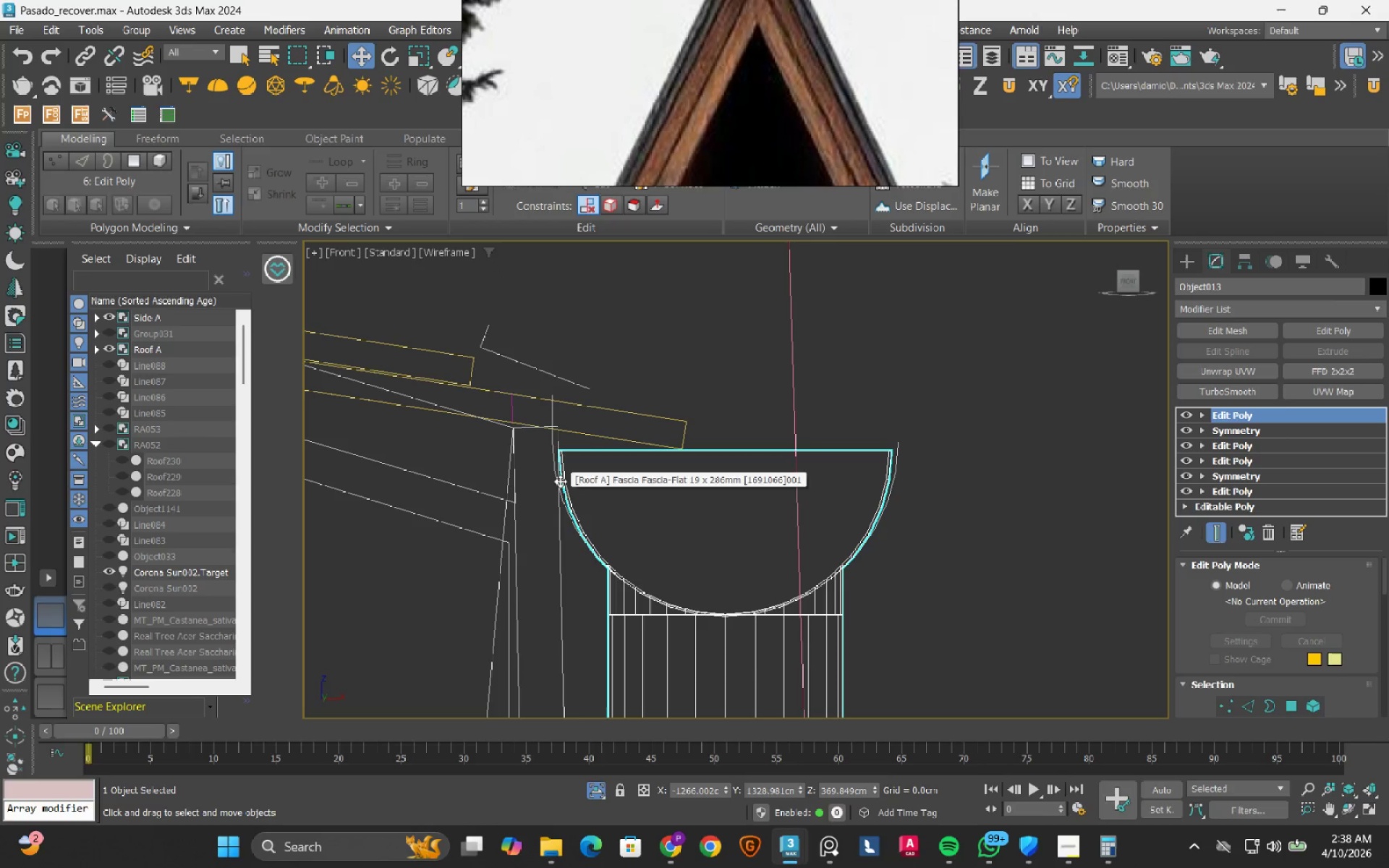 
key(F3)
 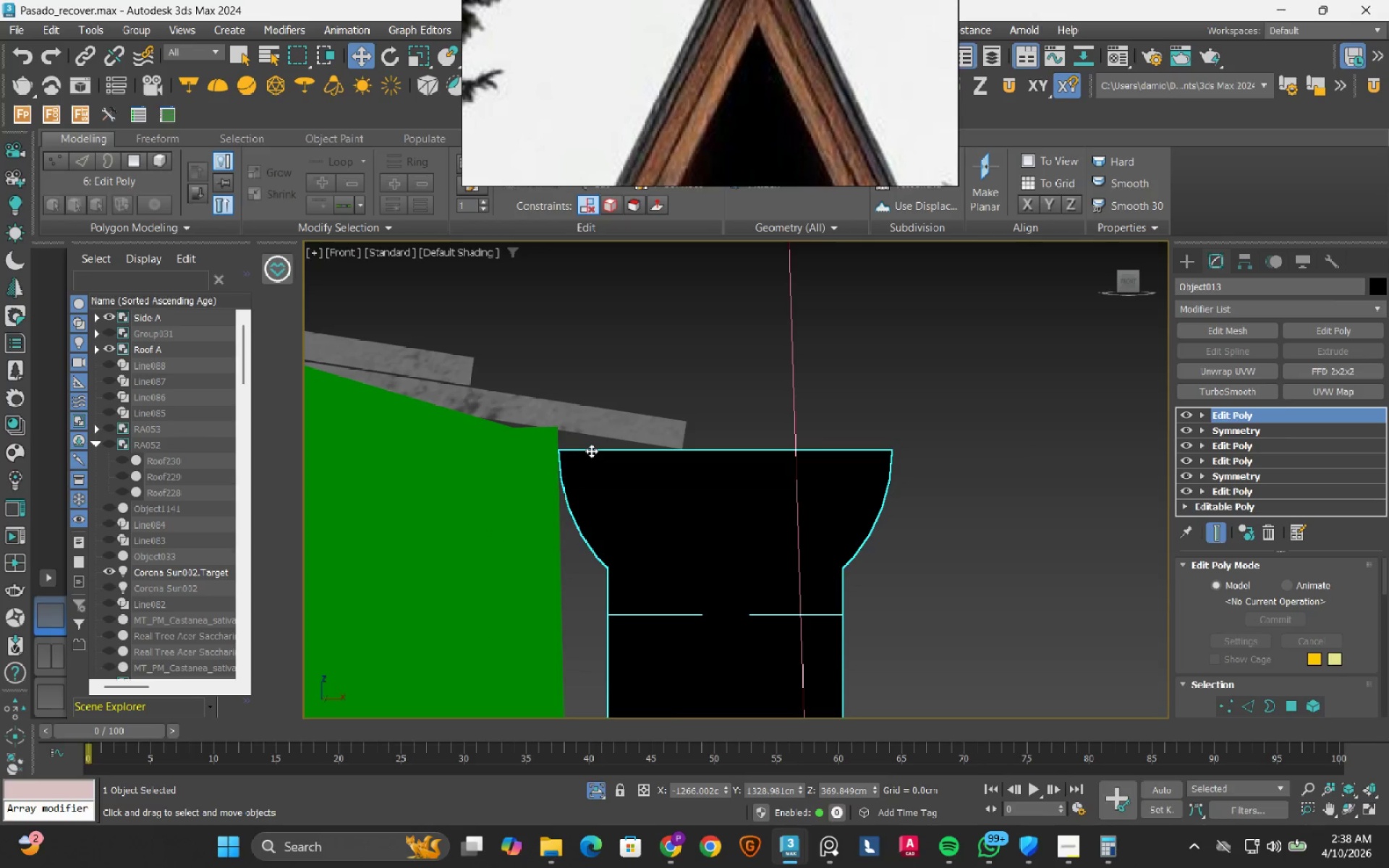 
hold_key(key=AltLeft, duration=0.41)
 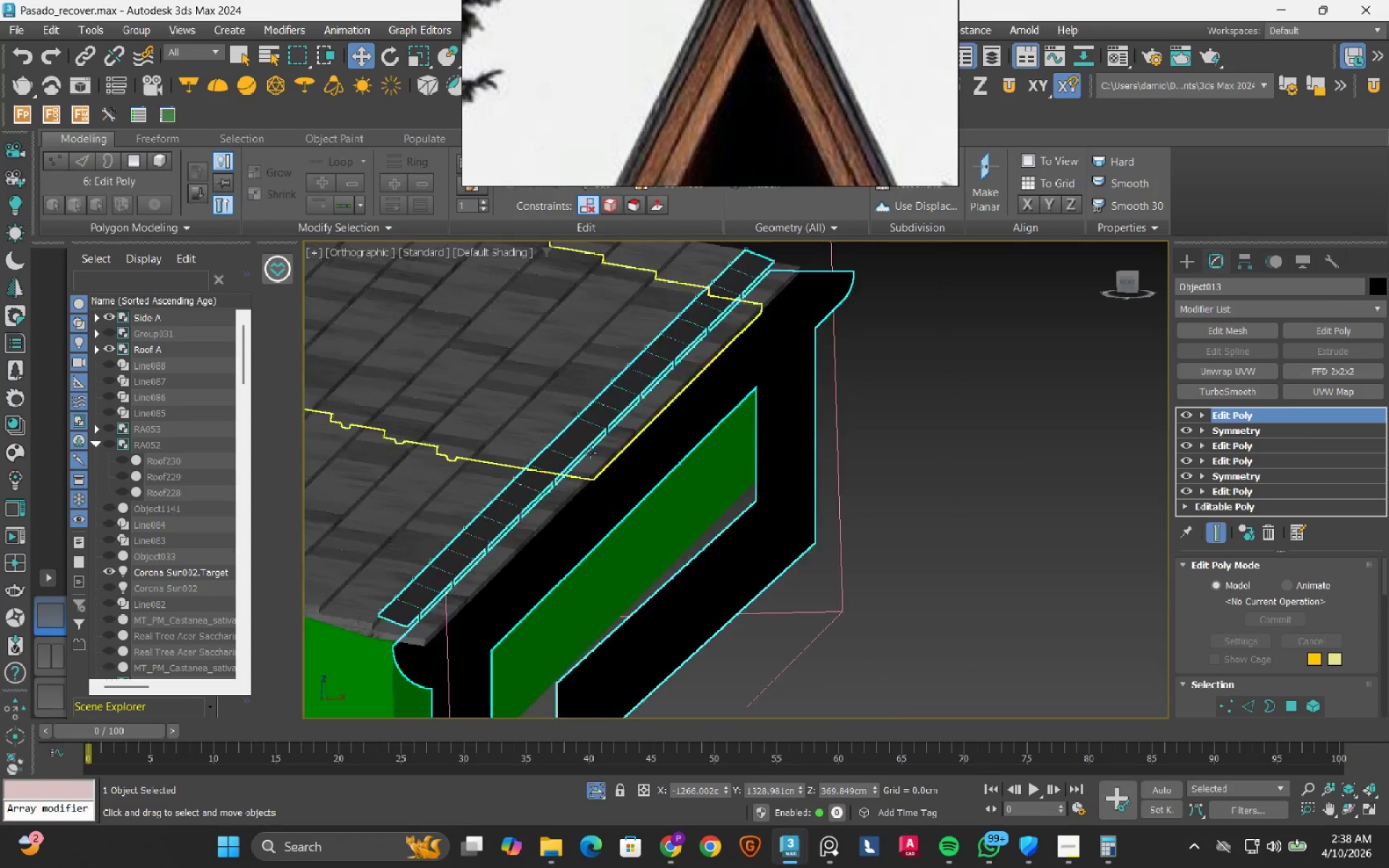 
scroll: coordinate [590, 453], scroll_direction: down, amount: 6.0
 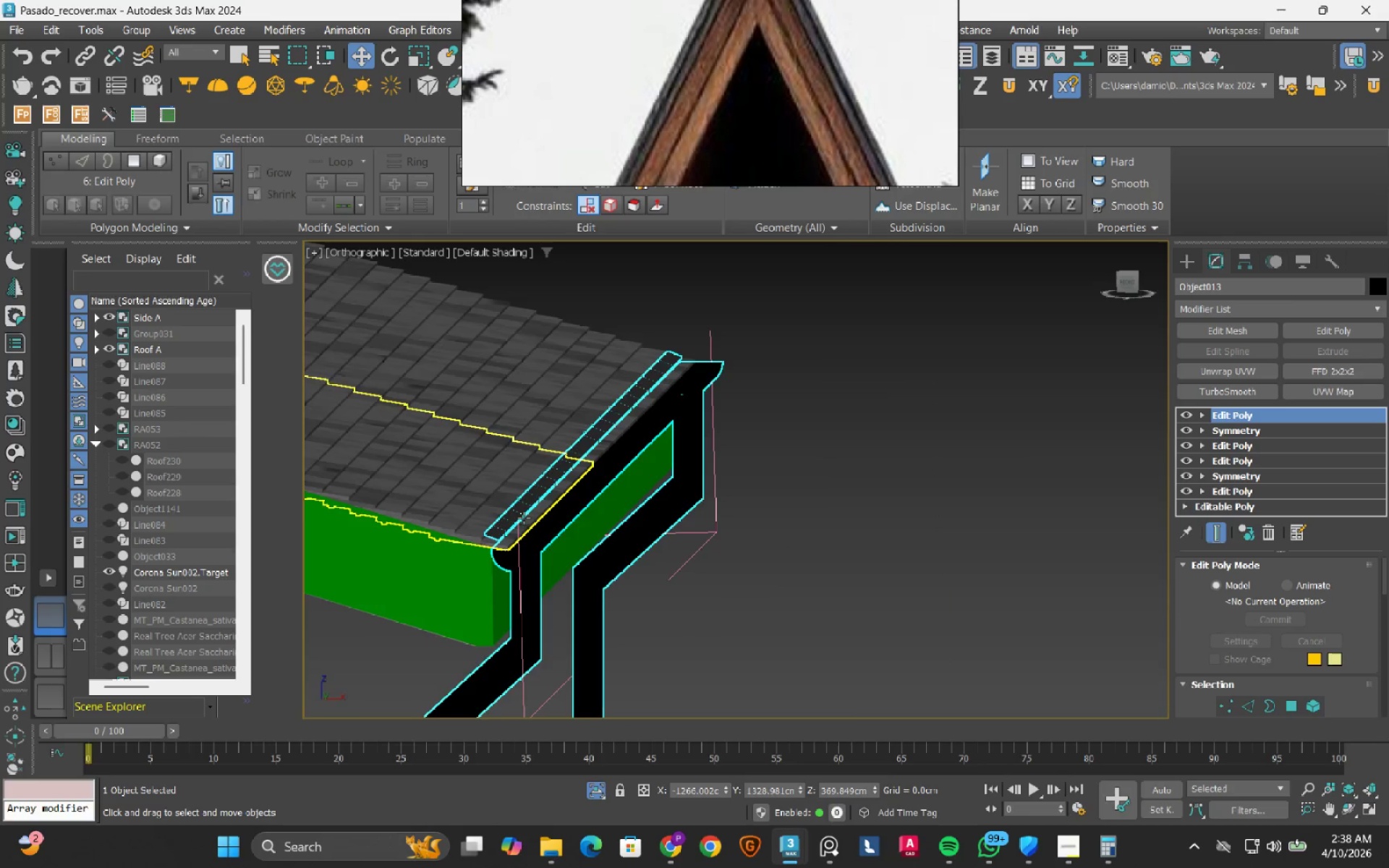 
scroll: coordinate [519, 520], scroll_direction: up, amount: 3.0
 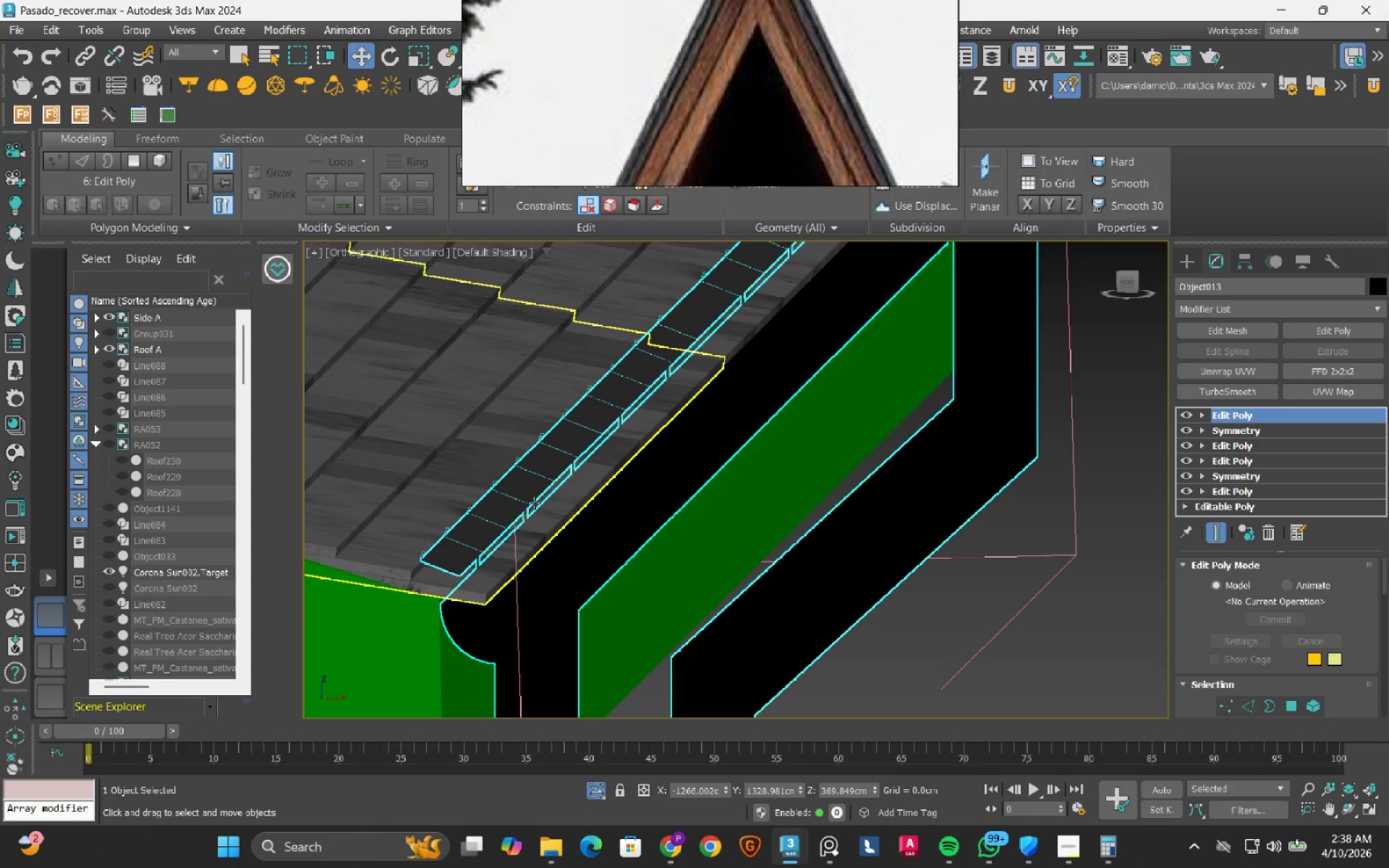 
scroll: coordinate [534, 503], scroll_direction: down, amount: 5.0
 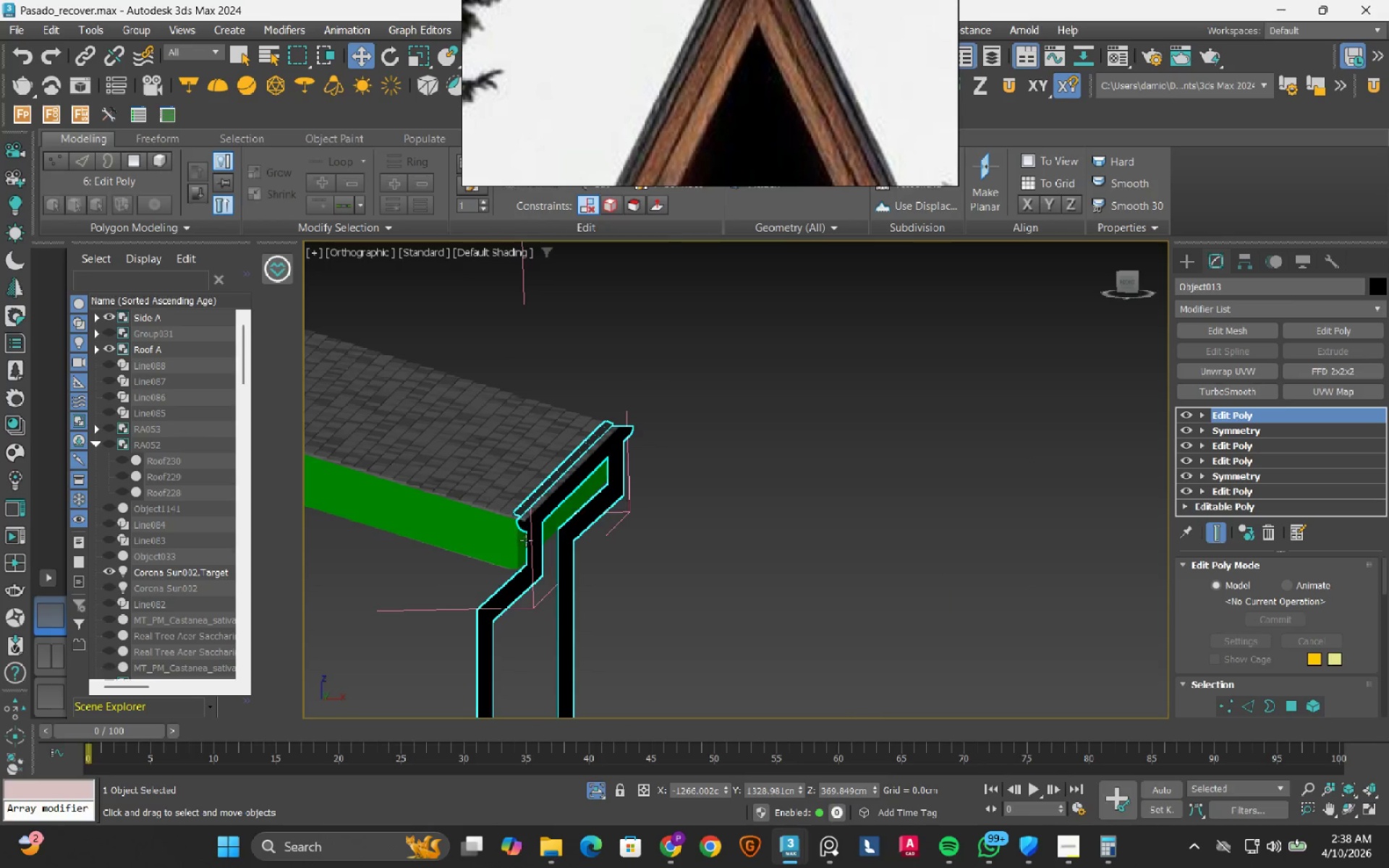 
scroll: coordinate [526, 540], scroll_direction: up, amount: 3.0
 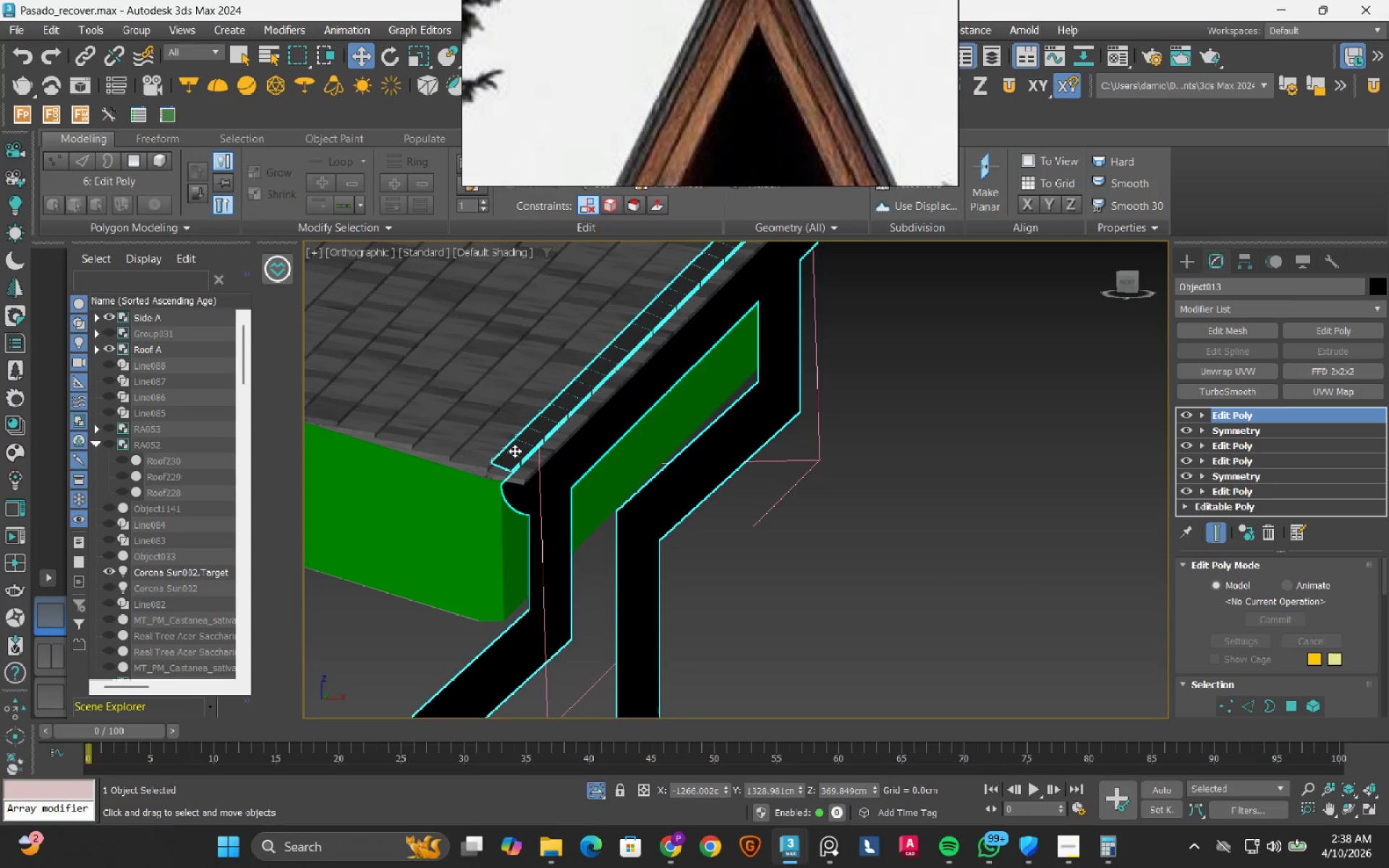 
hold_key(key=AltLeft, duration=1.5)
 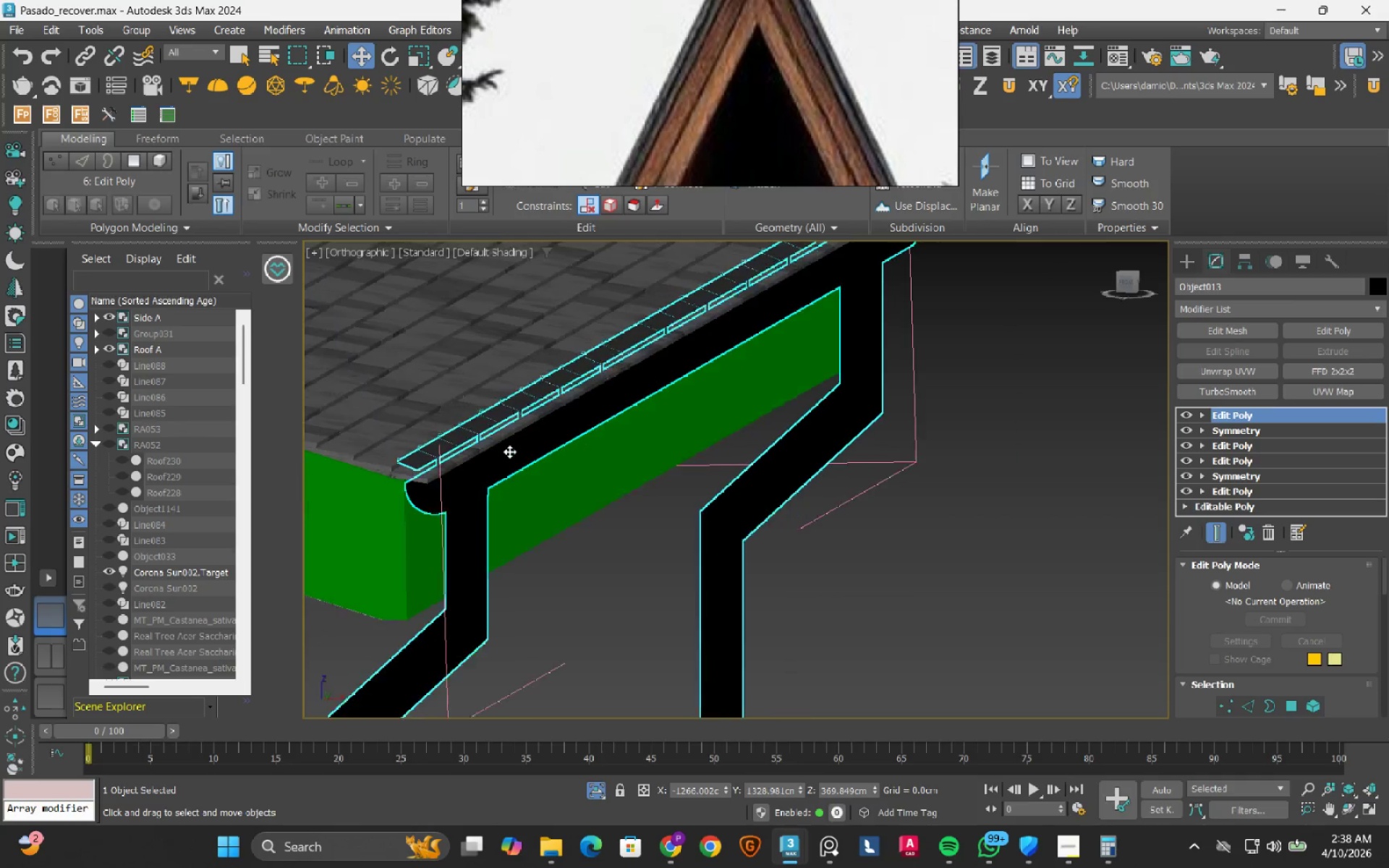 
hold_key(key=AltLeft, duration=1.5)
 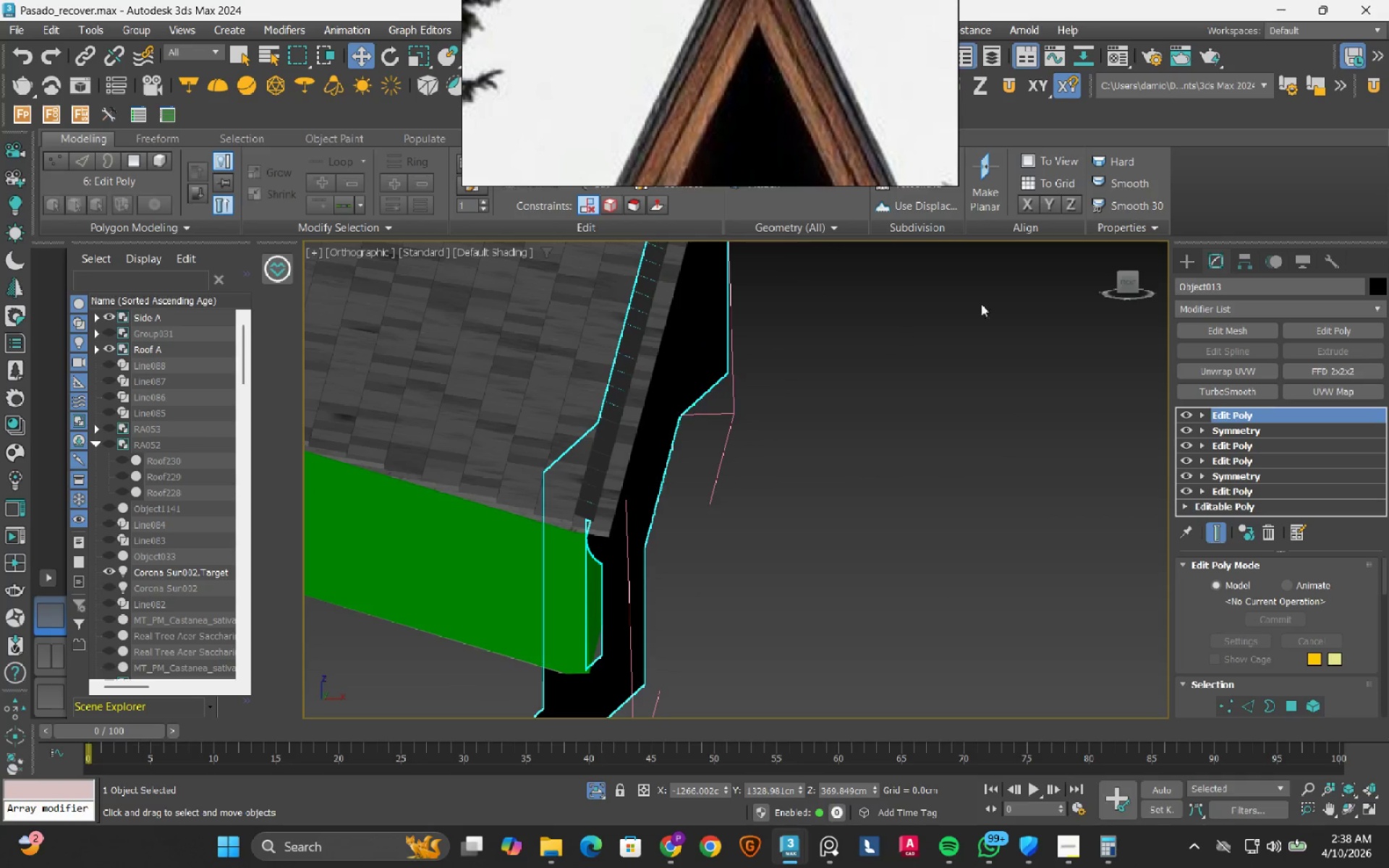 
key(Alt+AltLeft)
 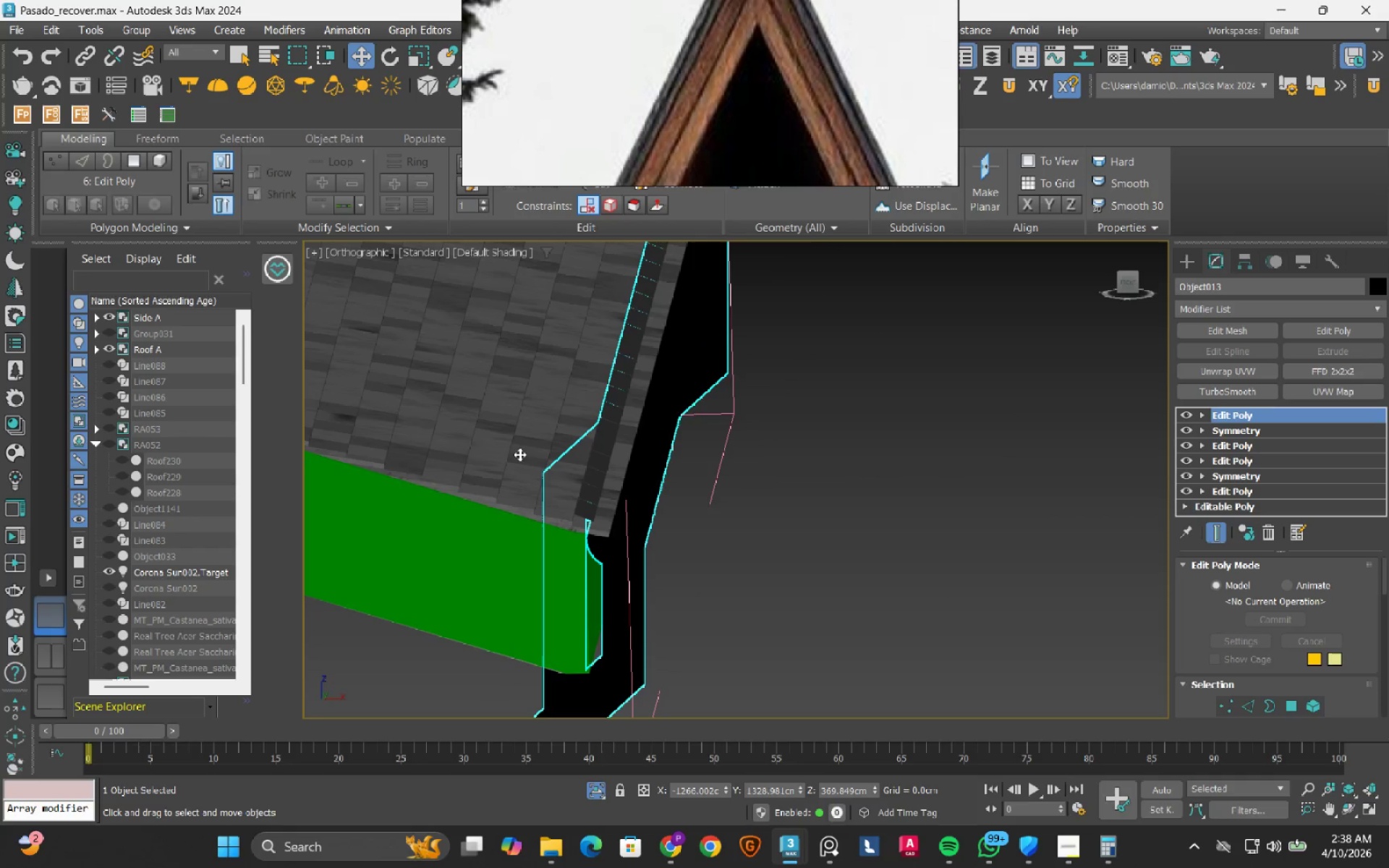 
key(Alt+AltLeft)
 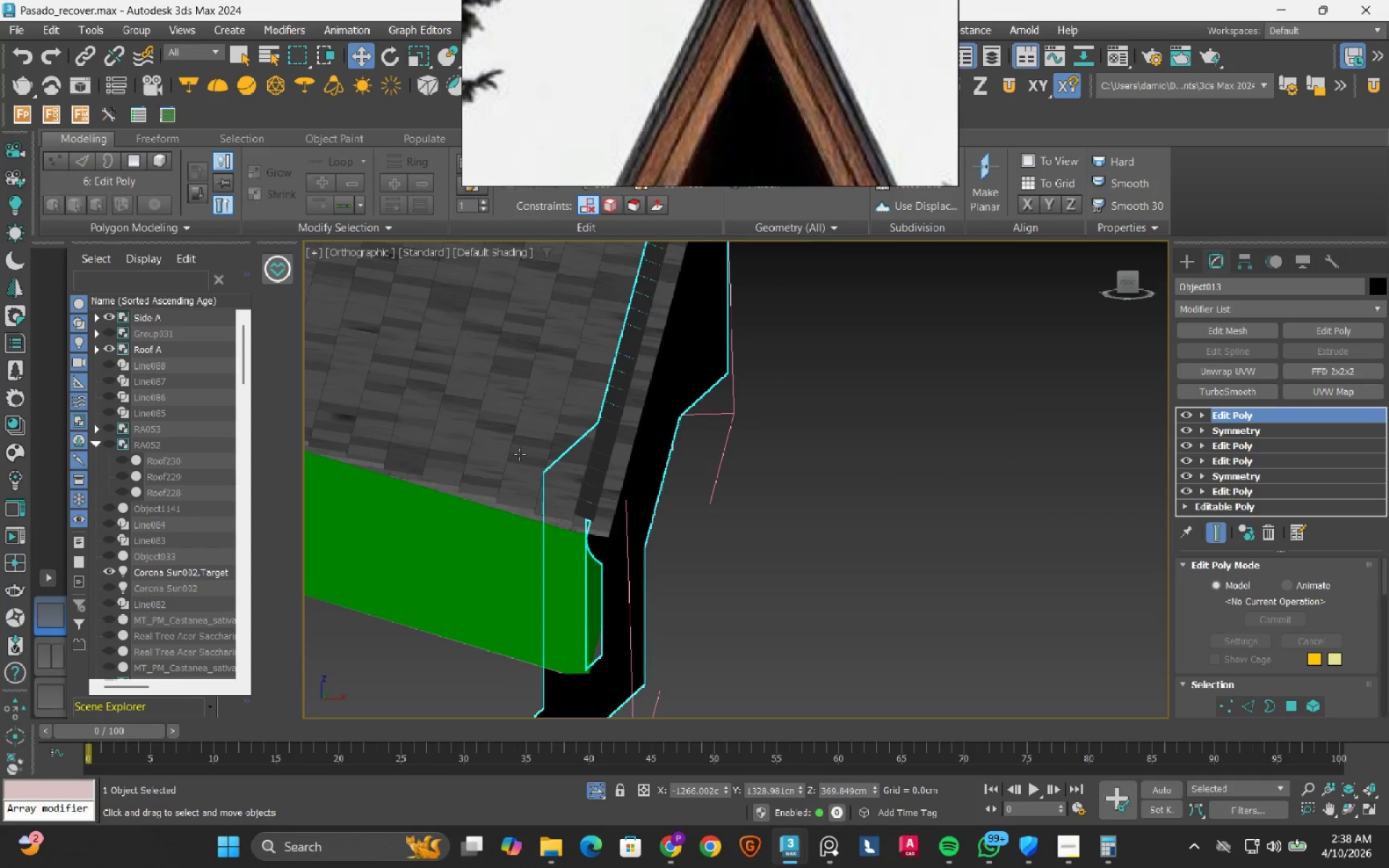 
key(Alt+AltLeft)
 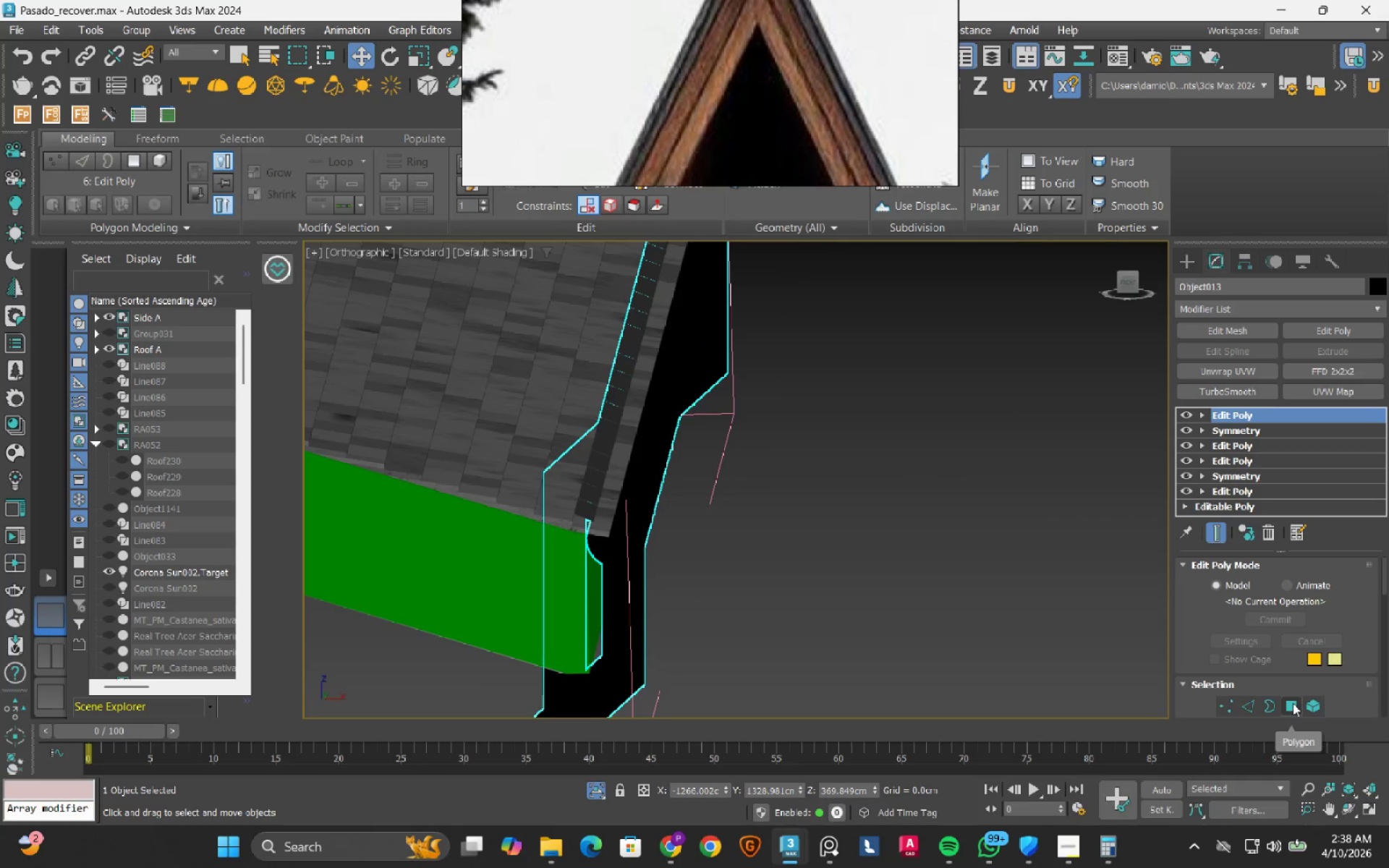 
right_click([1230, 414])
 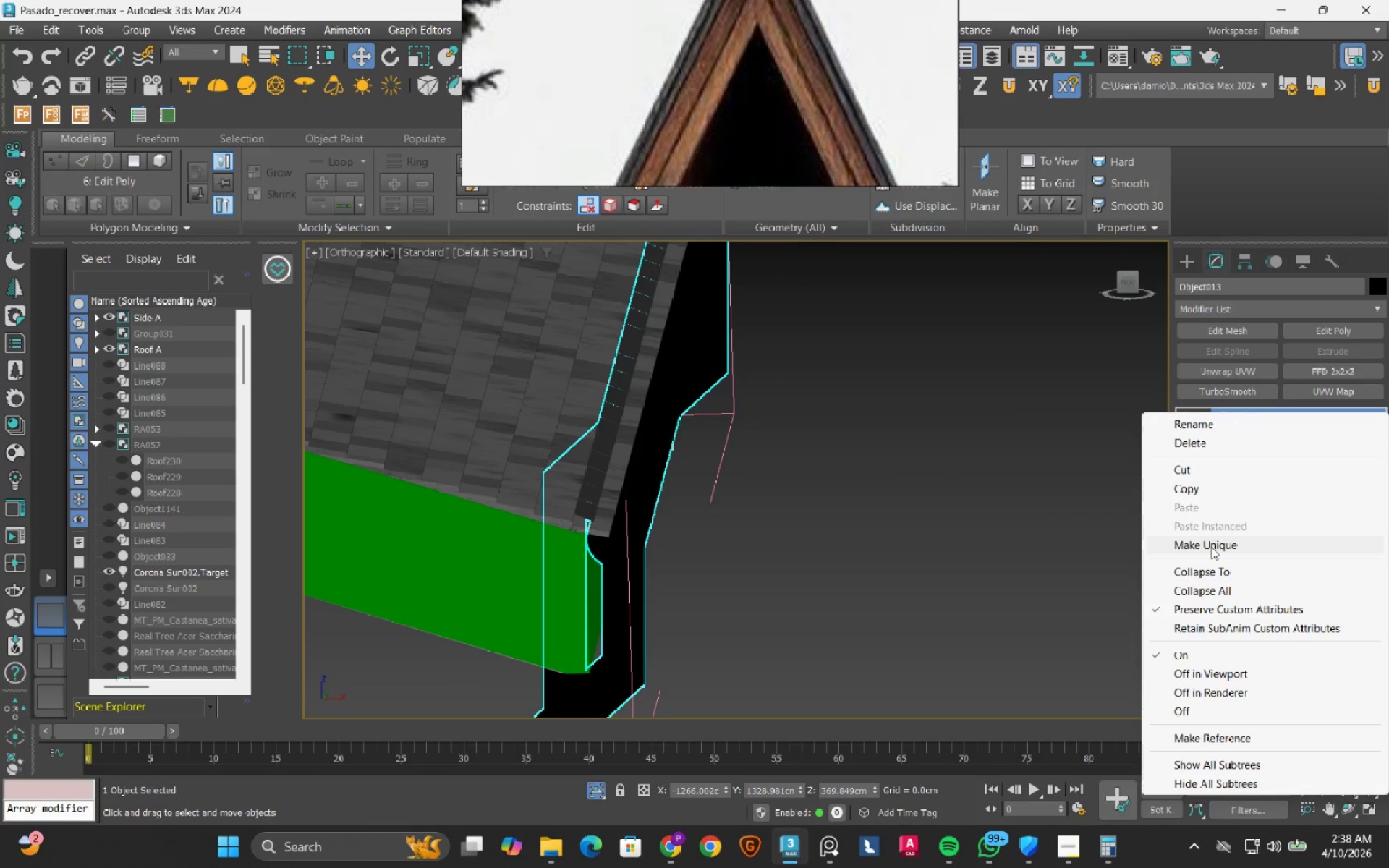 
left_click([1207, 594])
 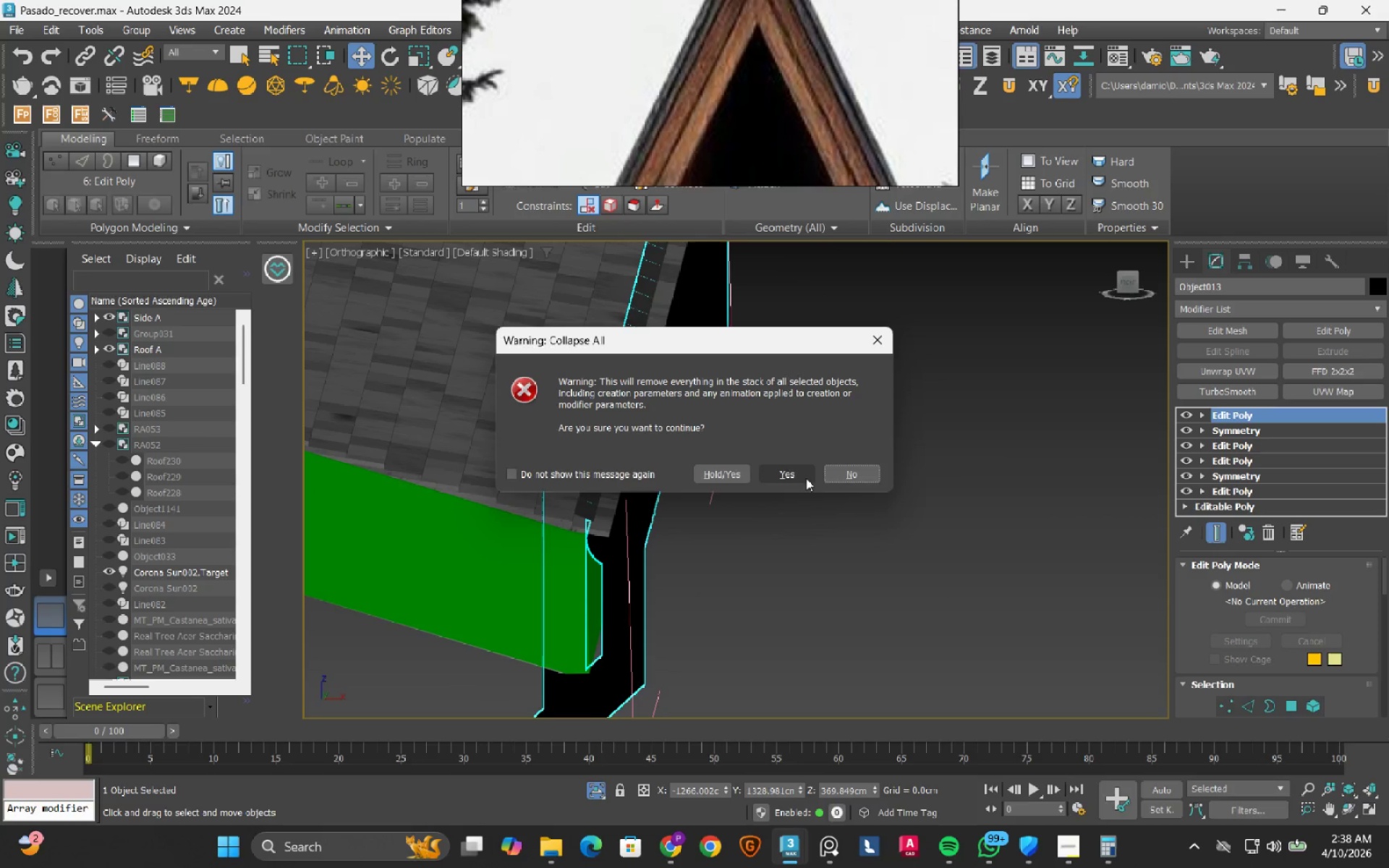 
left_click([804, 475])
 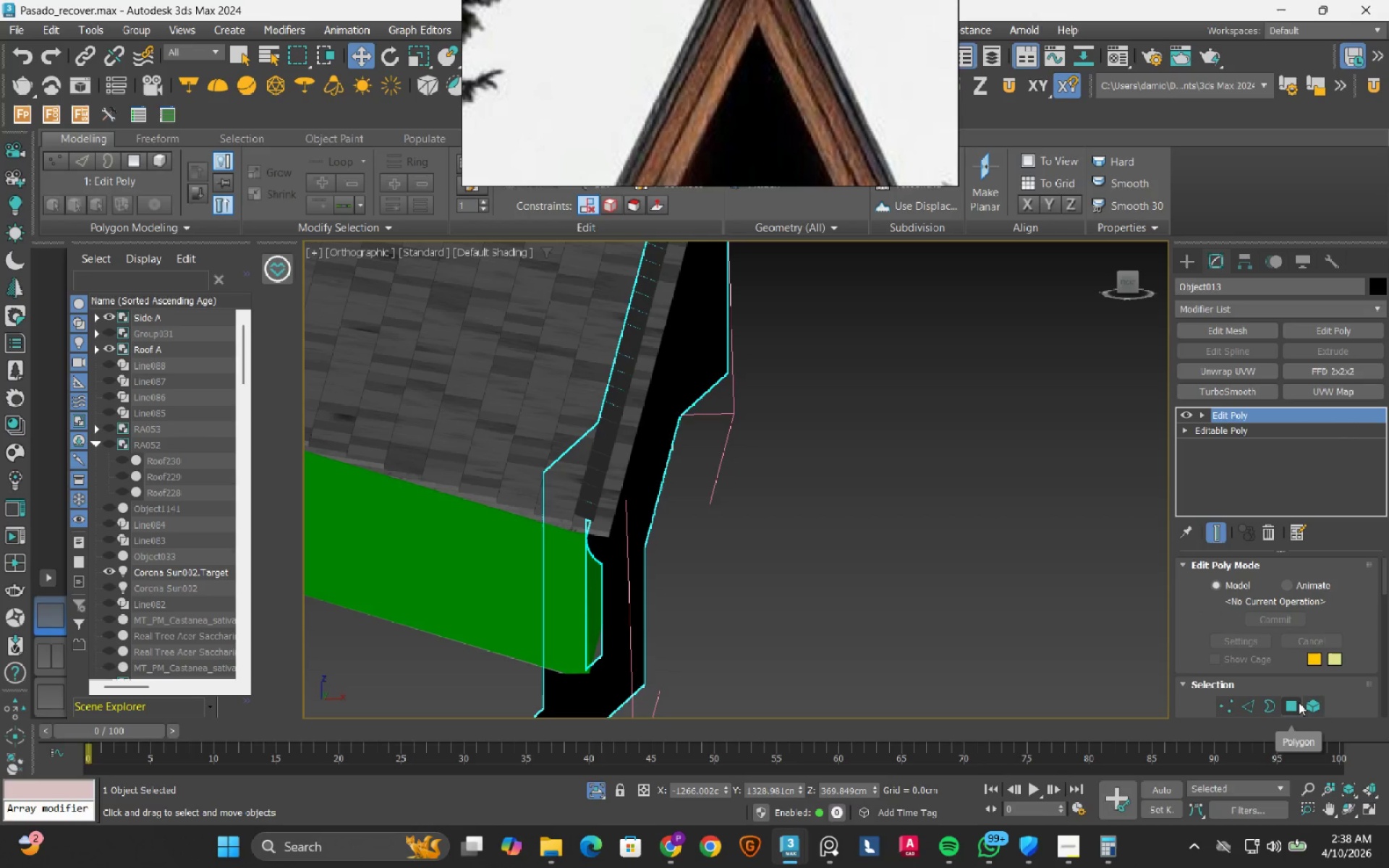 
wait(5.55)
 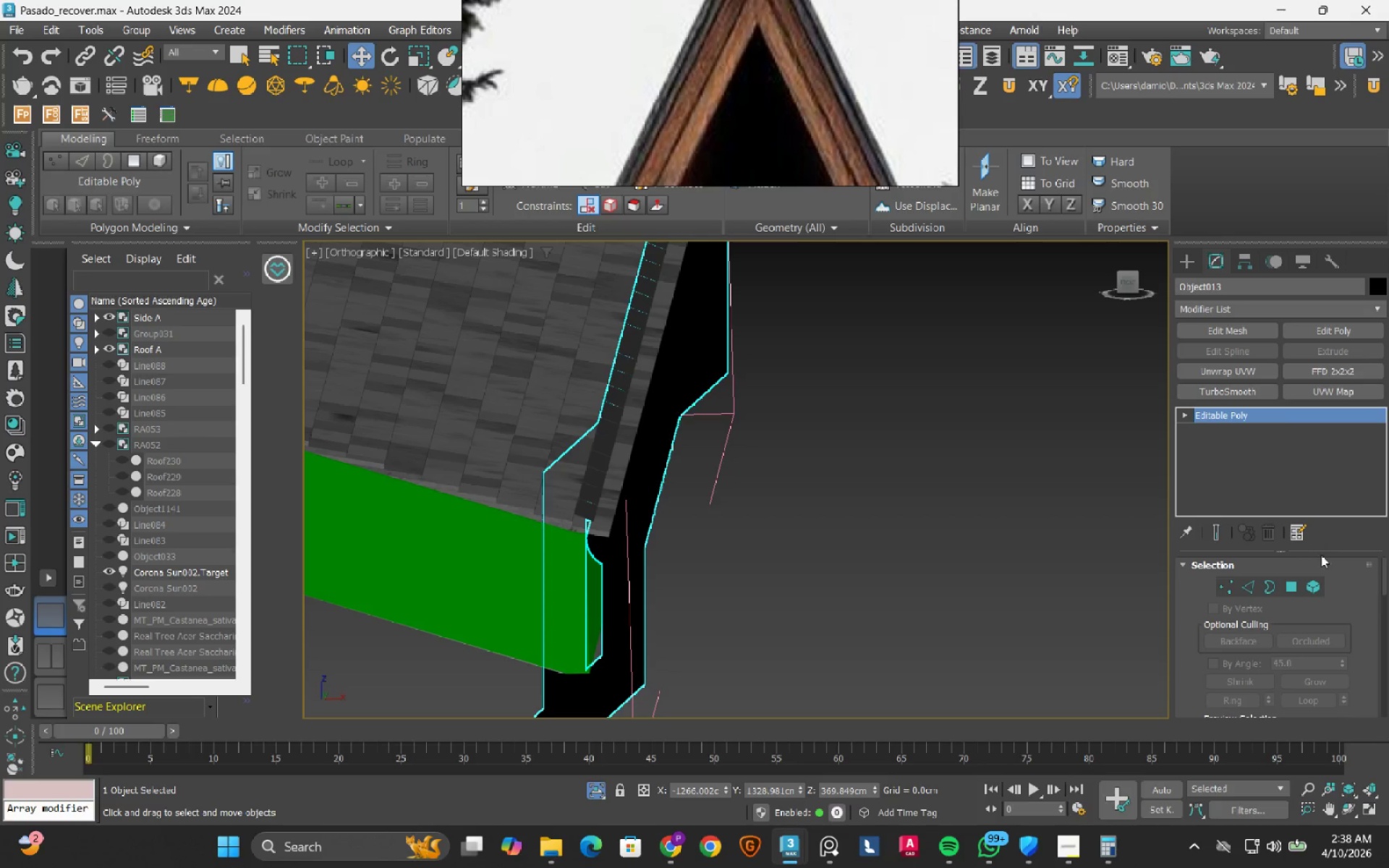 
left_click([1312, 710])
 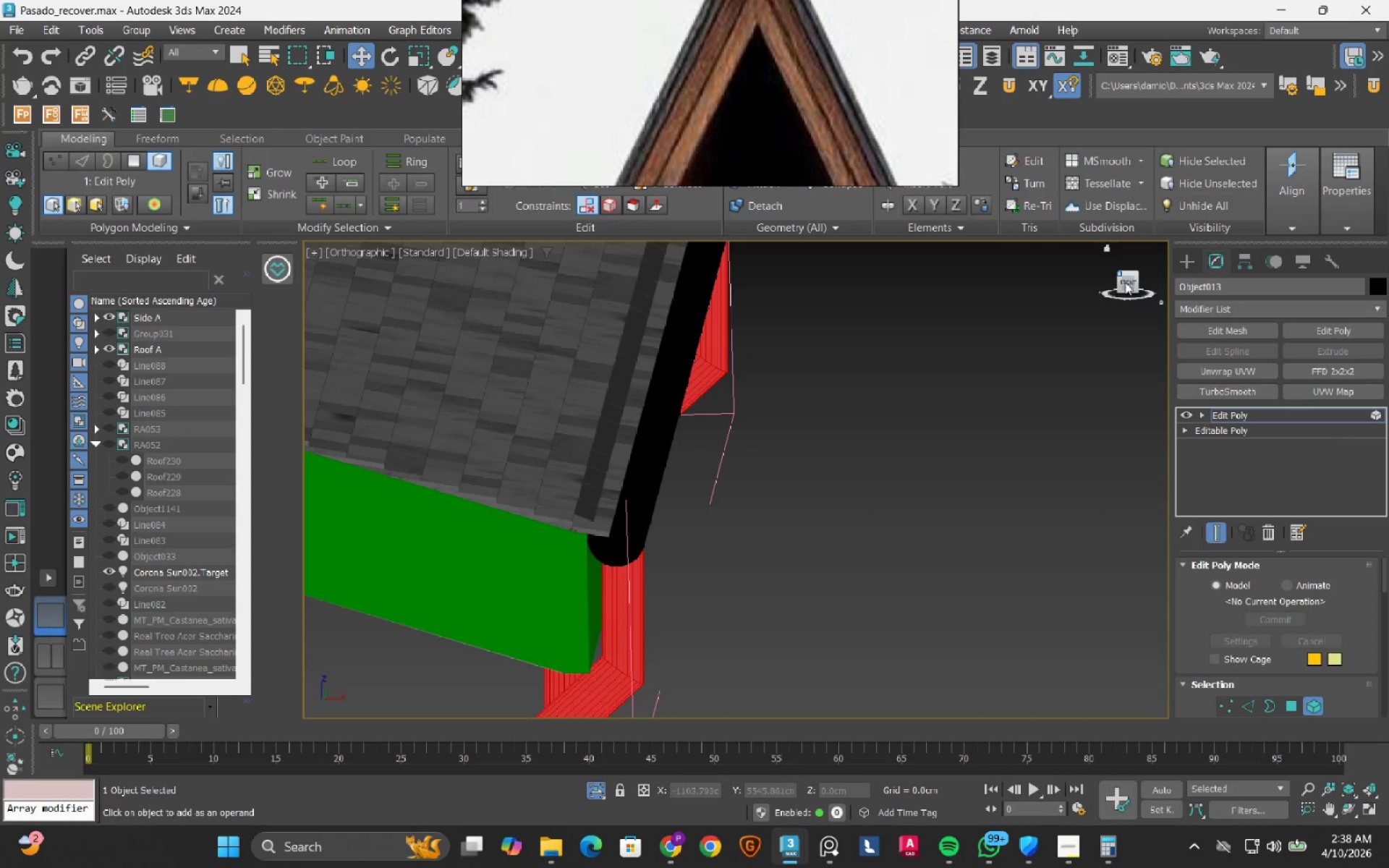 
left_click([1129, 285])
 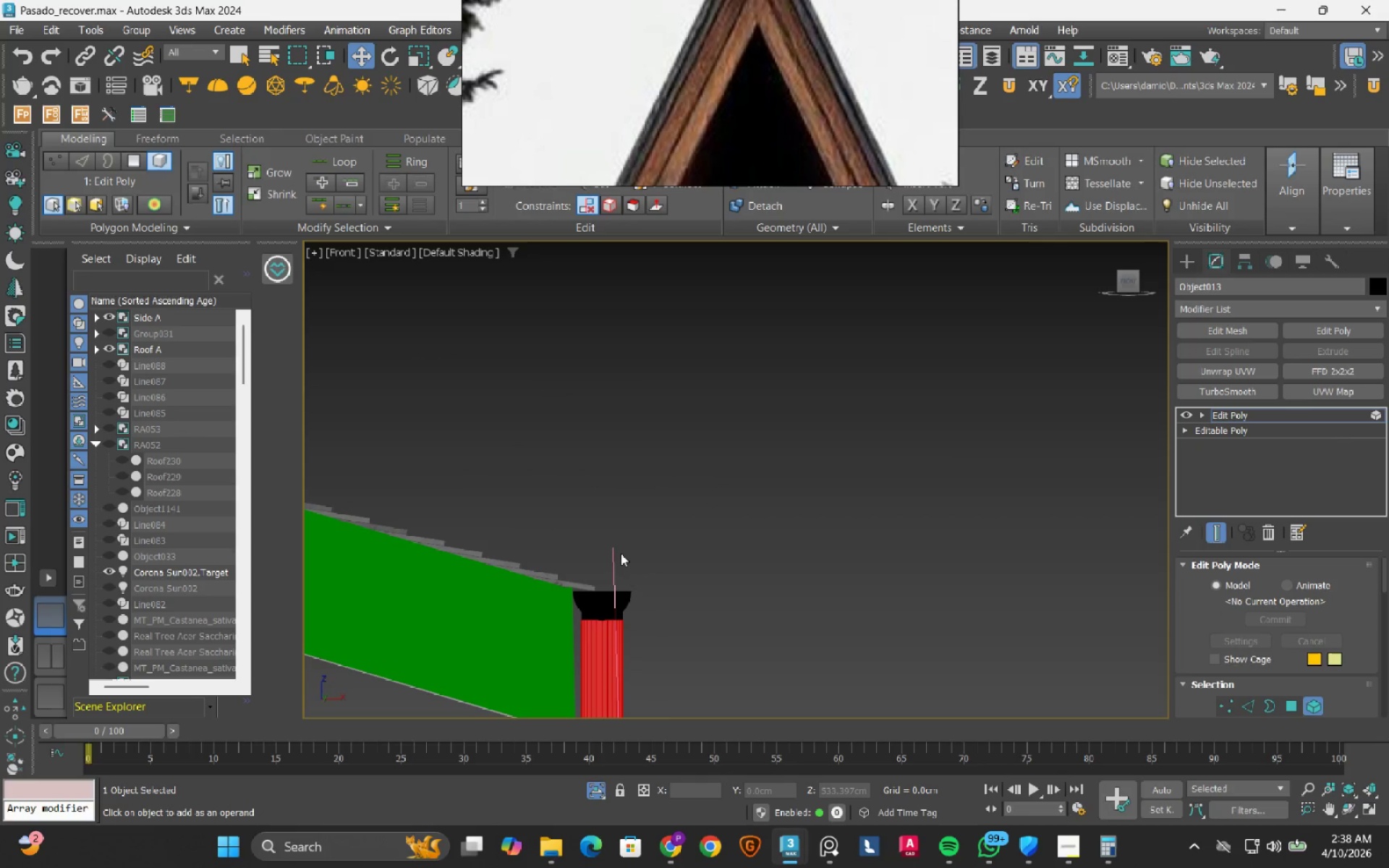 
scroll: coordinate [566, 594], scroll_direction: up, amount: 5.0
 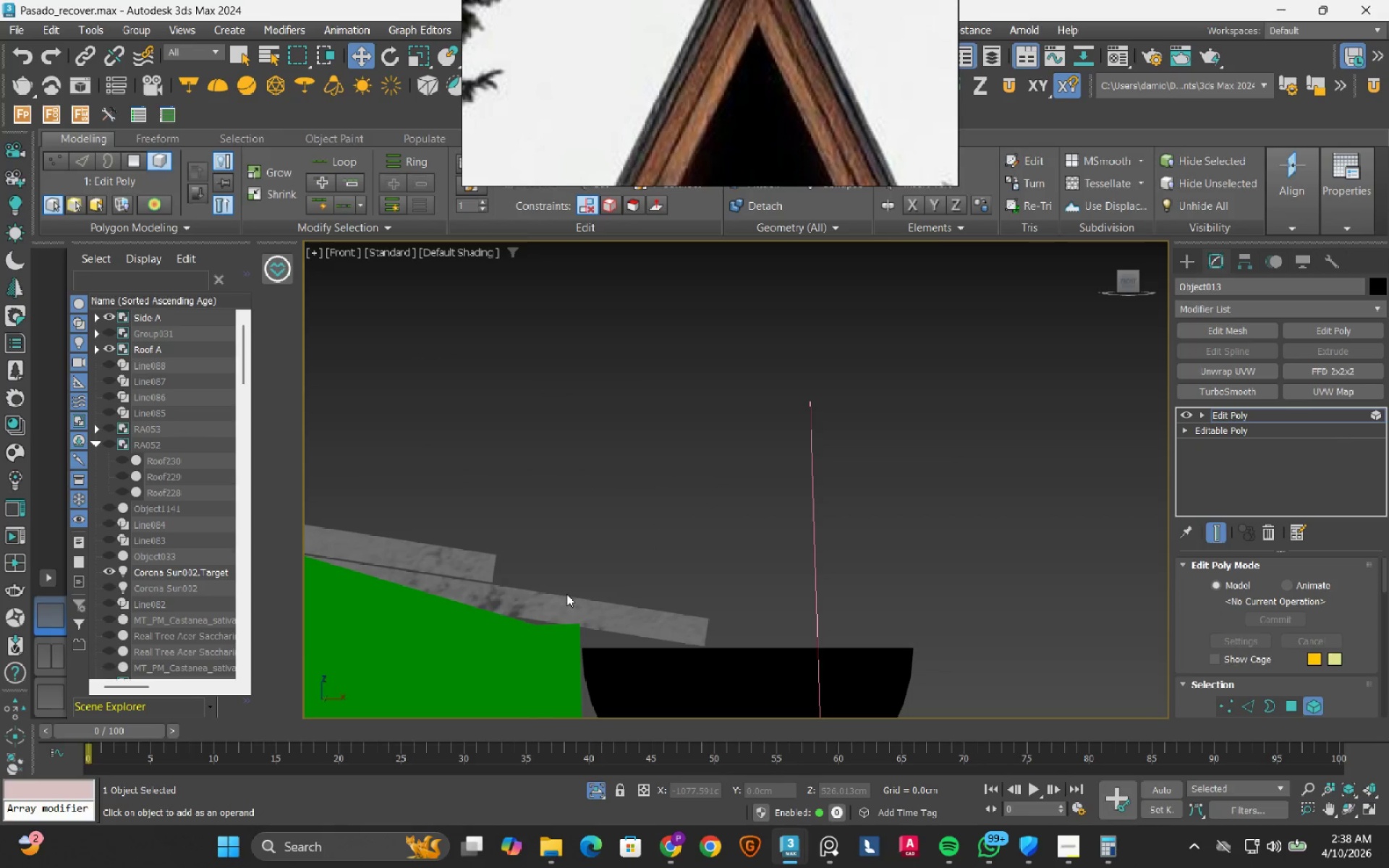 
key(F3)
 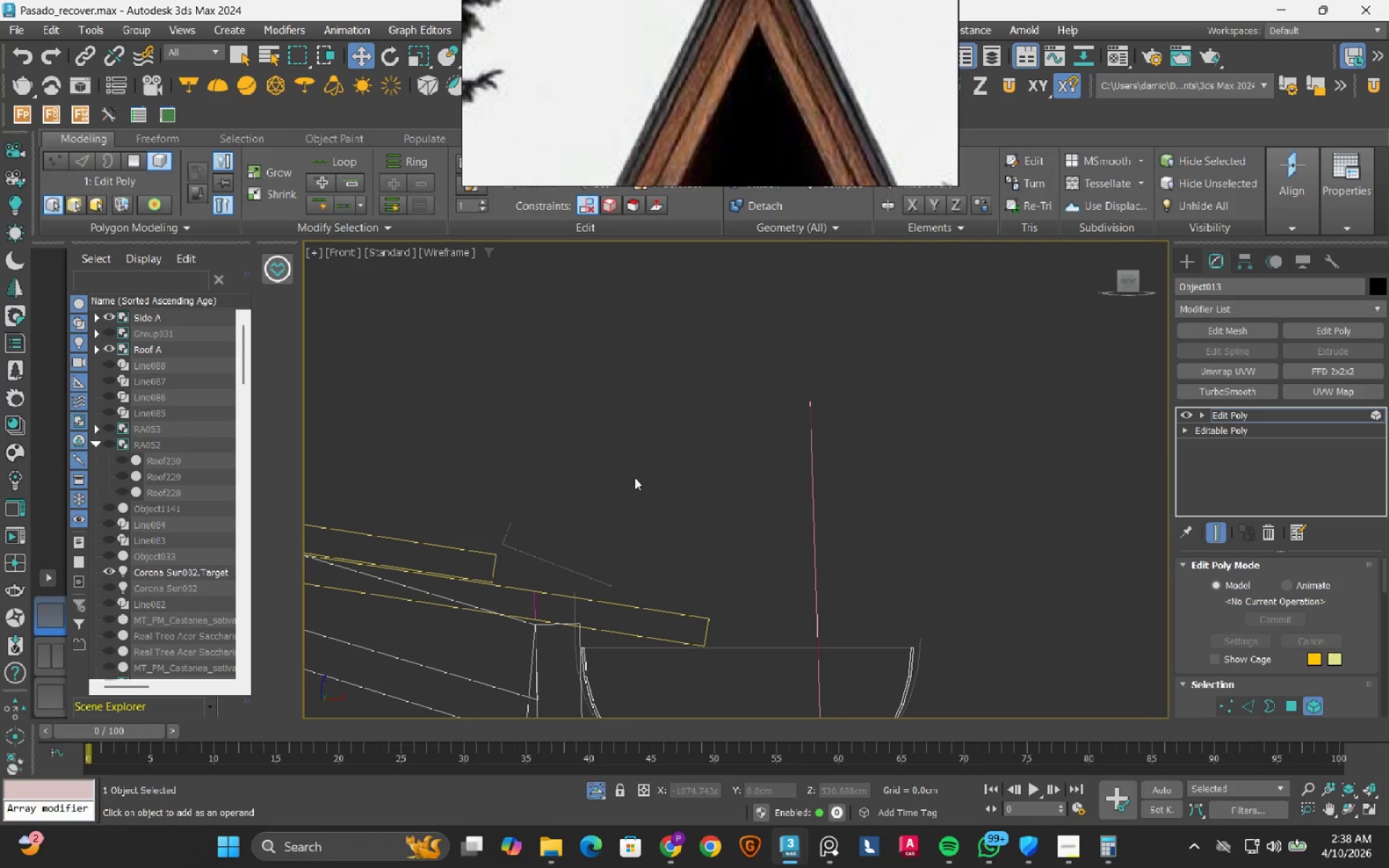 
left_click_drag(start_coordinate=[634, 475], to_coordinate=[456, 571])
 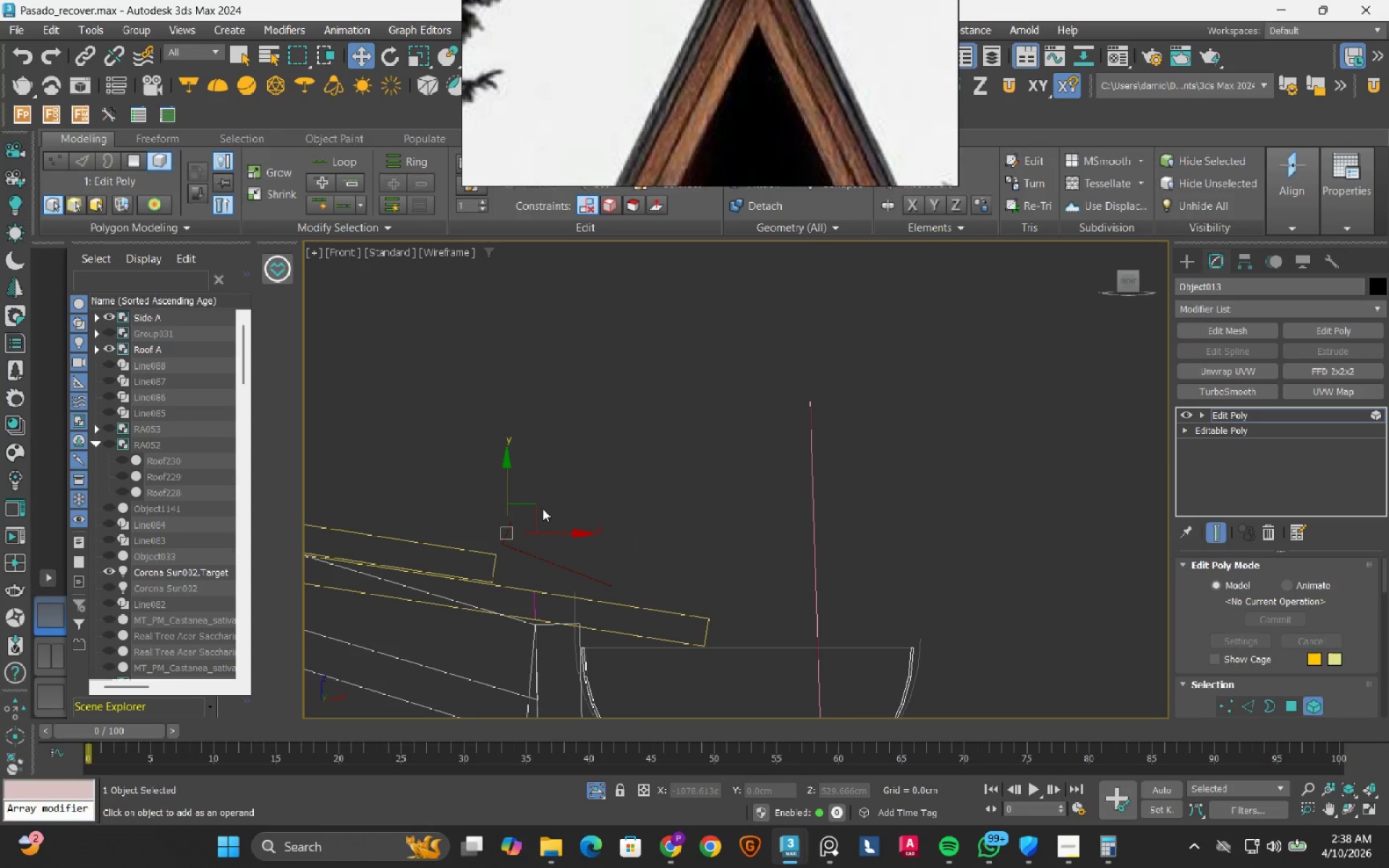 
key(Delete)
 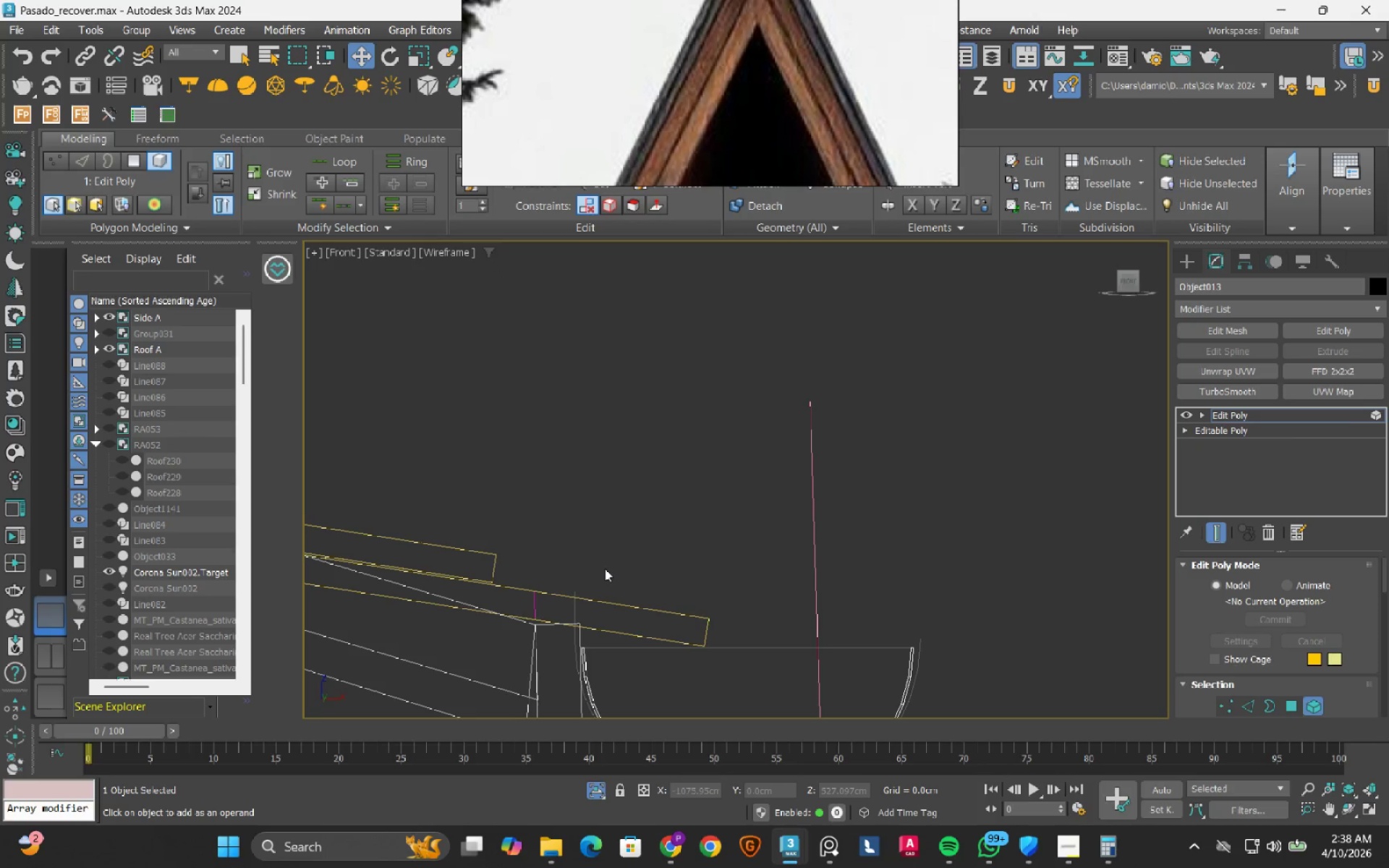 
hold_key(key=AltLeft, duration=0.47)
 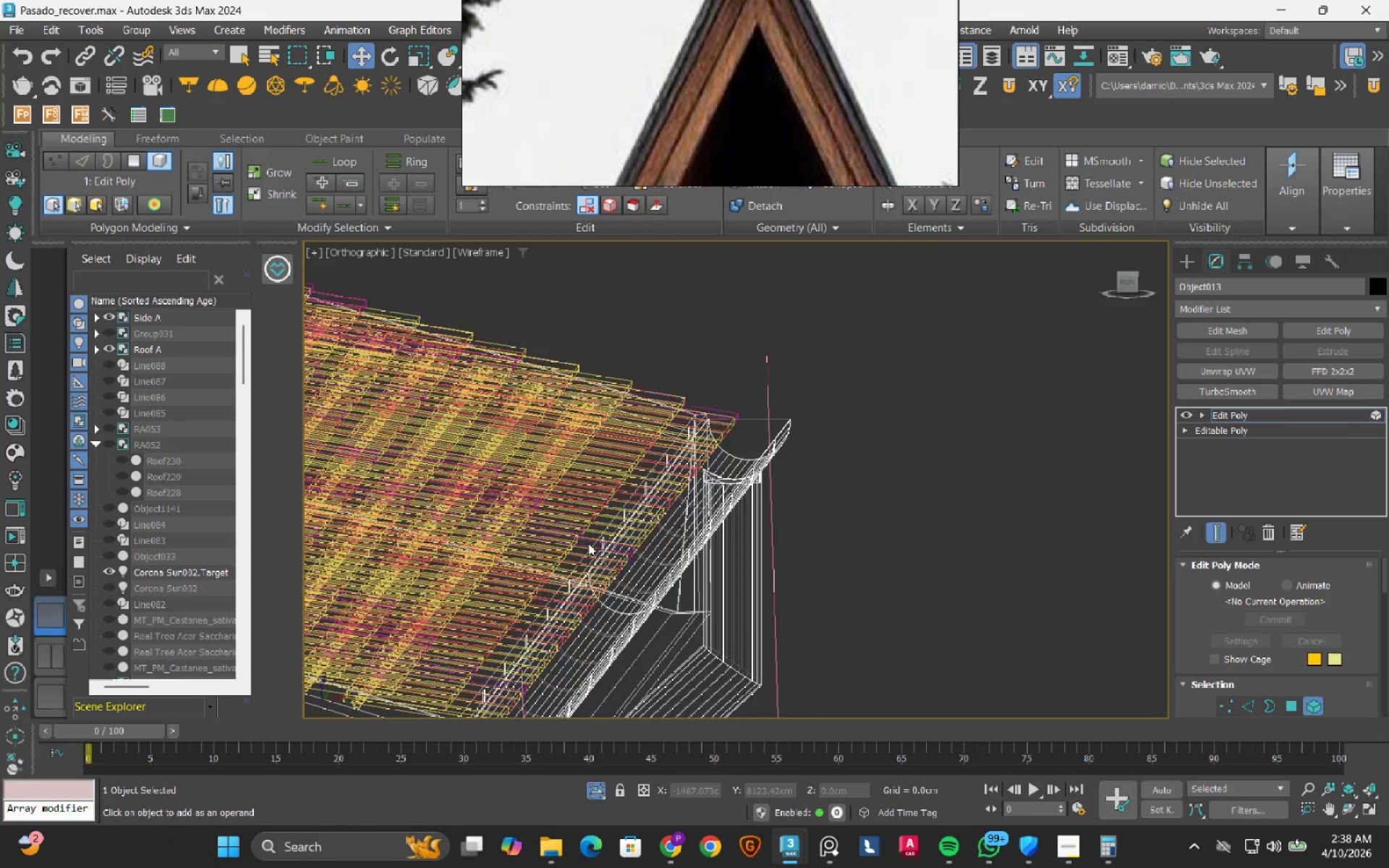 
scroll: coordinate [588, 543], scroll_direction: down, amount: 7.0
 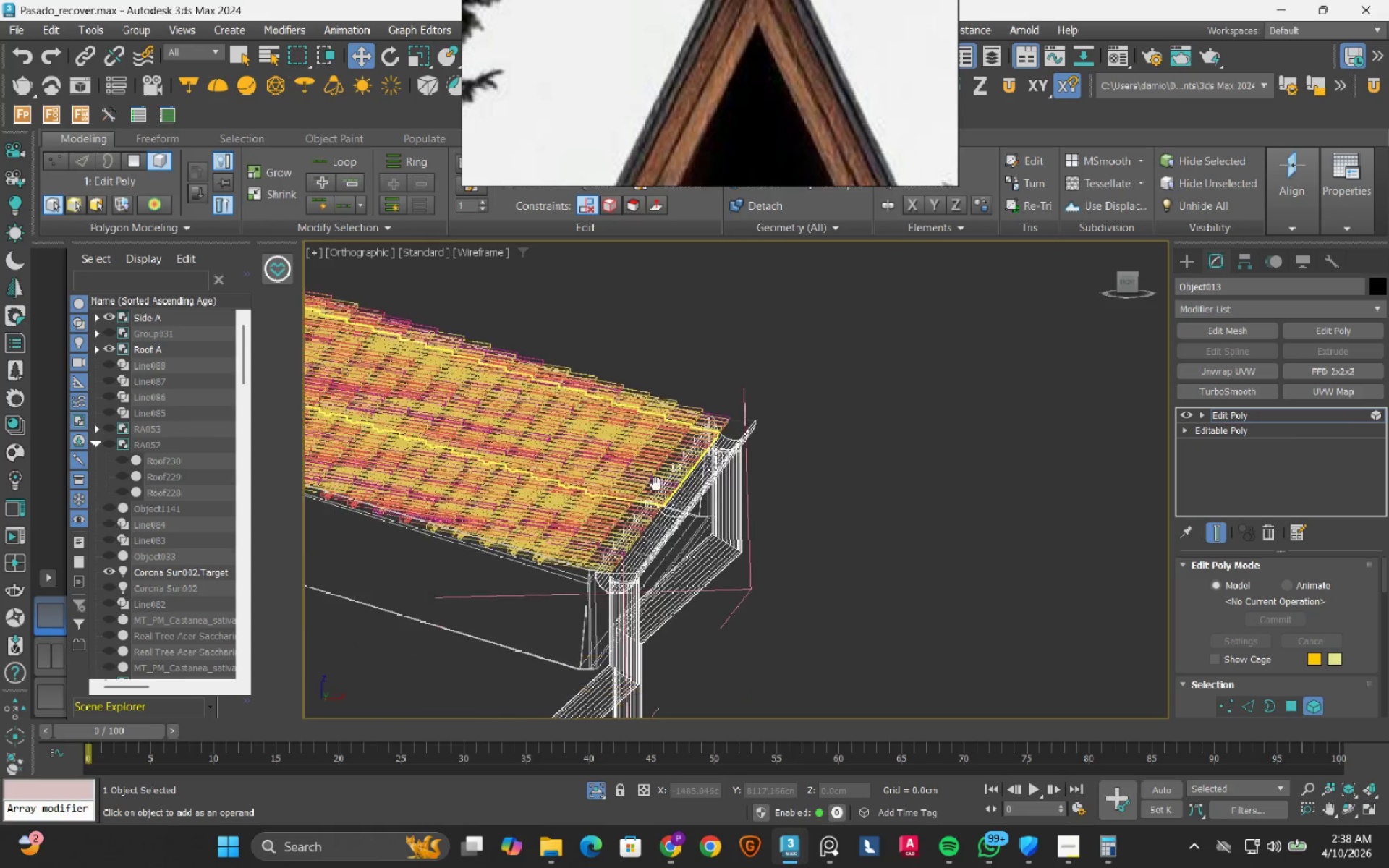 
key(F3)
 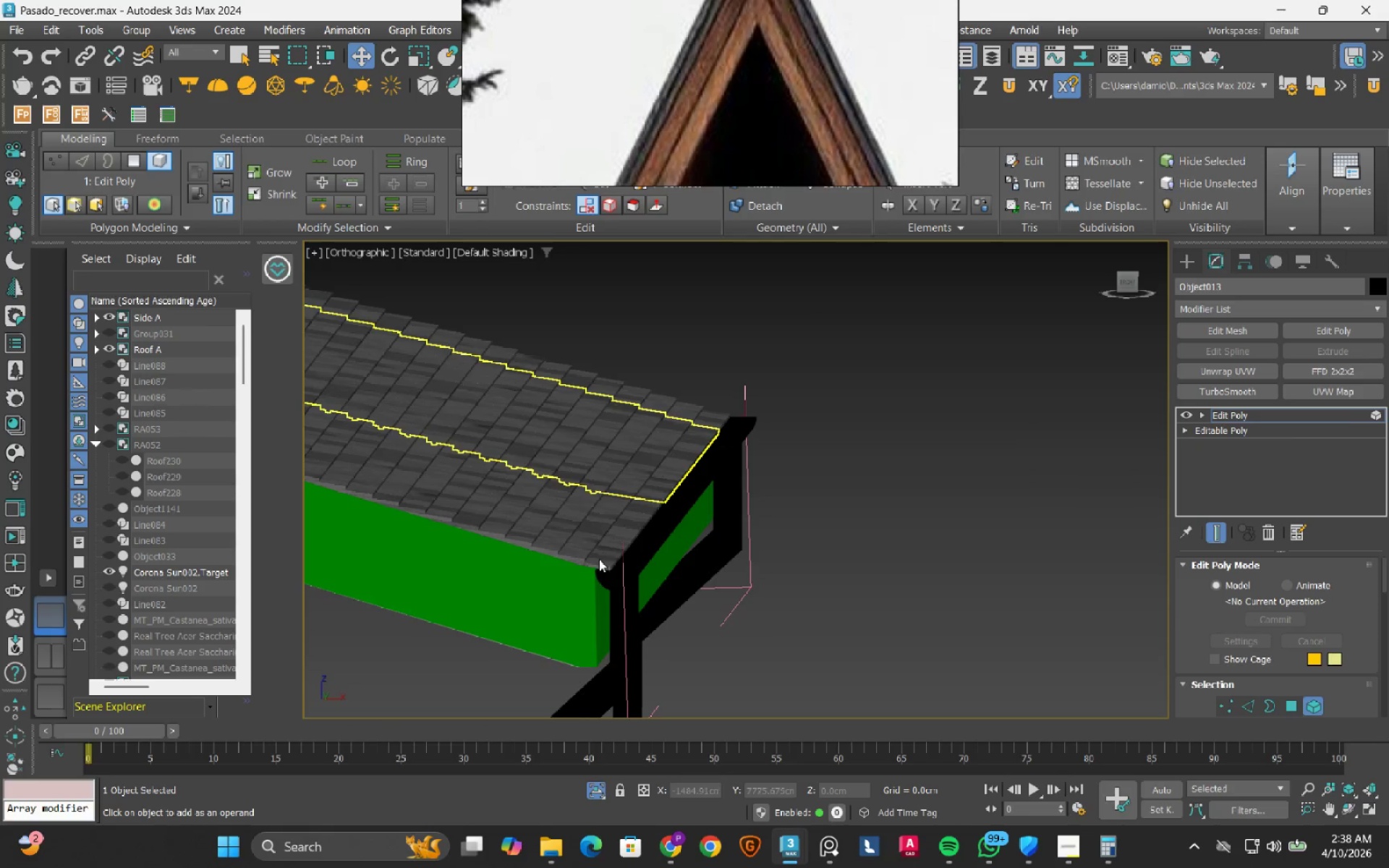 
scroll: coordinate [658, 422], scroll_direction: up, amount: 8.0
 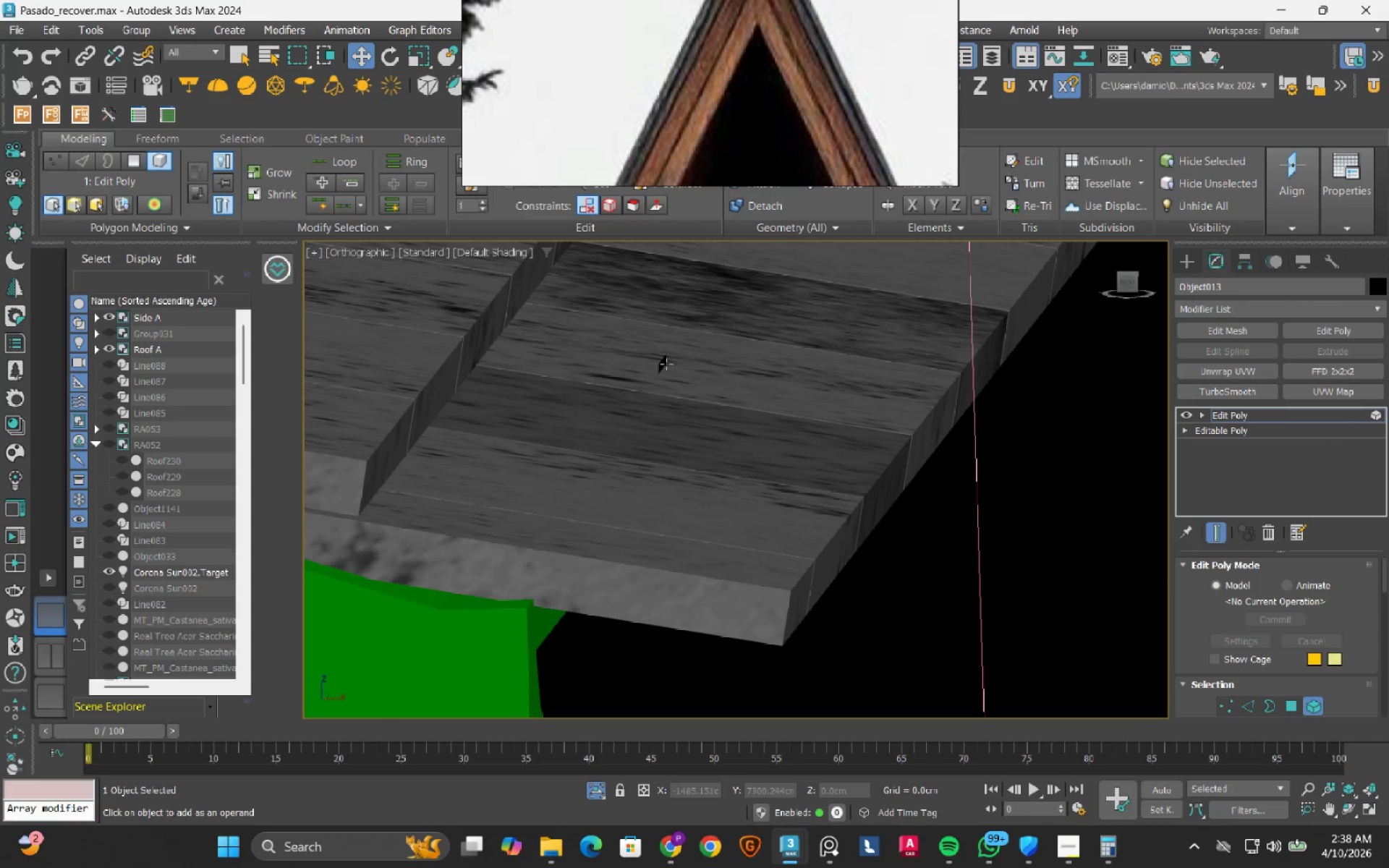 
left_click([666, 364])
 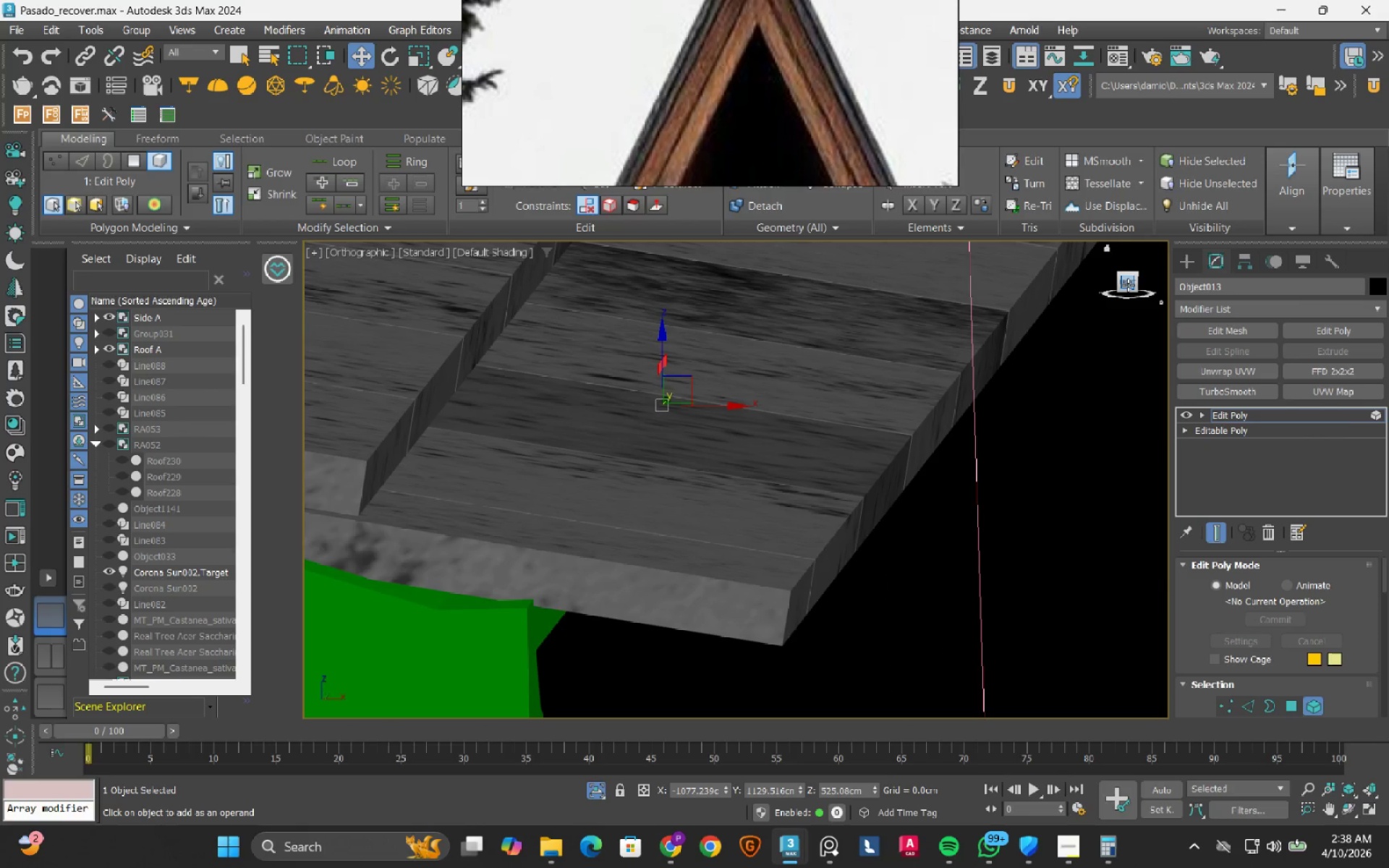 
left_click([1128, 286])
 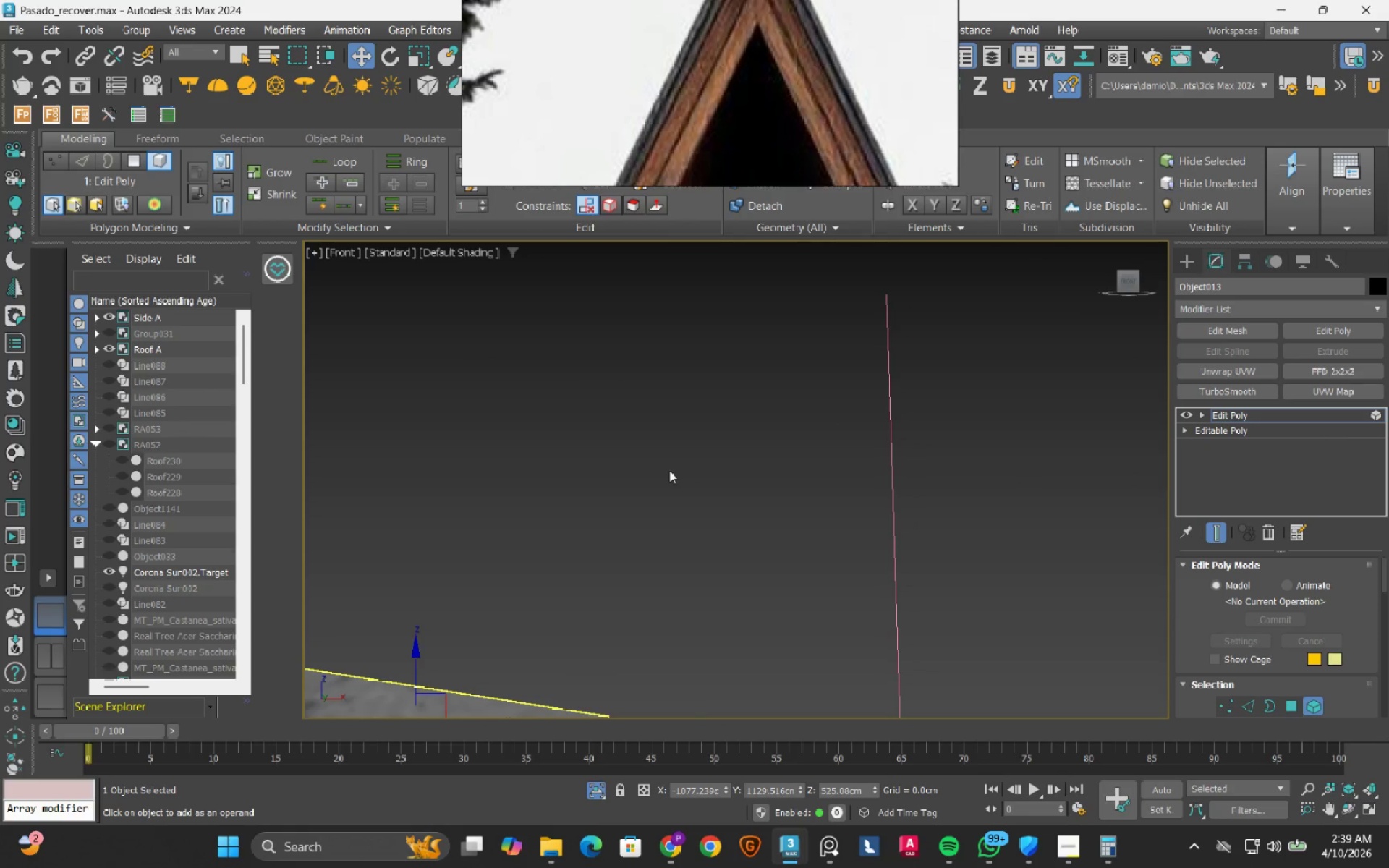 
scroll: coordinate [570, 524], scroll_direction: down, amount: 2.0
 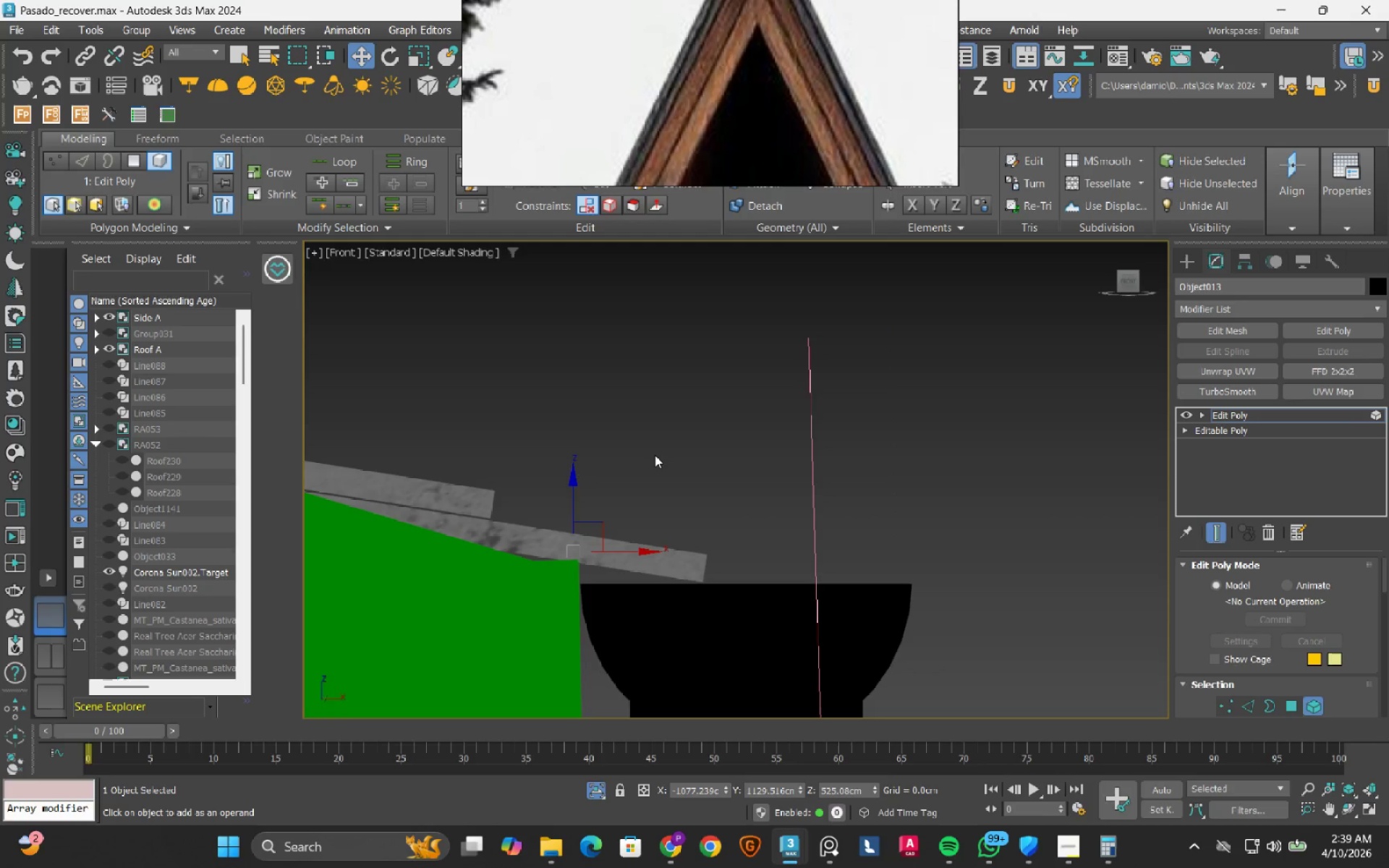 
key(F3)
 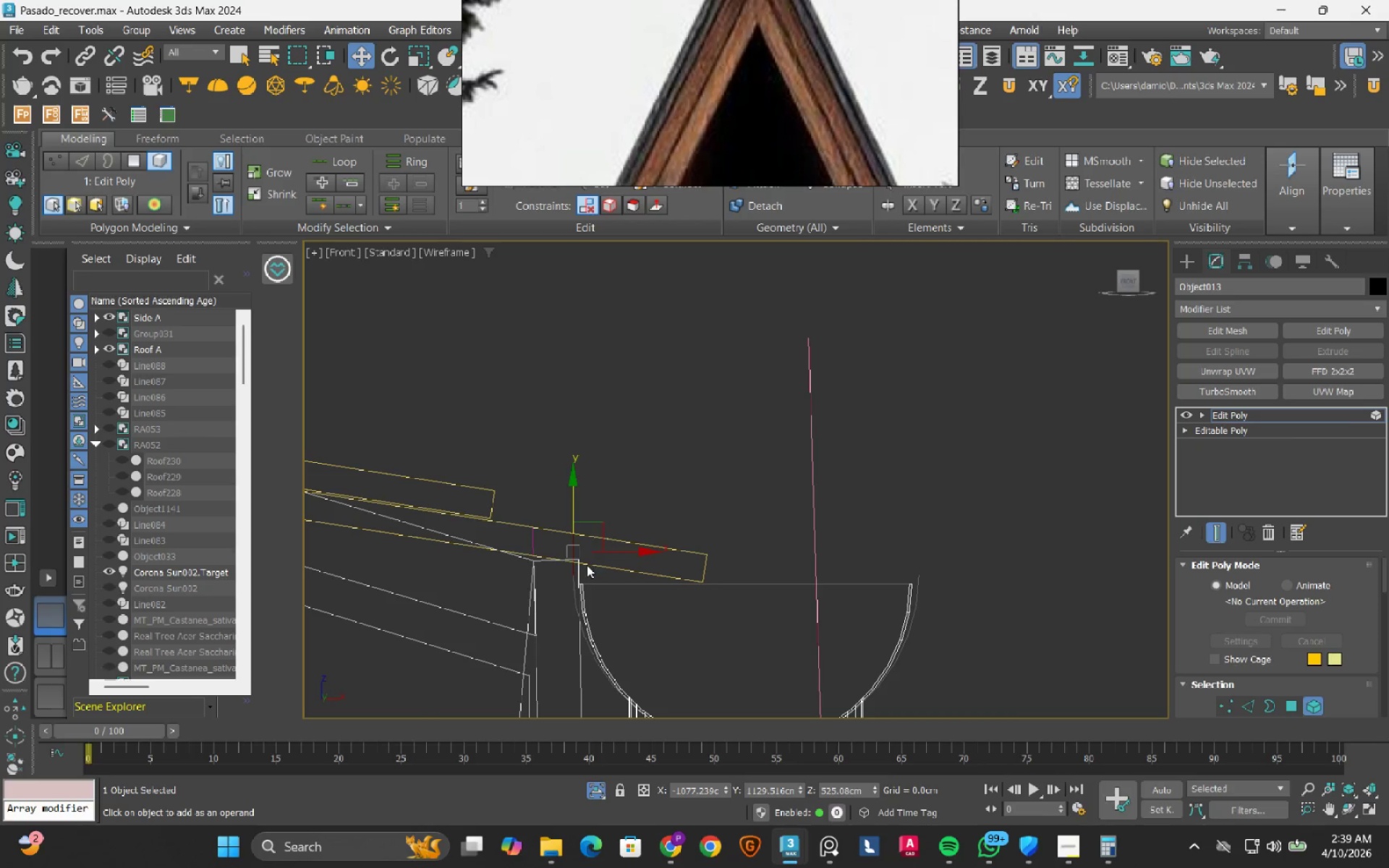 
scroll: coordinate [587, 565], scroll_direction: up, amount: 3.0
 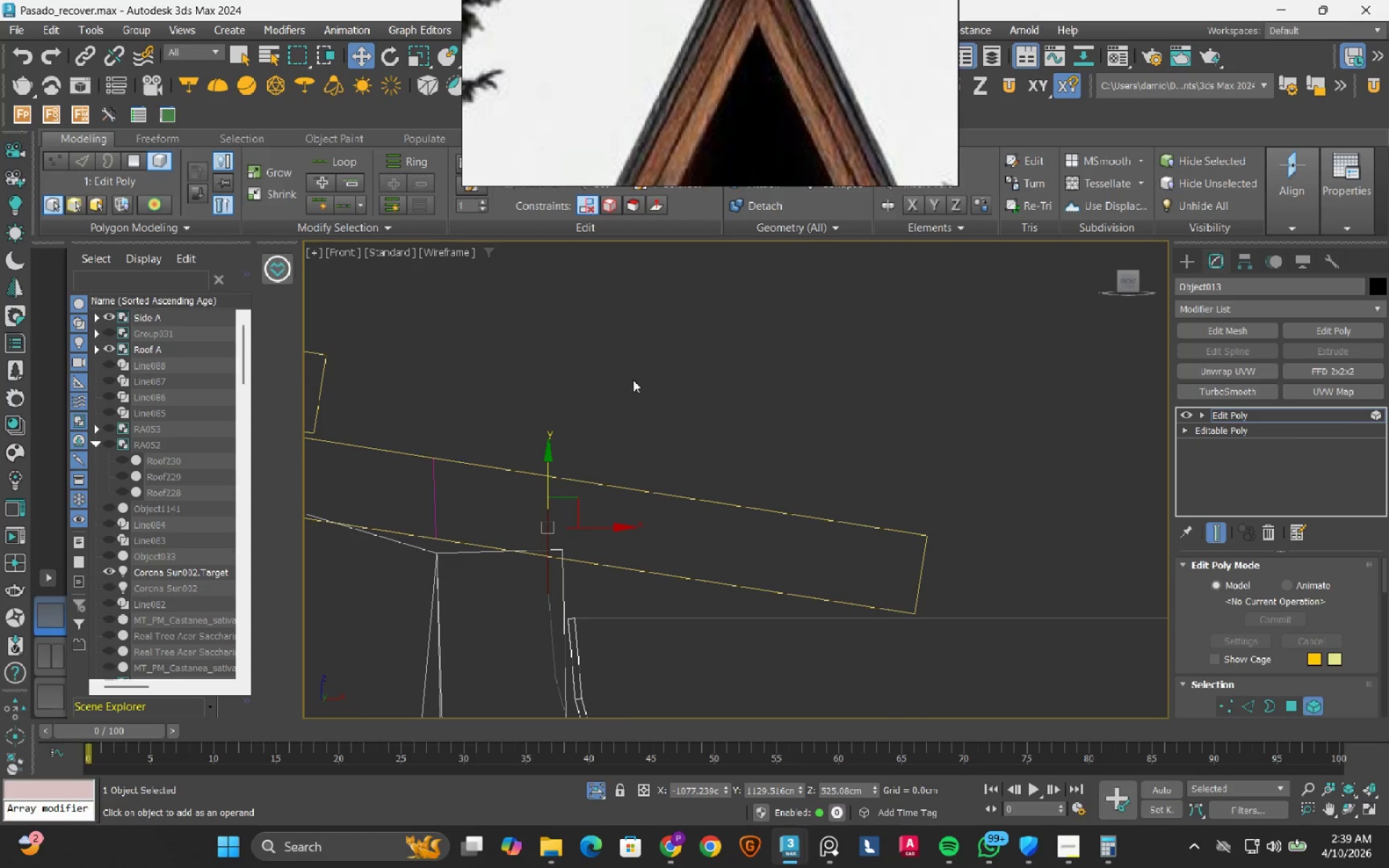 
left_click_drag(start_coordinate=[650, 361], to_coordinate=[494, 568])
 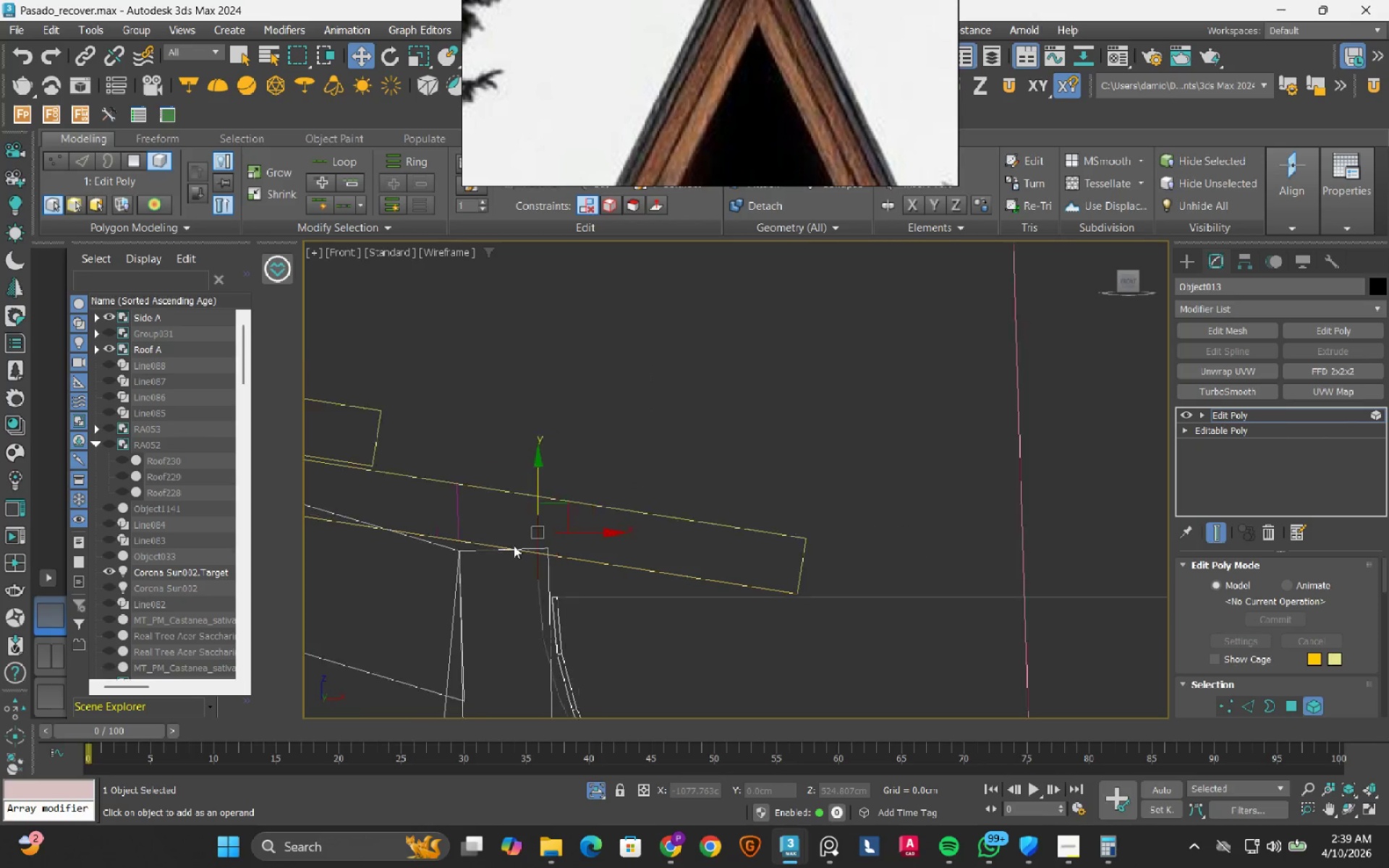 
hold_key(key=AltLeft, duration=0.53)
 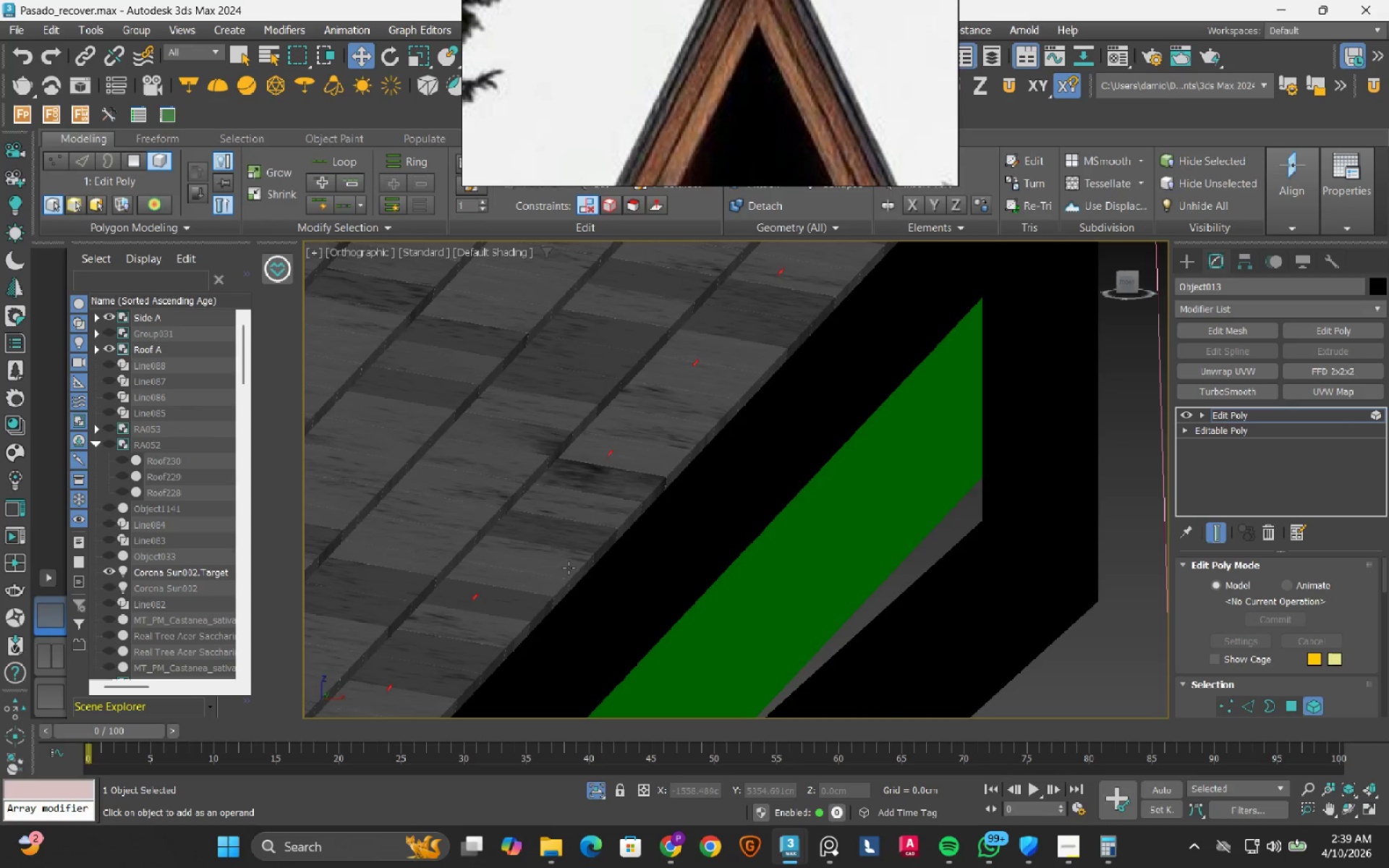 
scroll: coordinate [559, 532], scroll_direction: down, amount: 5.0
 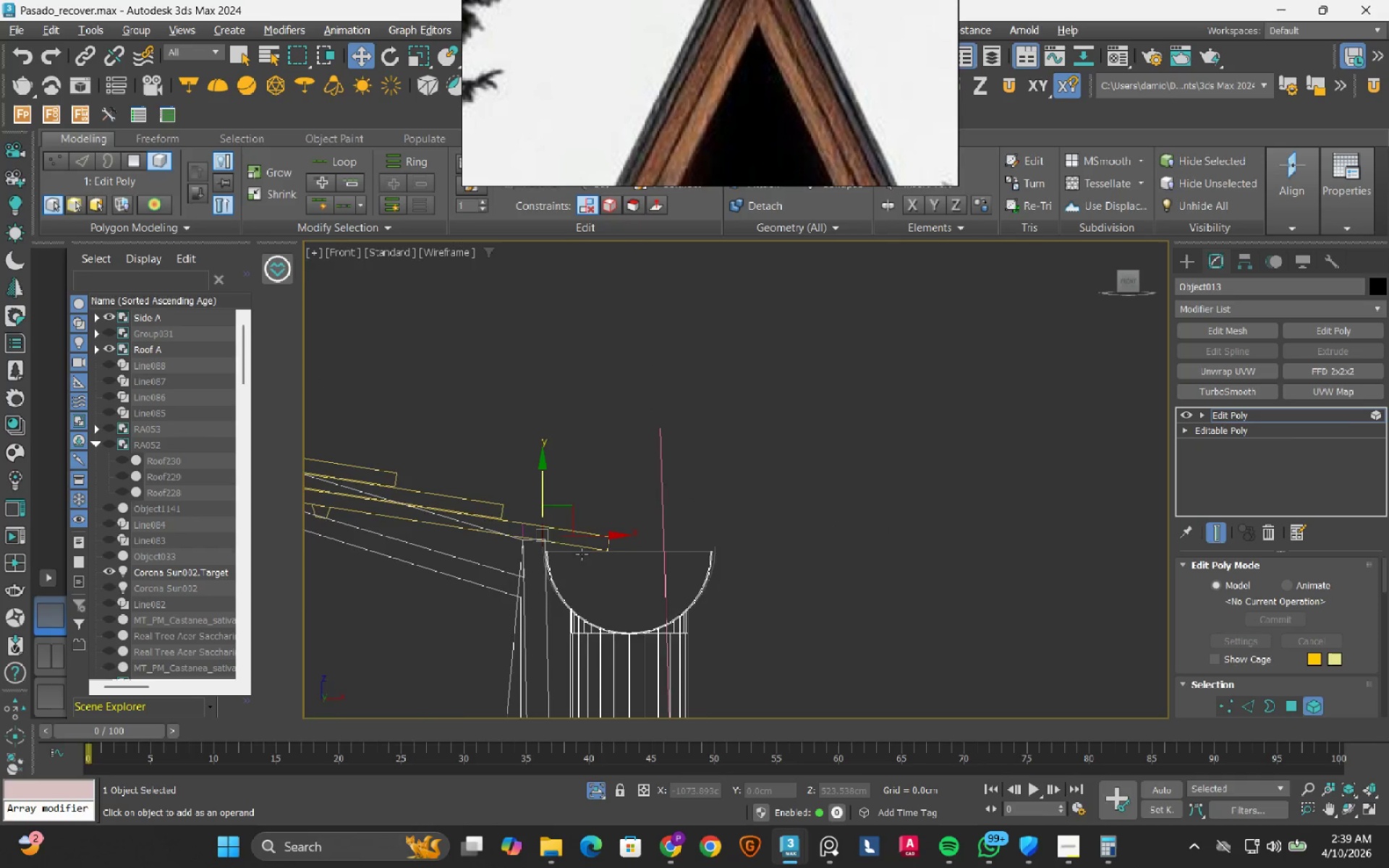 
key(F3)
 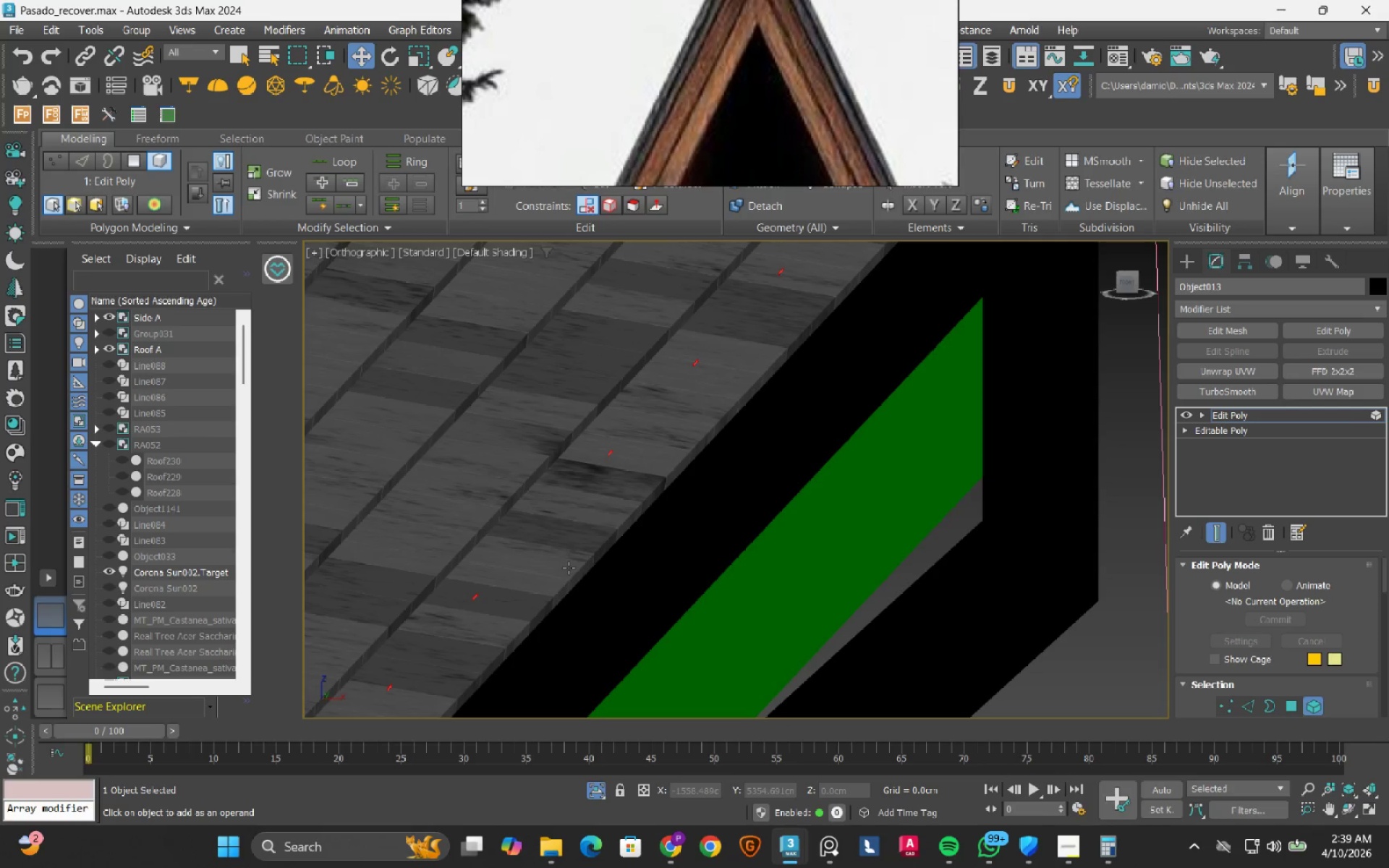 
key(Delete)
 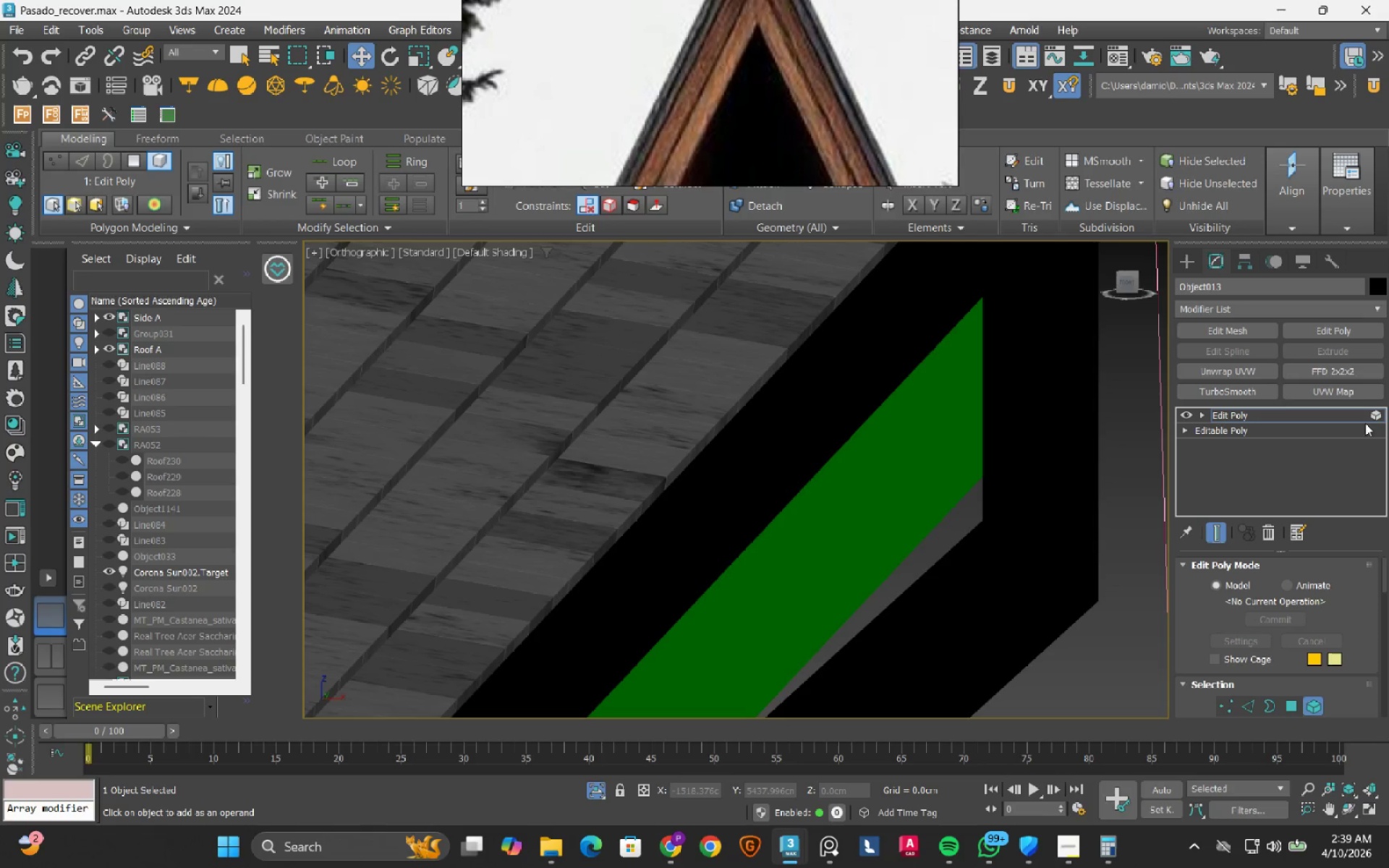 
left_click([1374, 416])
 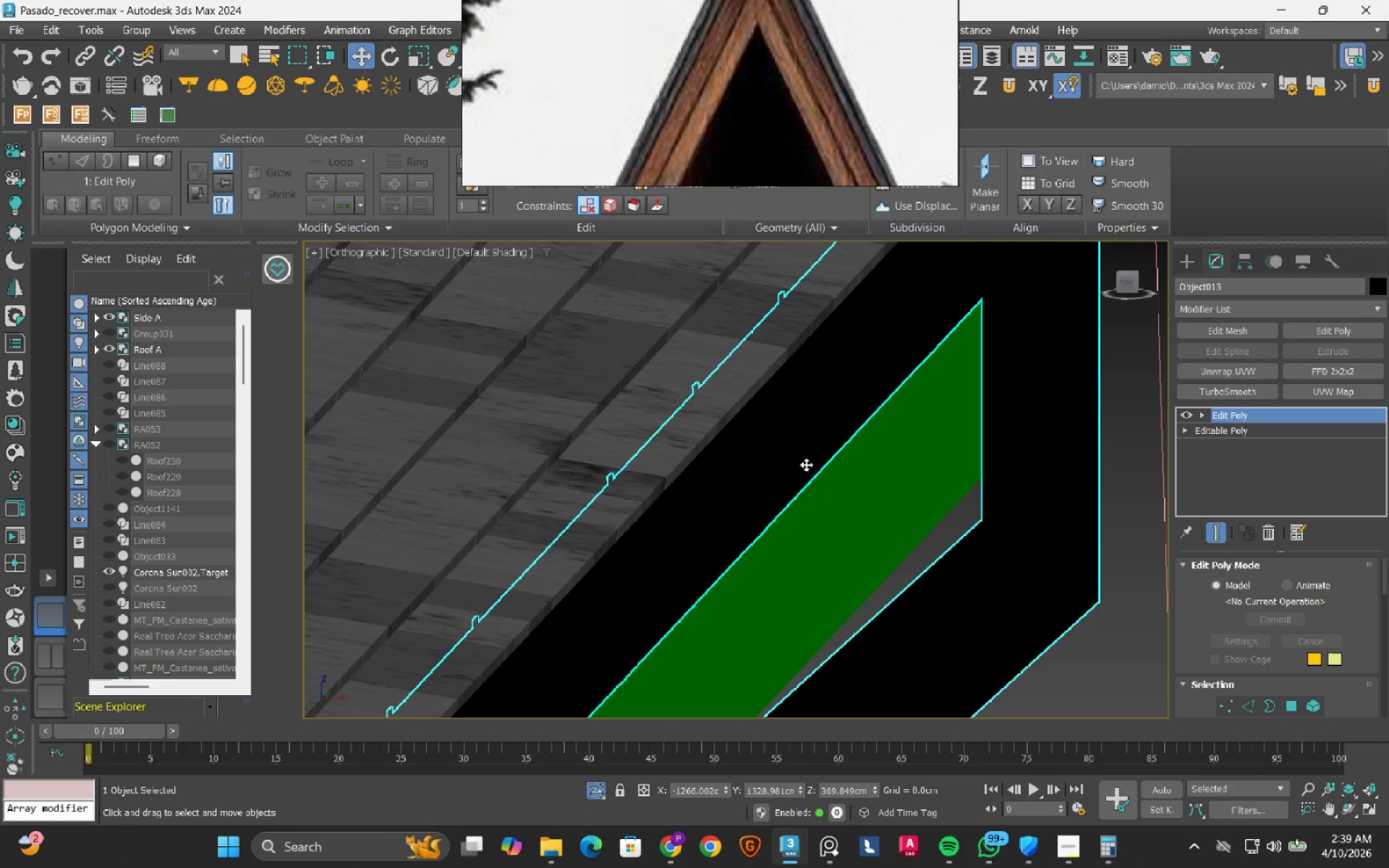 
scroll: coordinate [811, 478], scroll_direction: down, amount: 7.0
 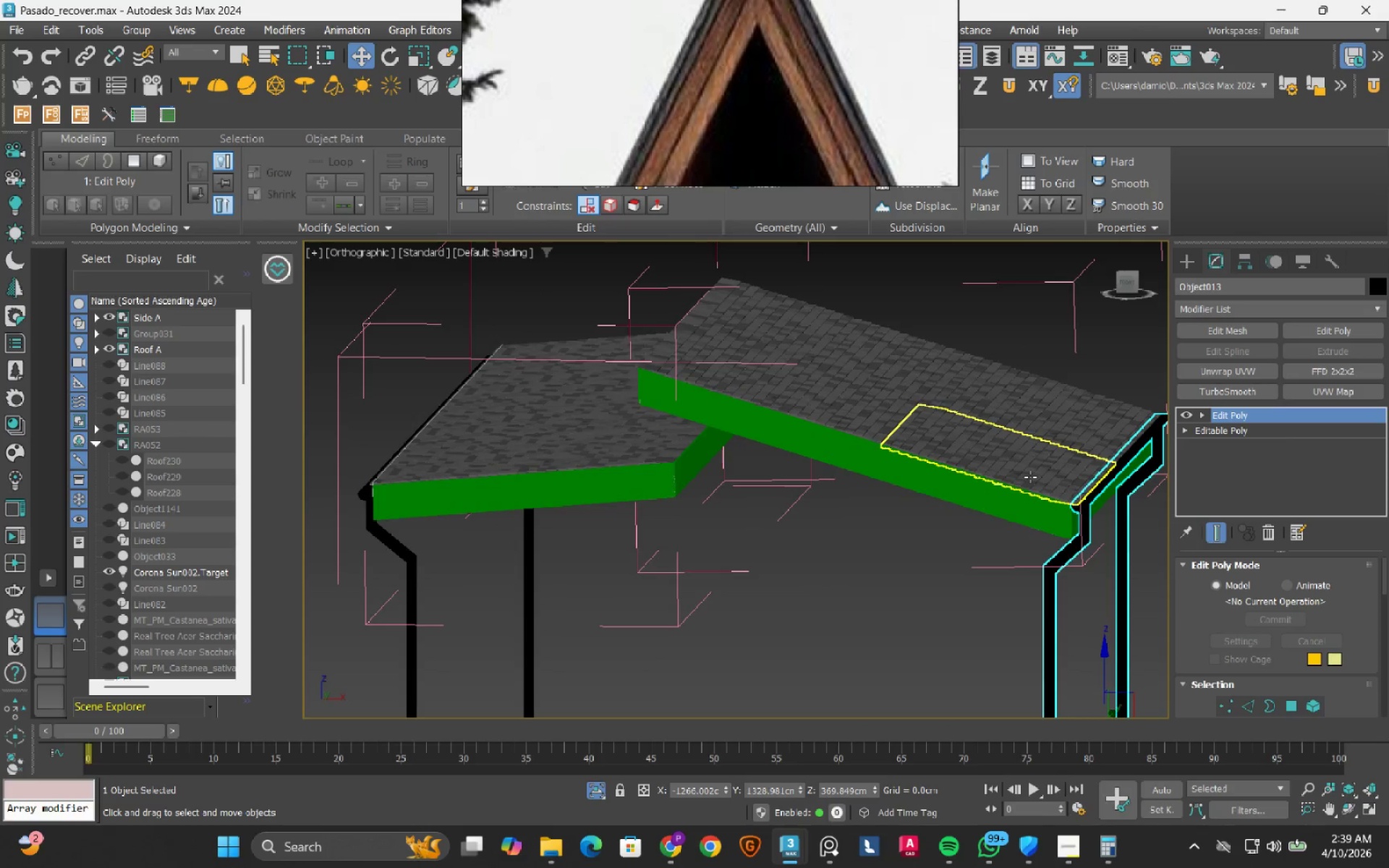 
hold_key(key=AltLeft, duration=0.41)
 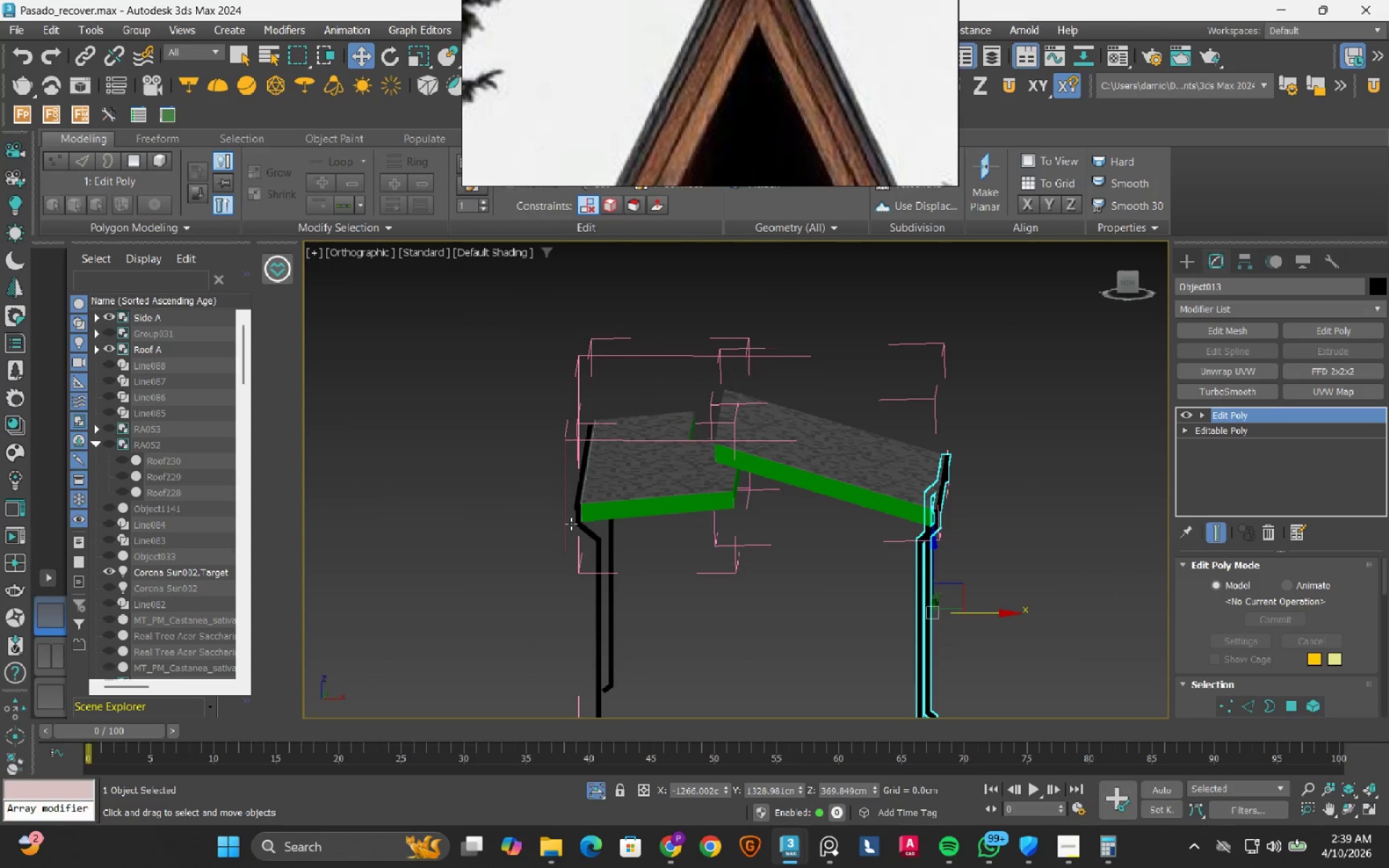 
scroll: coordinate [762, 504], scroll_direction: down, amount: 2.0
 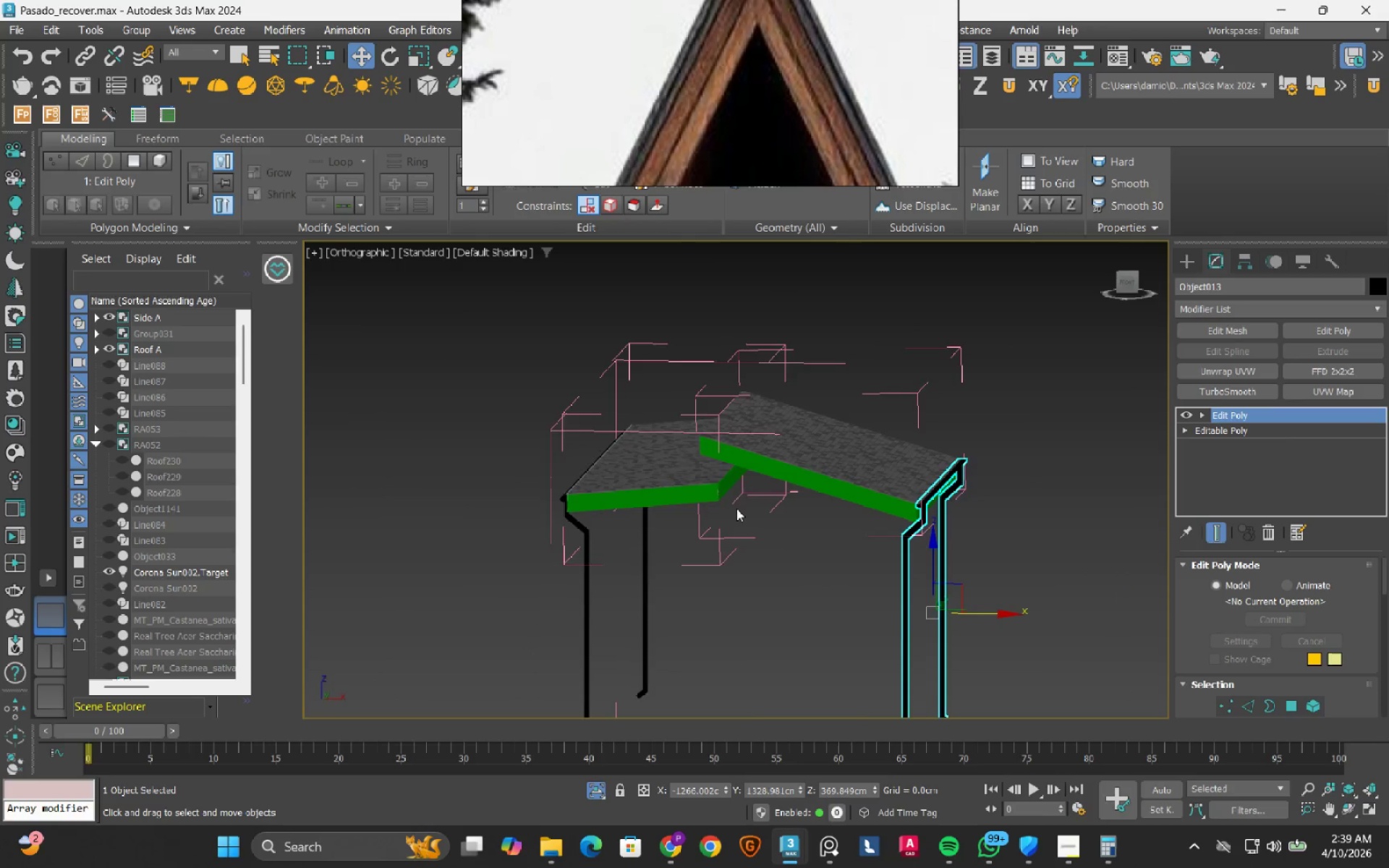 
scroll: coordinate [569, 520], scroll_direction: up, amount: 8.0
 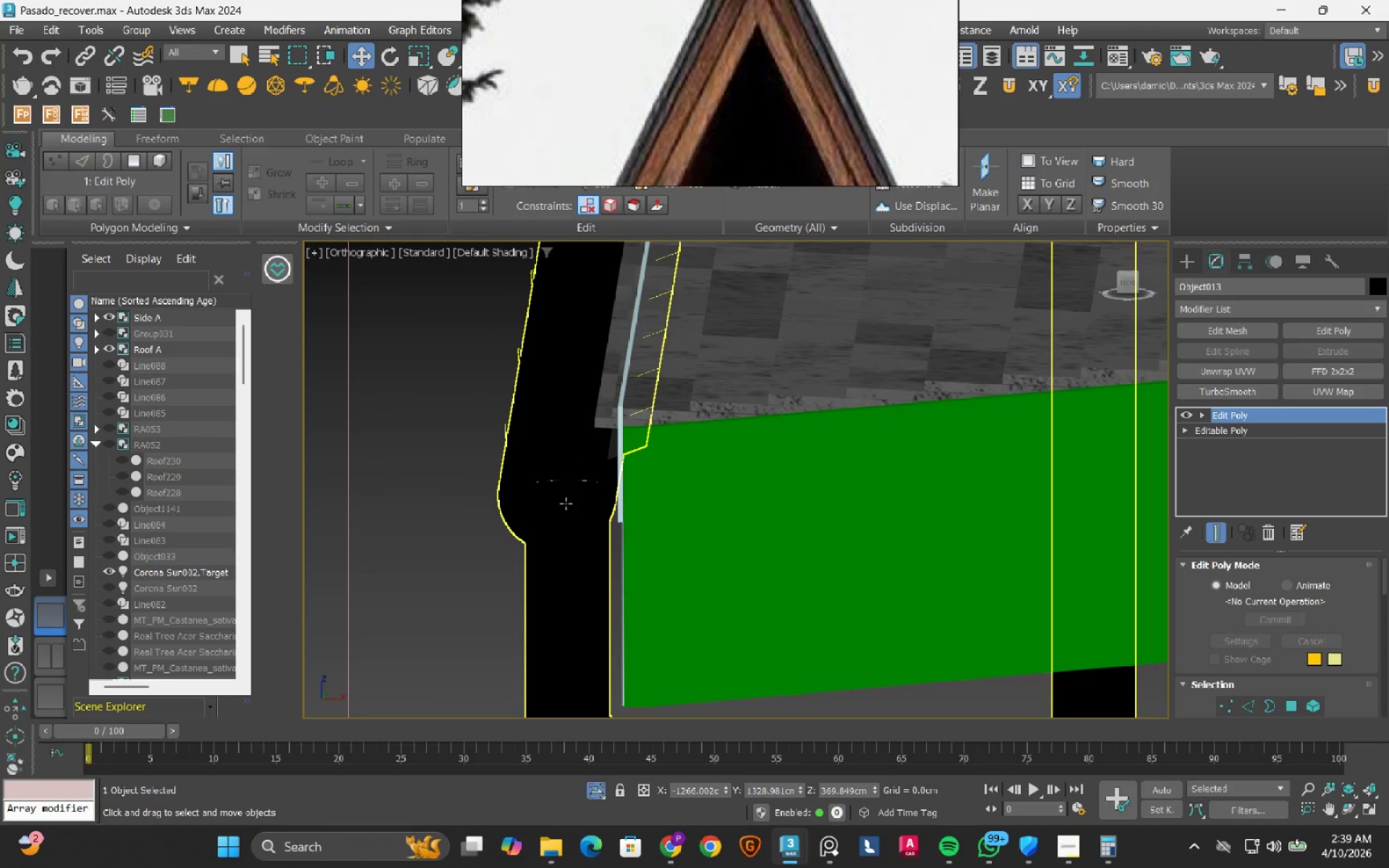 
scroll: coordinate [566, 503], scroll_direction: down, amount: 2.0
 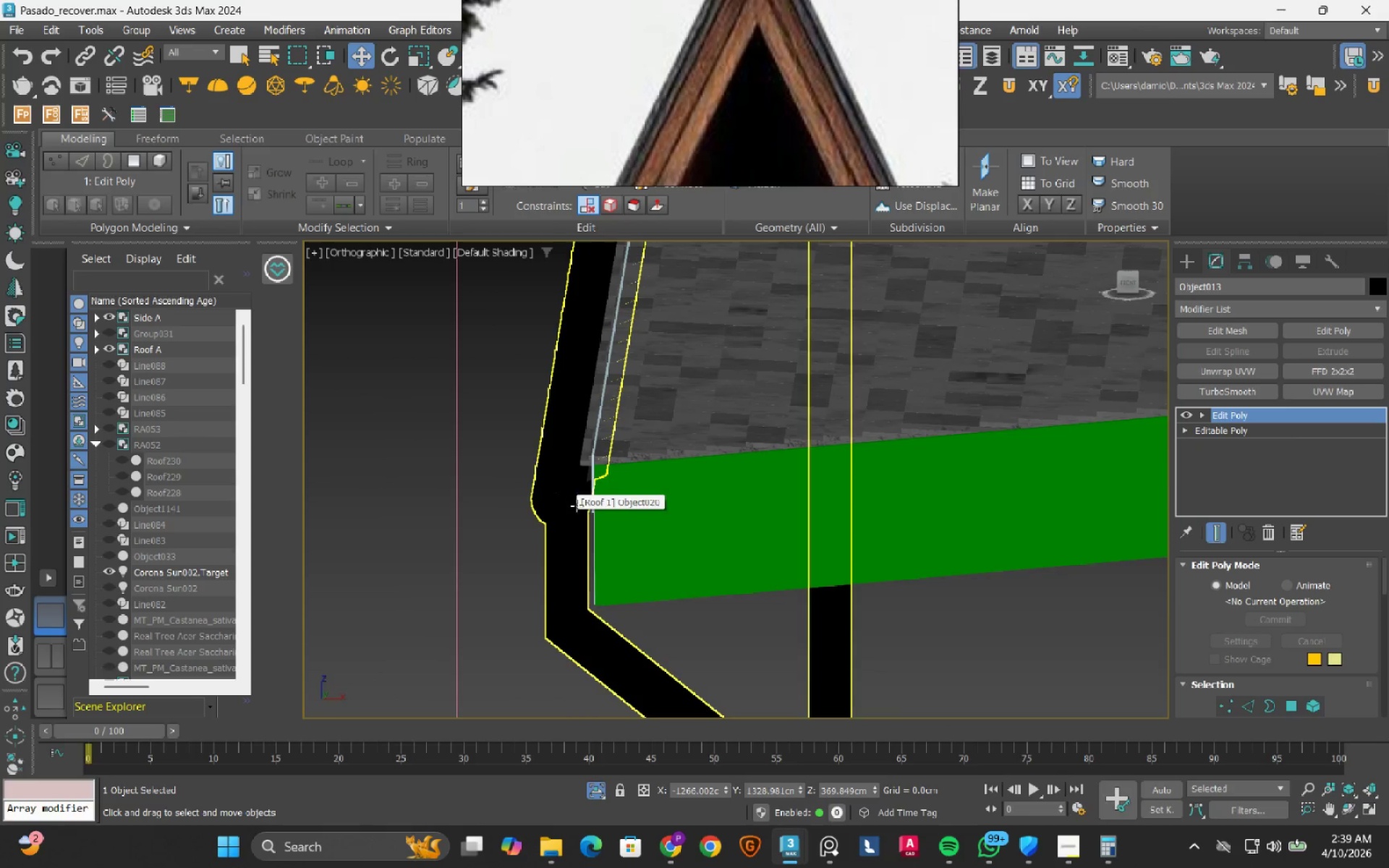 
hold_key(key=AltLeft, duration=0.75)
 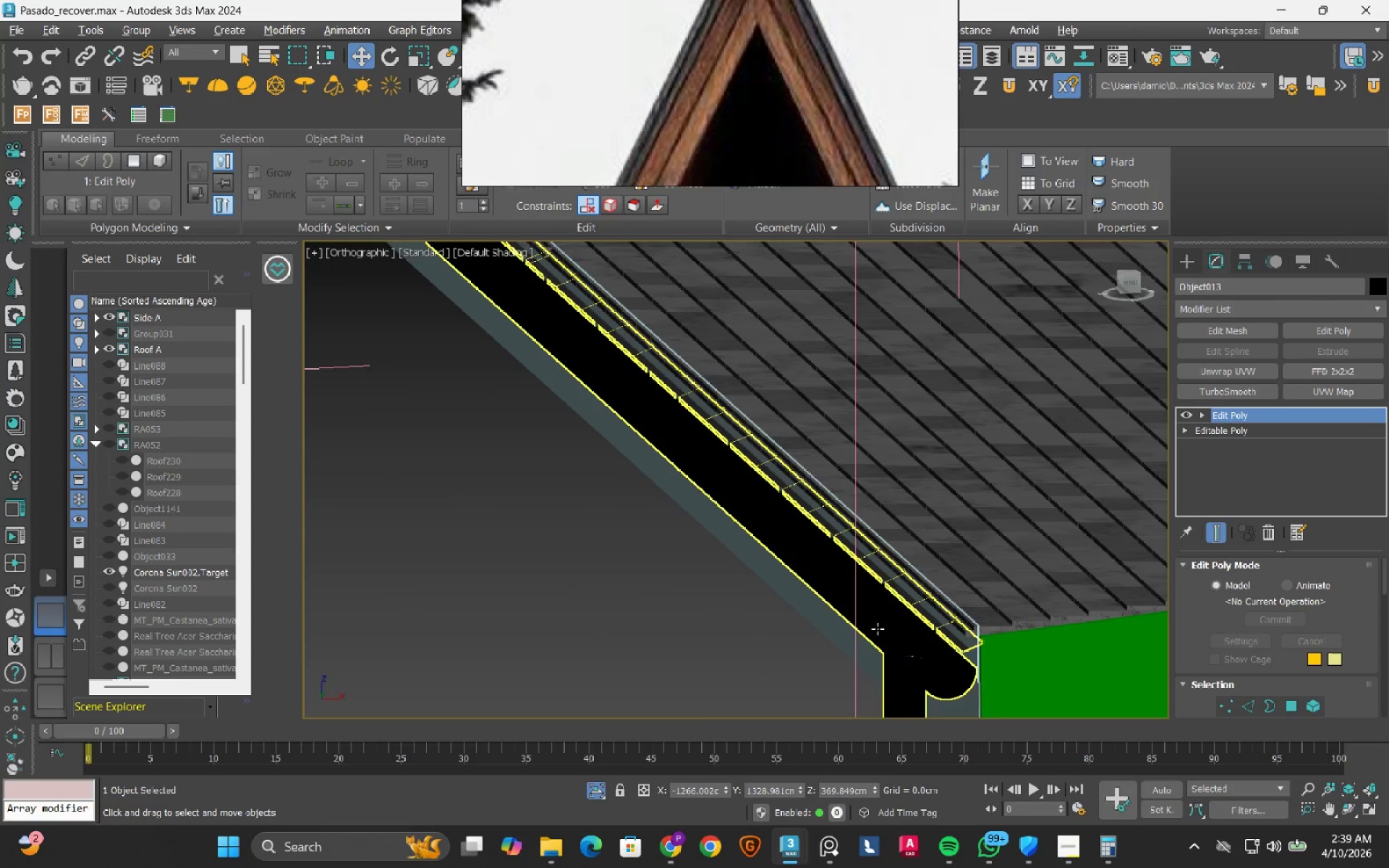 
scroll: coordinate [989, 618], scroll_direction: up, amount: 7.0
 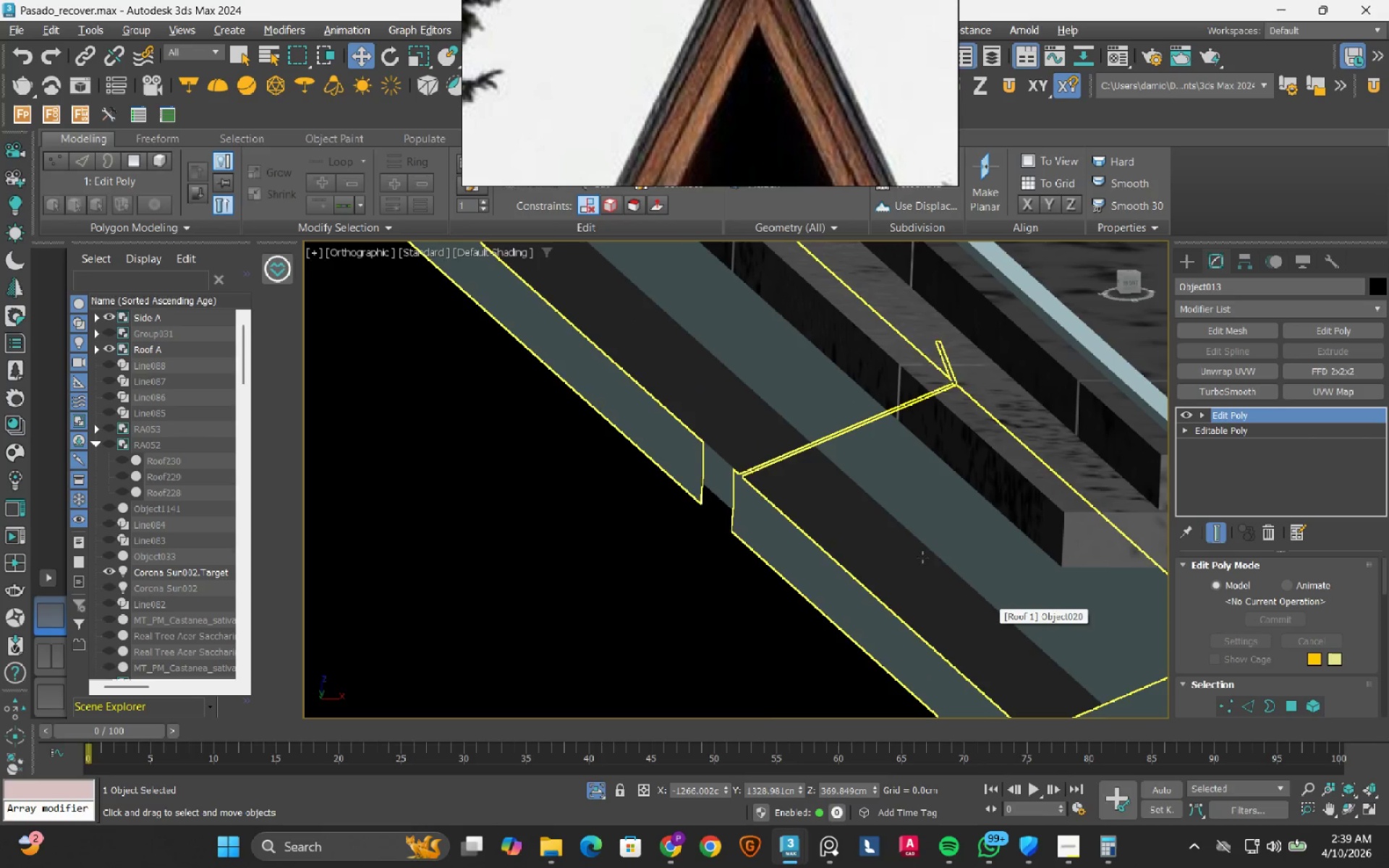 
scroll: coordinate [810, 557], scroll_direction: down, amount: 3.0
 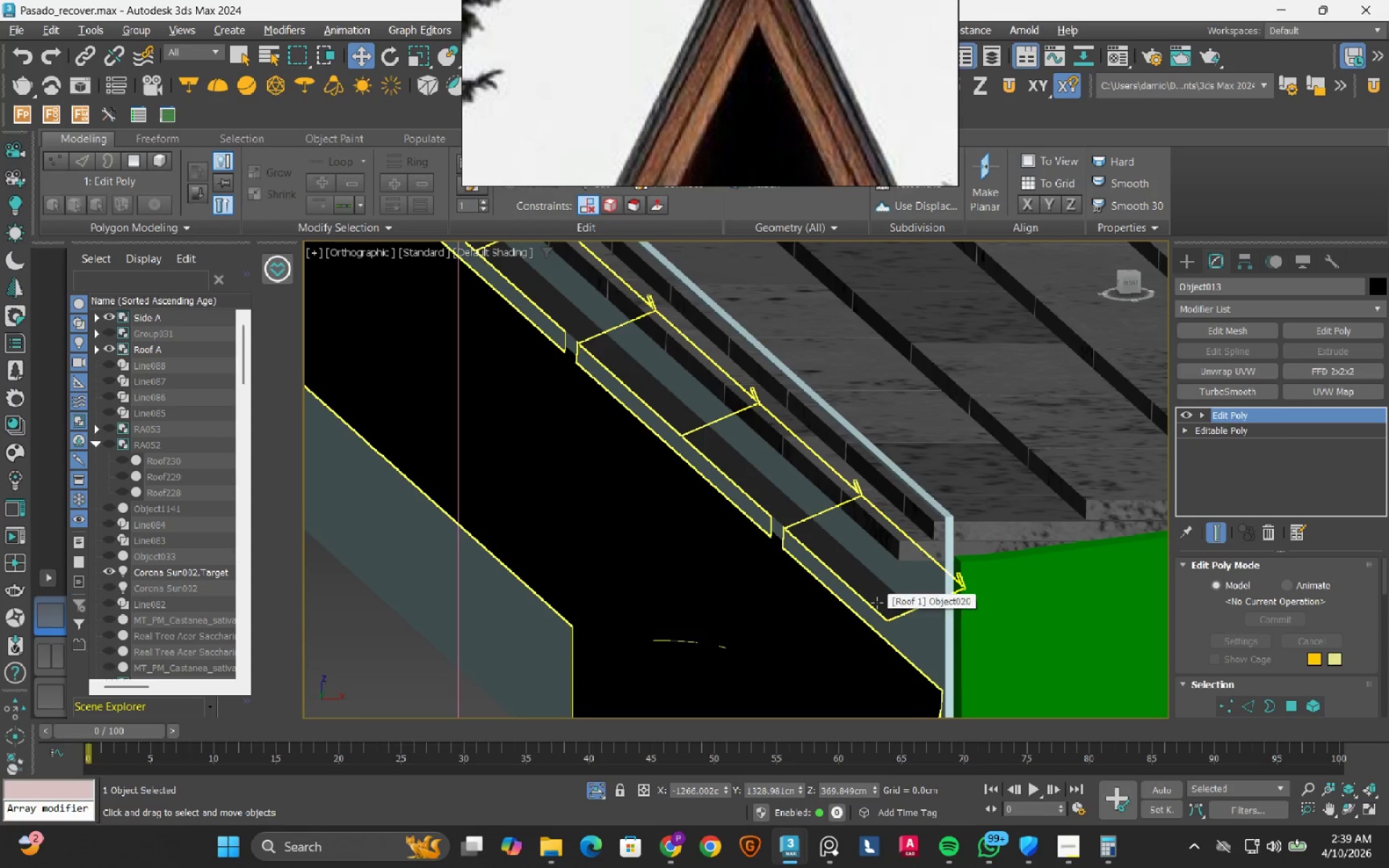 
left_click([877, 603])
 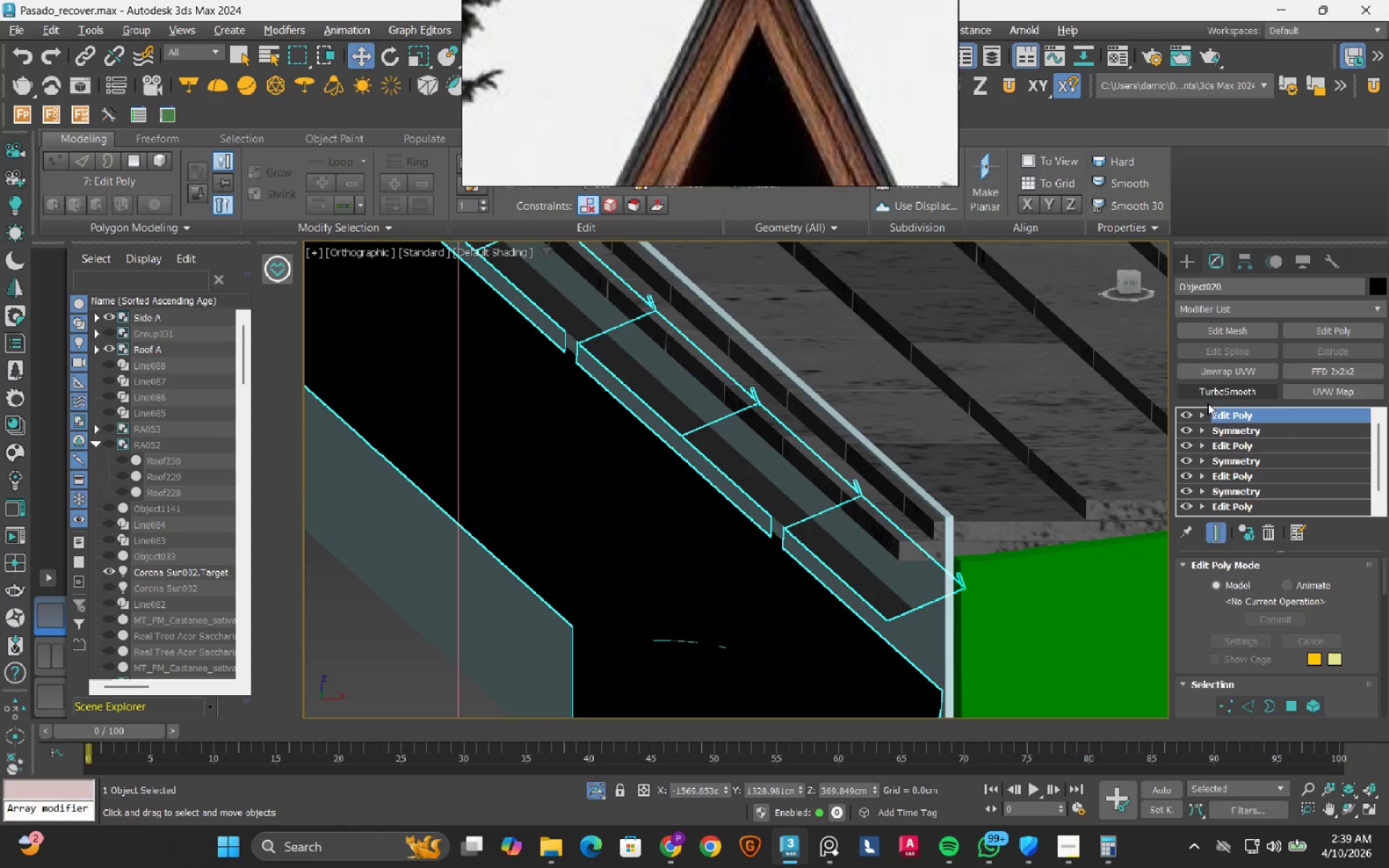 
right_click([1250, 414])
 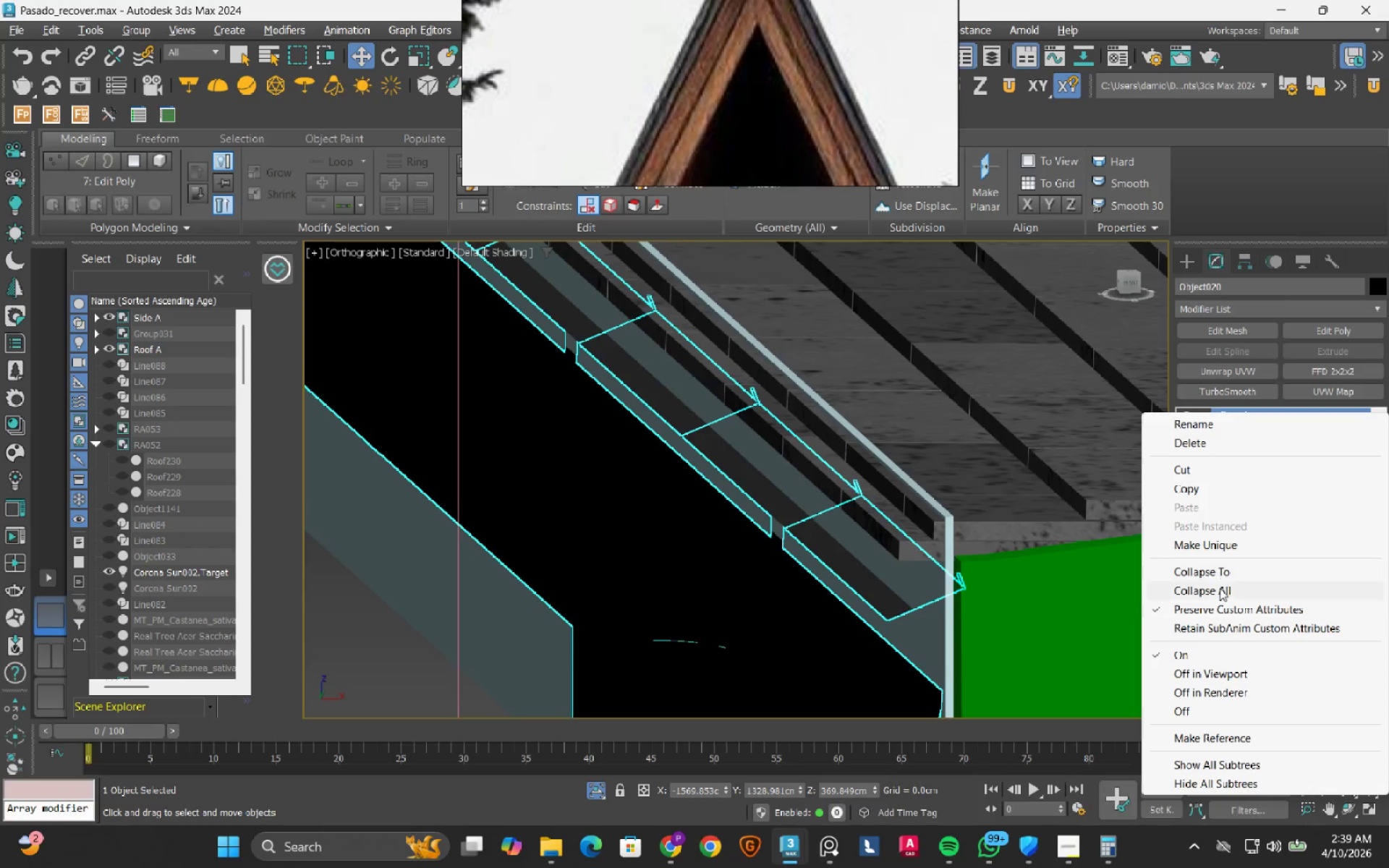 
left_click([1220, 591])
 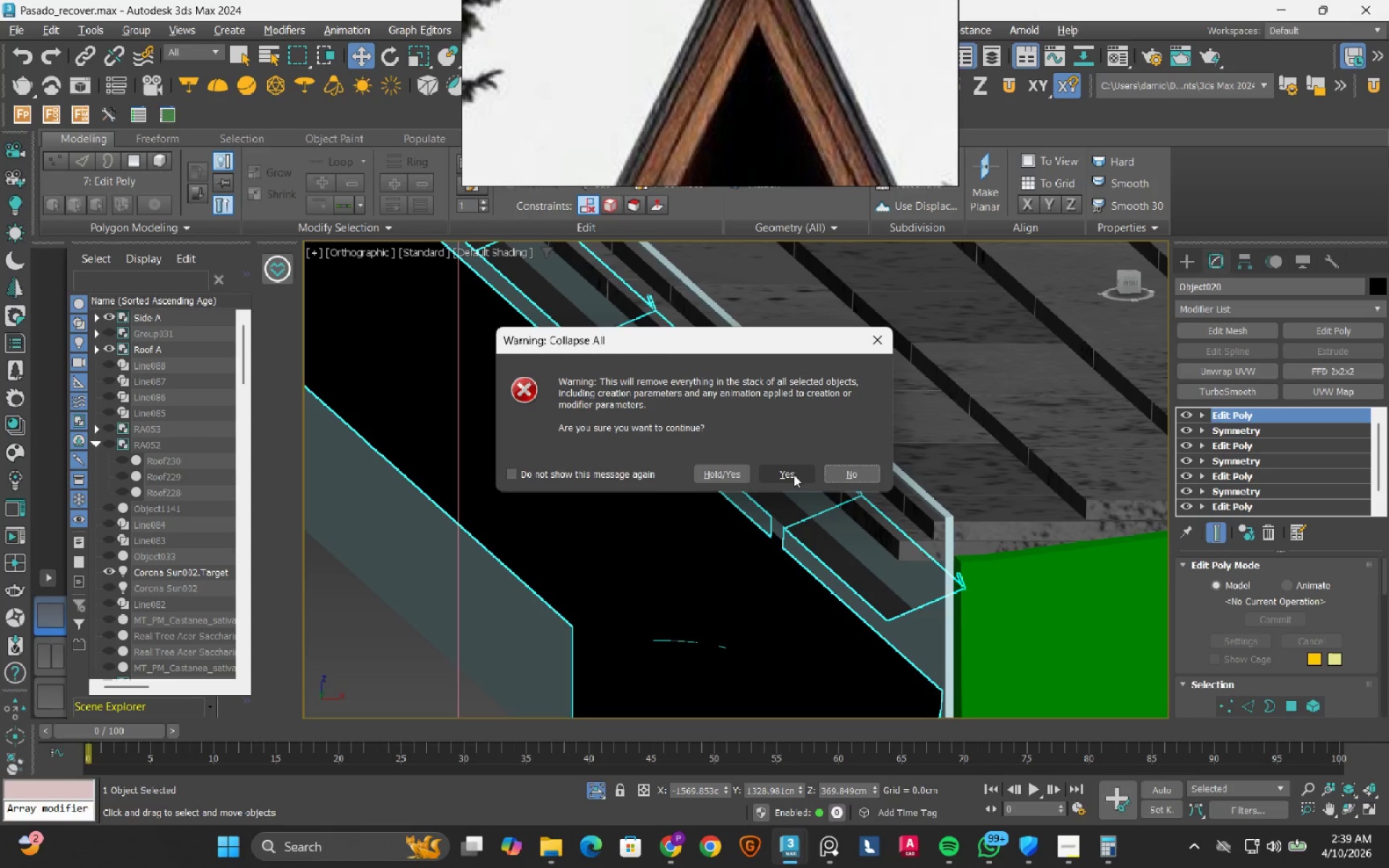 
left_click([794, 475])
 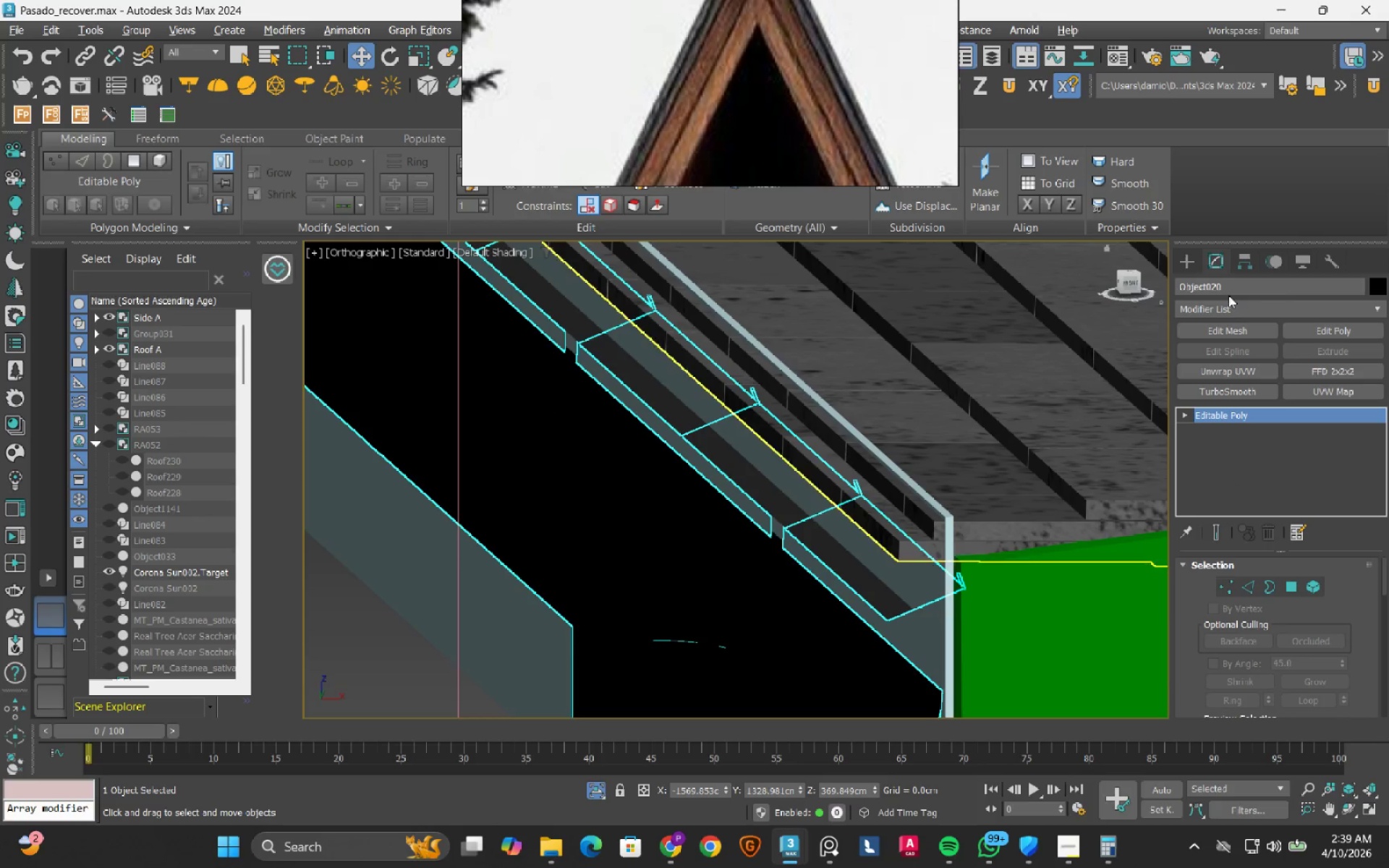 
left_click([1318, 331])
 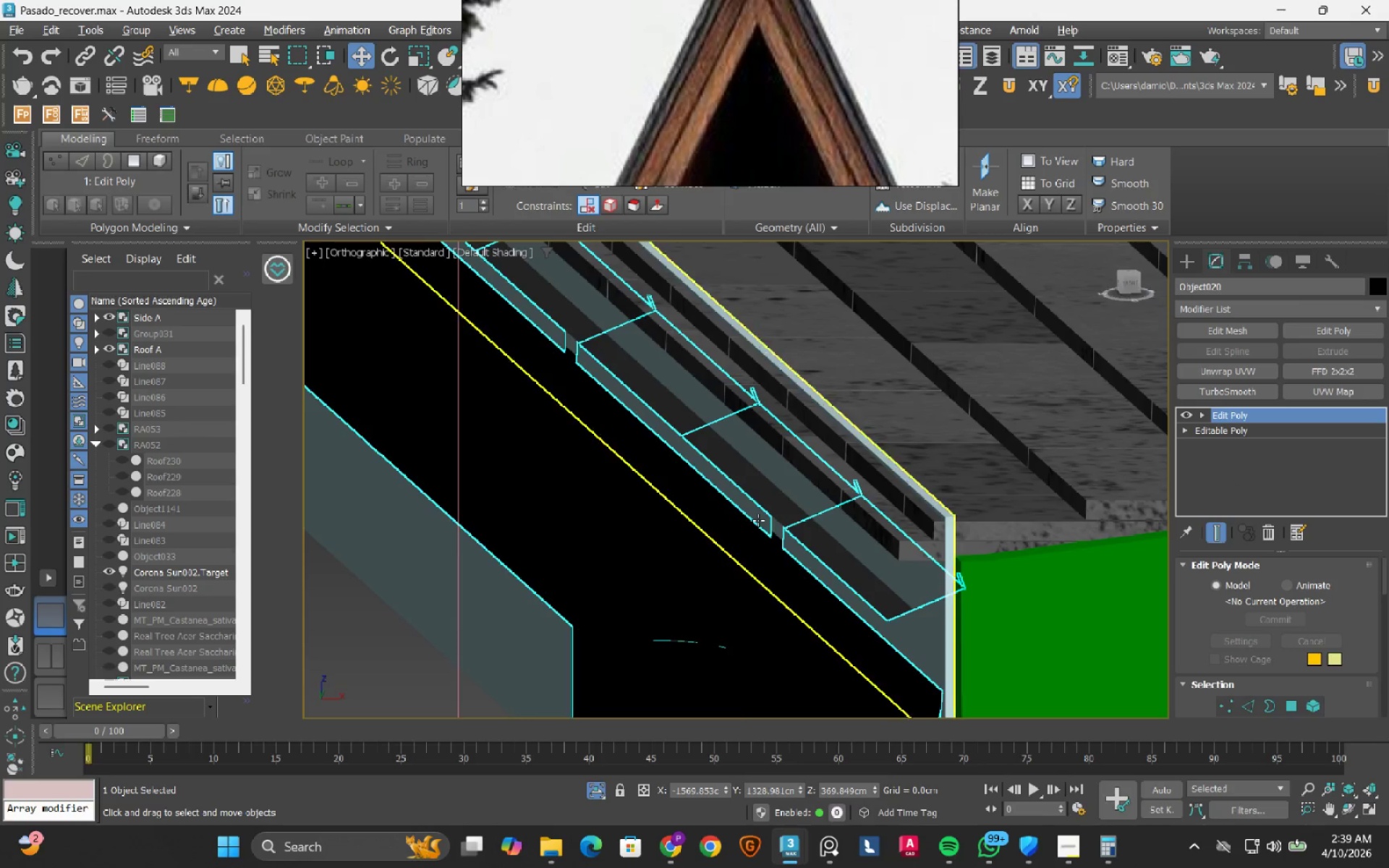 
scroll: coordinate [758, 520], scroll_direction: down, amount: 4.0
 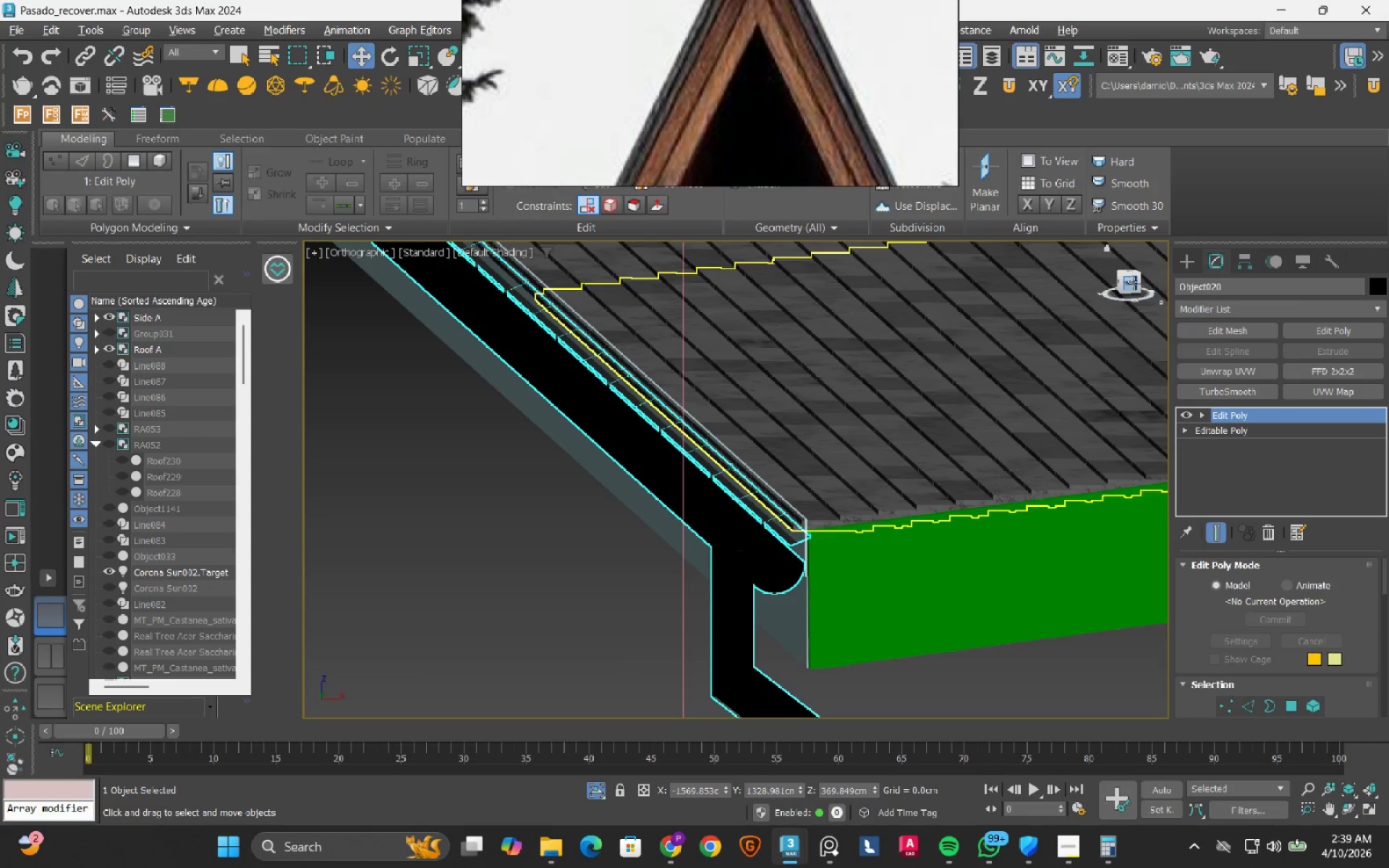 
left_click([1134, 283])
 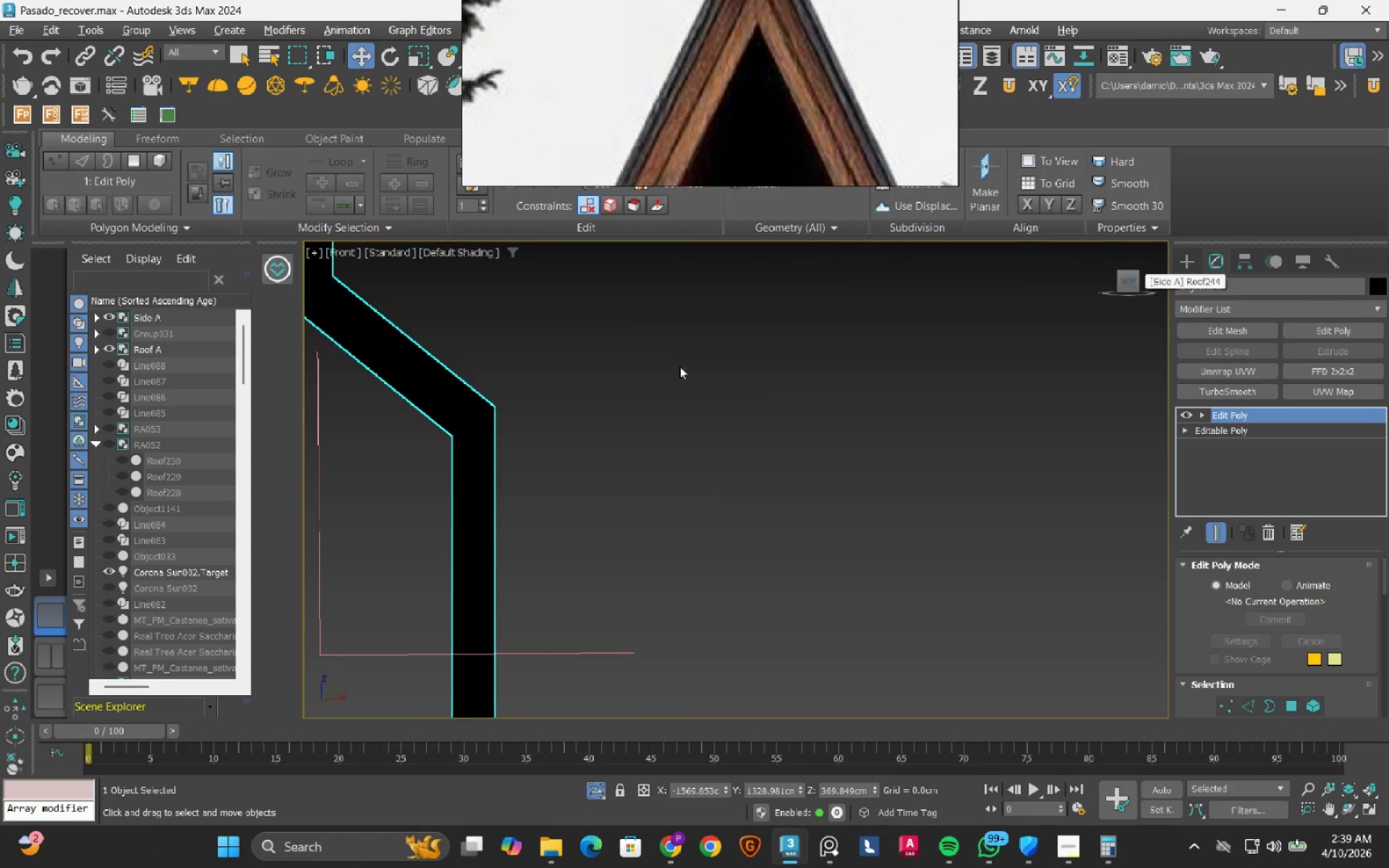 
scroll: coordinate [650, 401], scroll_direction: down, amount: 2.0
 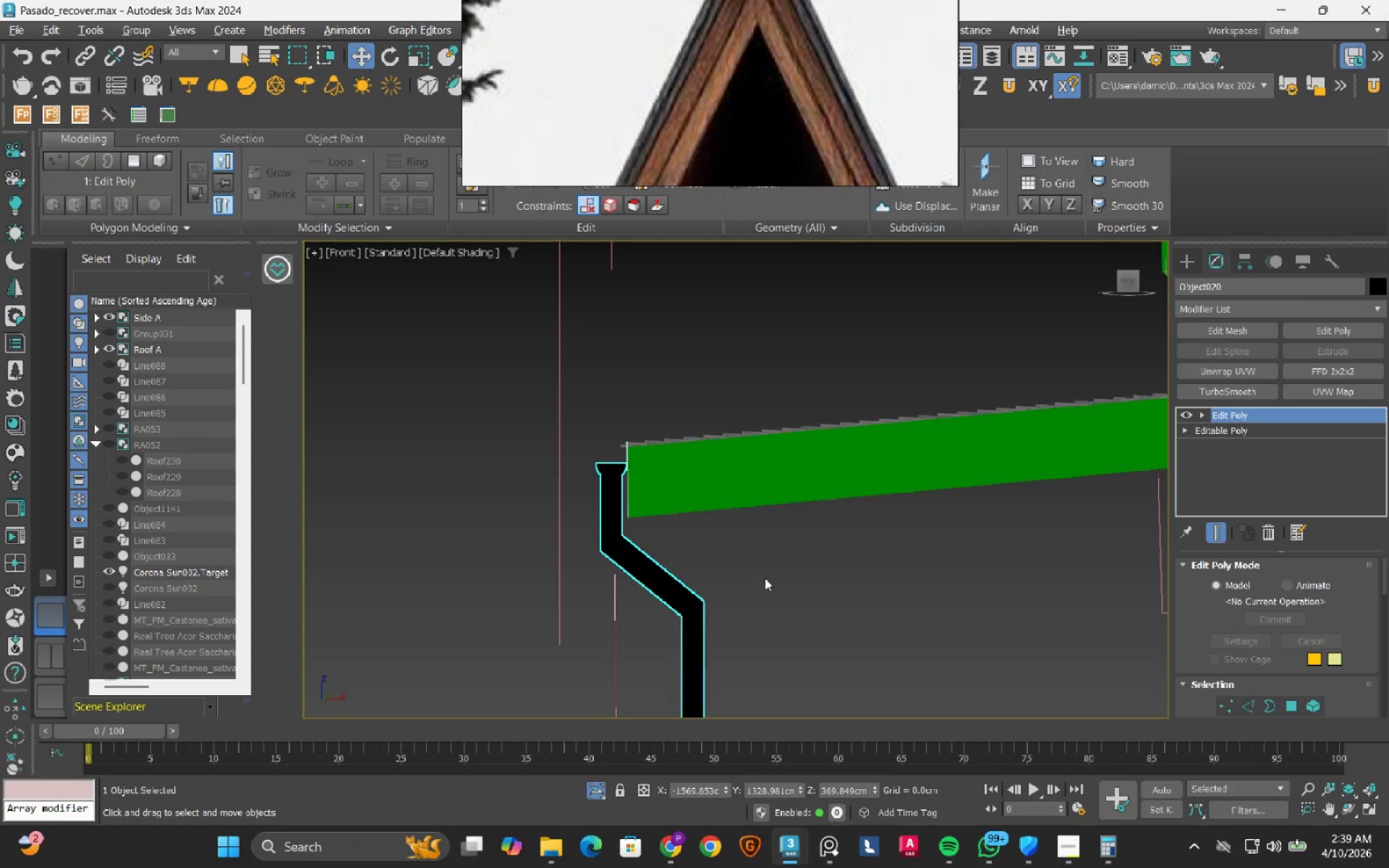 
key(F3)
 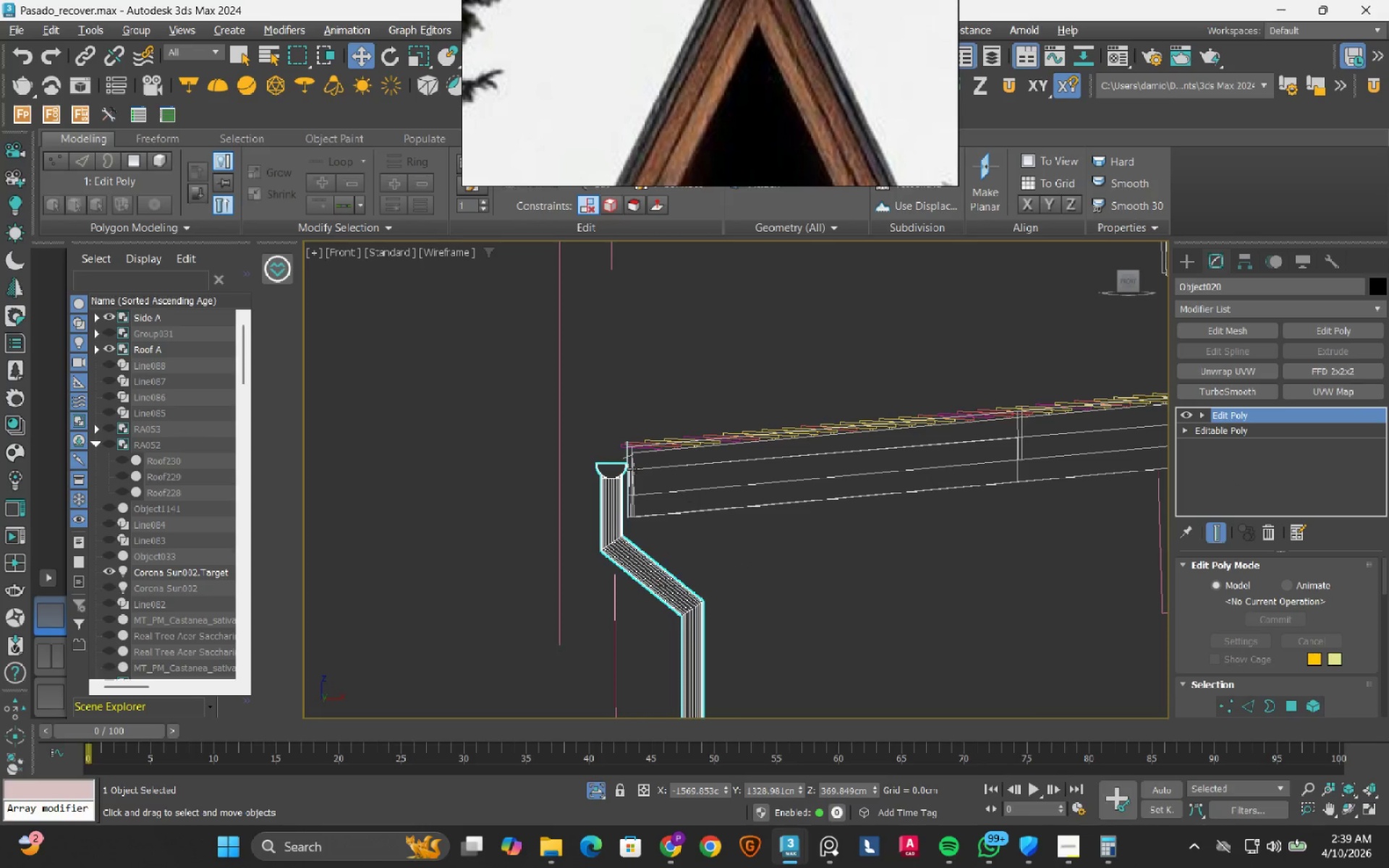 
scroll: coordinate [623, 469], scroll_direction: up, amount: 4.0
 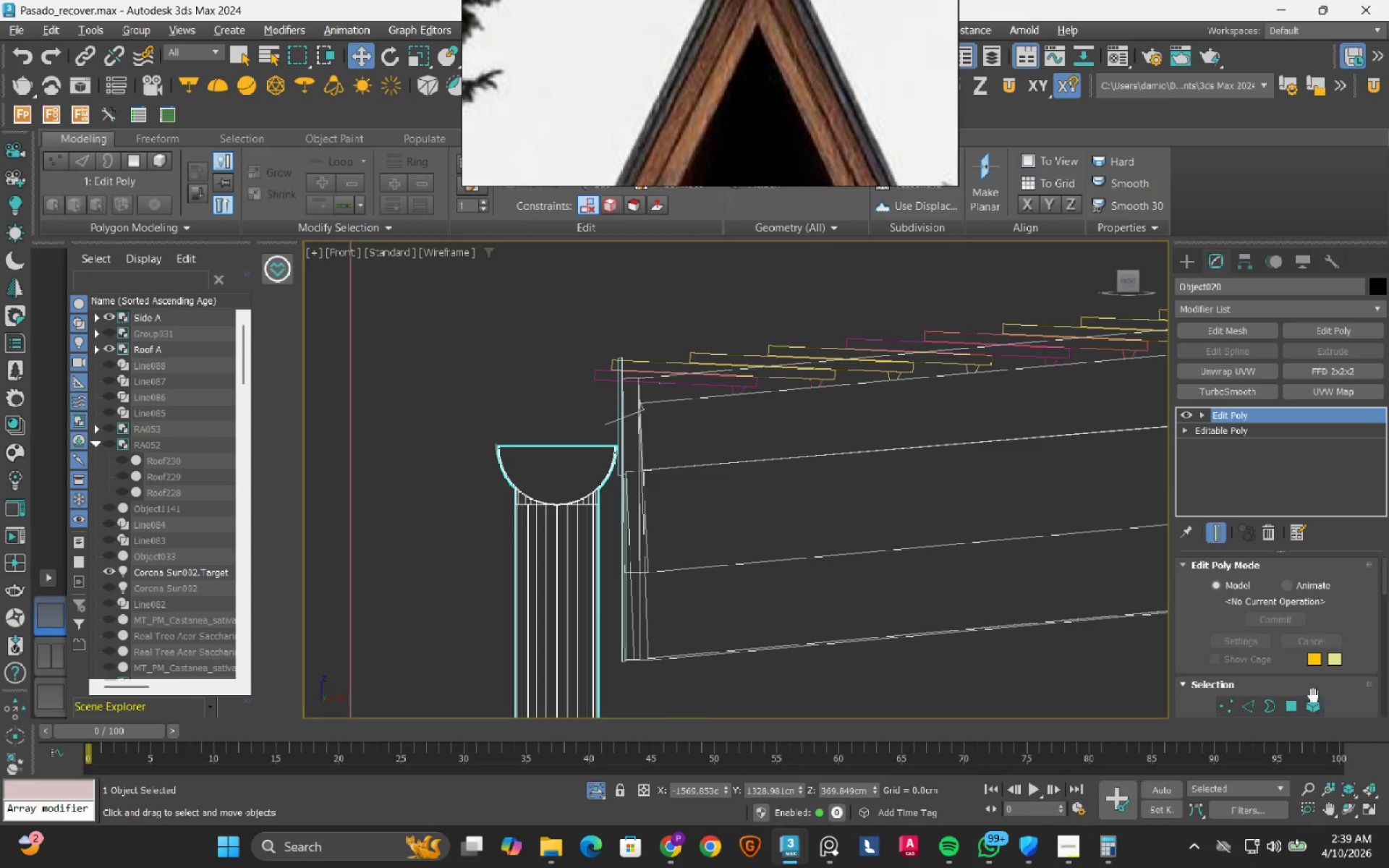 
left_click([1318, 703])
 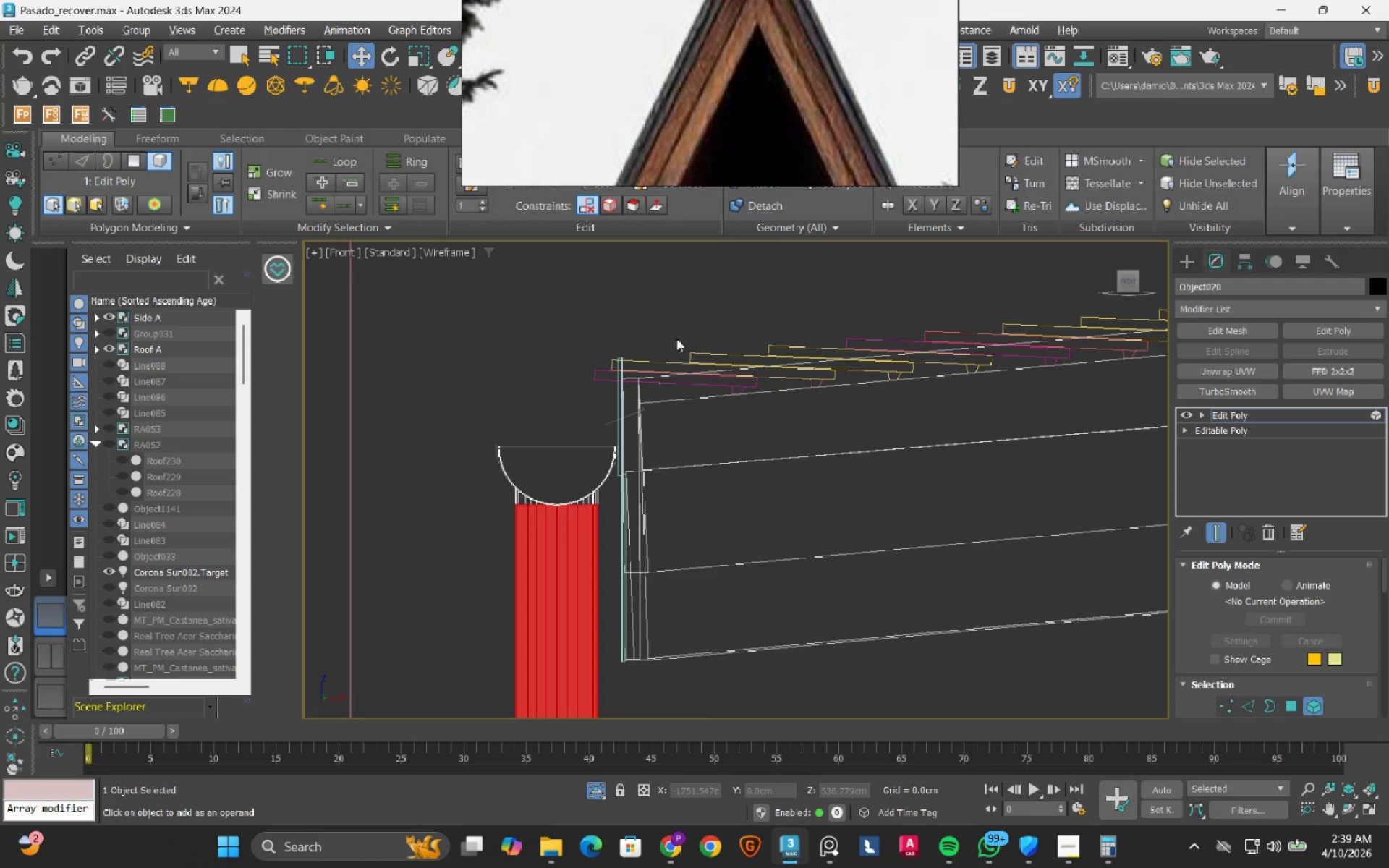 
left_click_drag(start_coordinate=[692, 318], to_coordinate=[574, 428])
 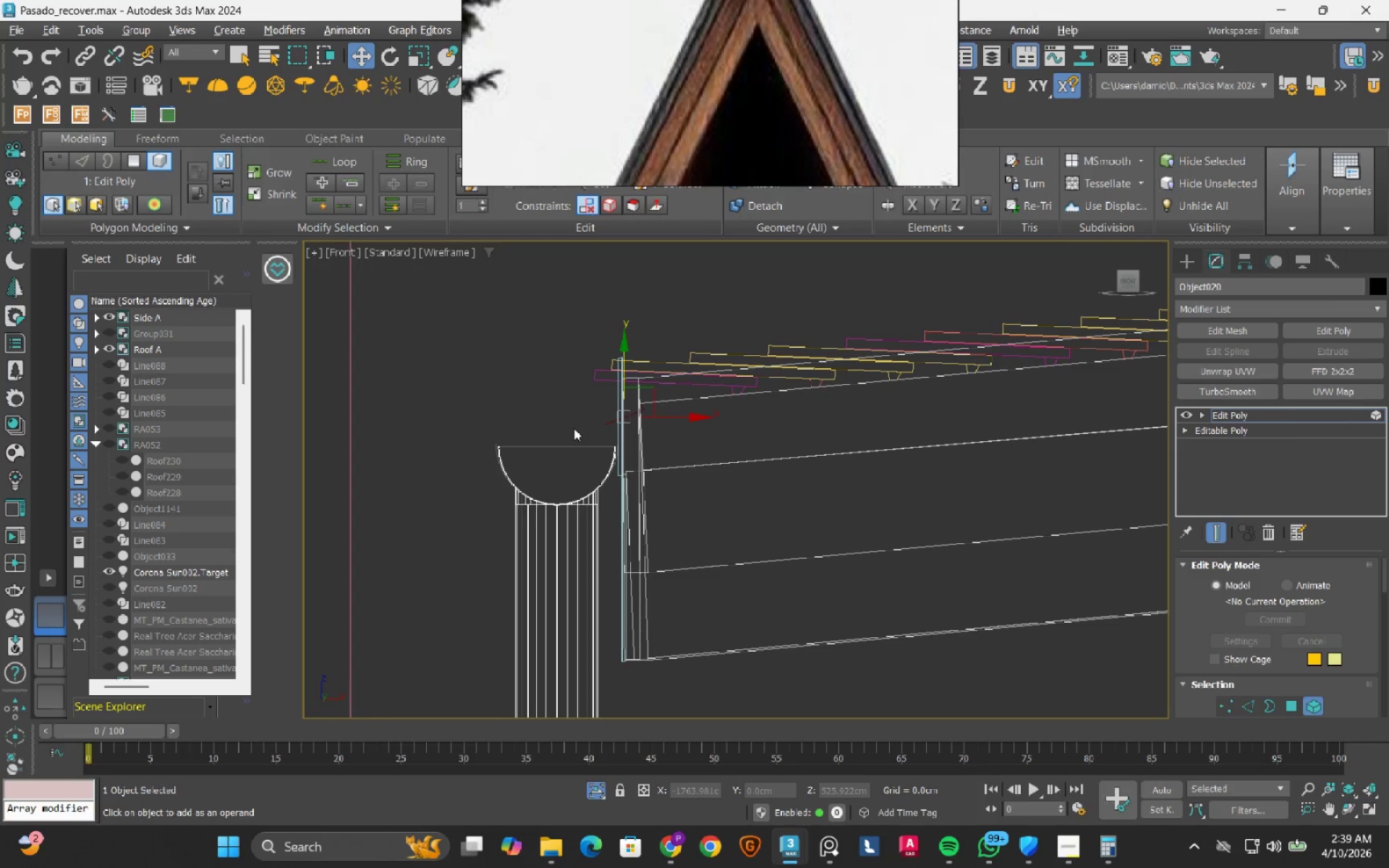 
key(Delete)
 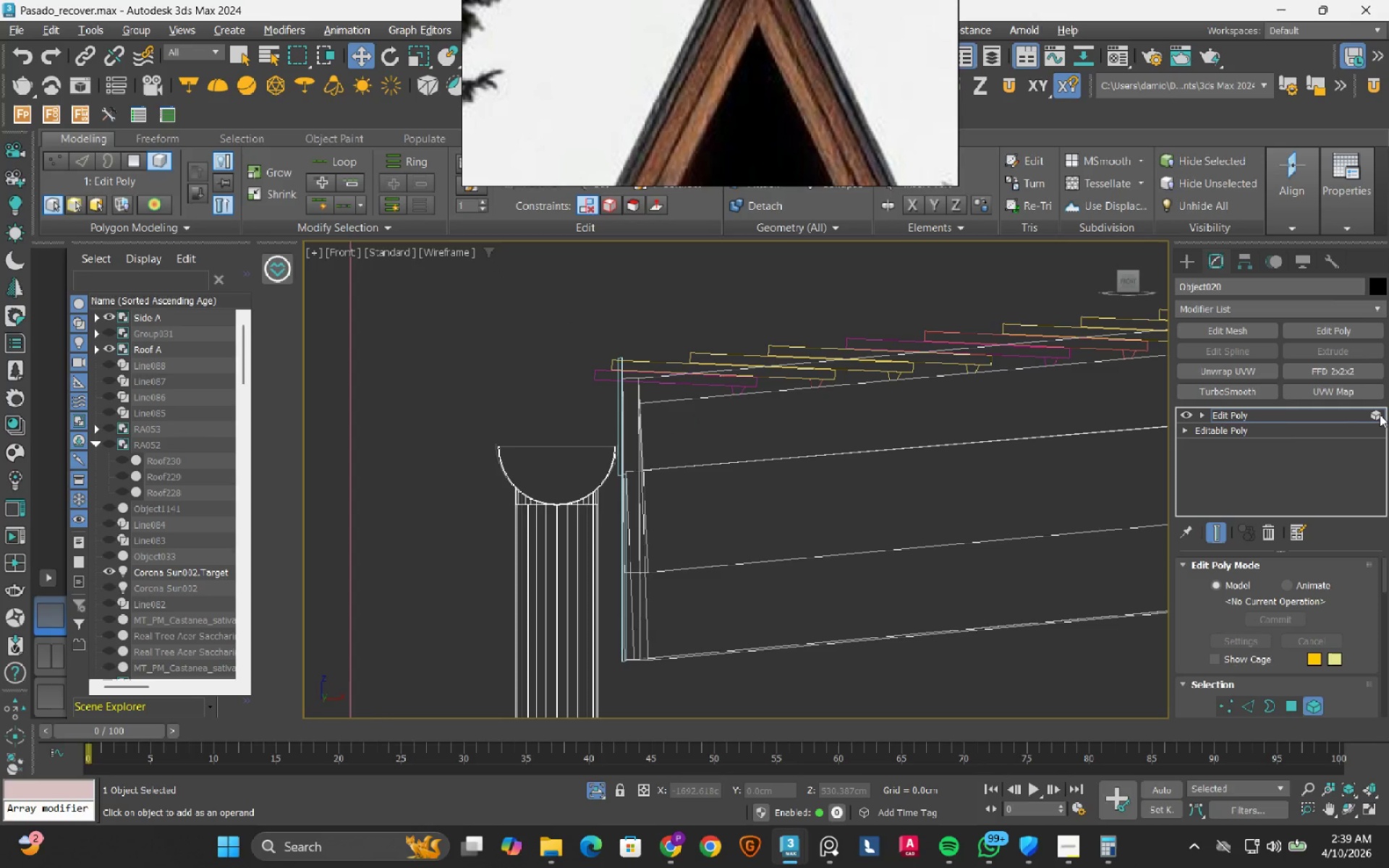 
left_click([1380, 414])
 